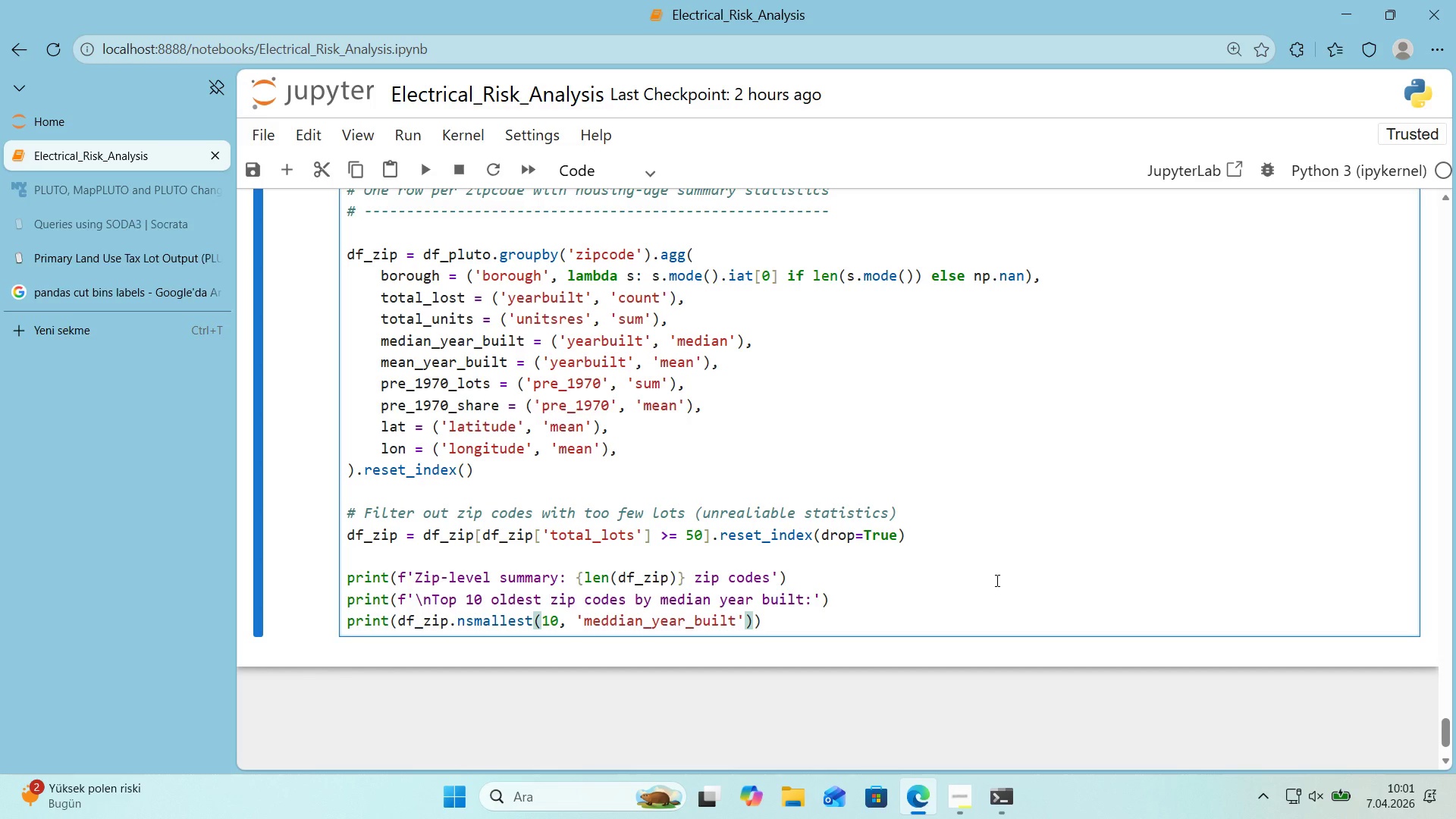 
key(Alt+Control+8)
 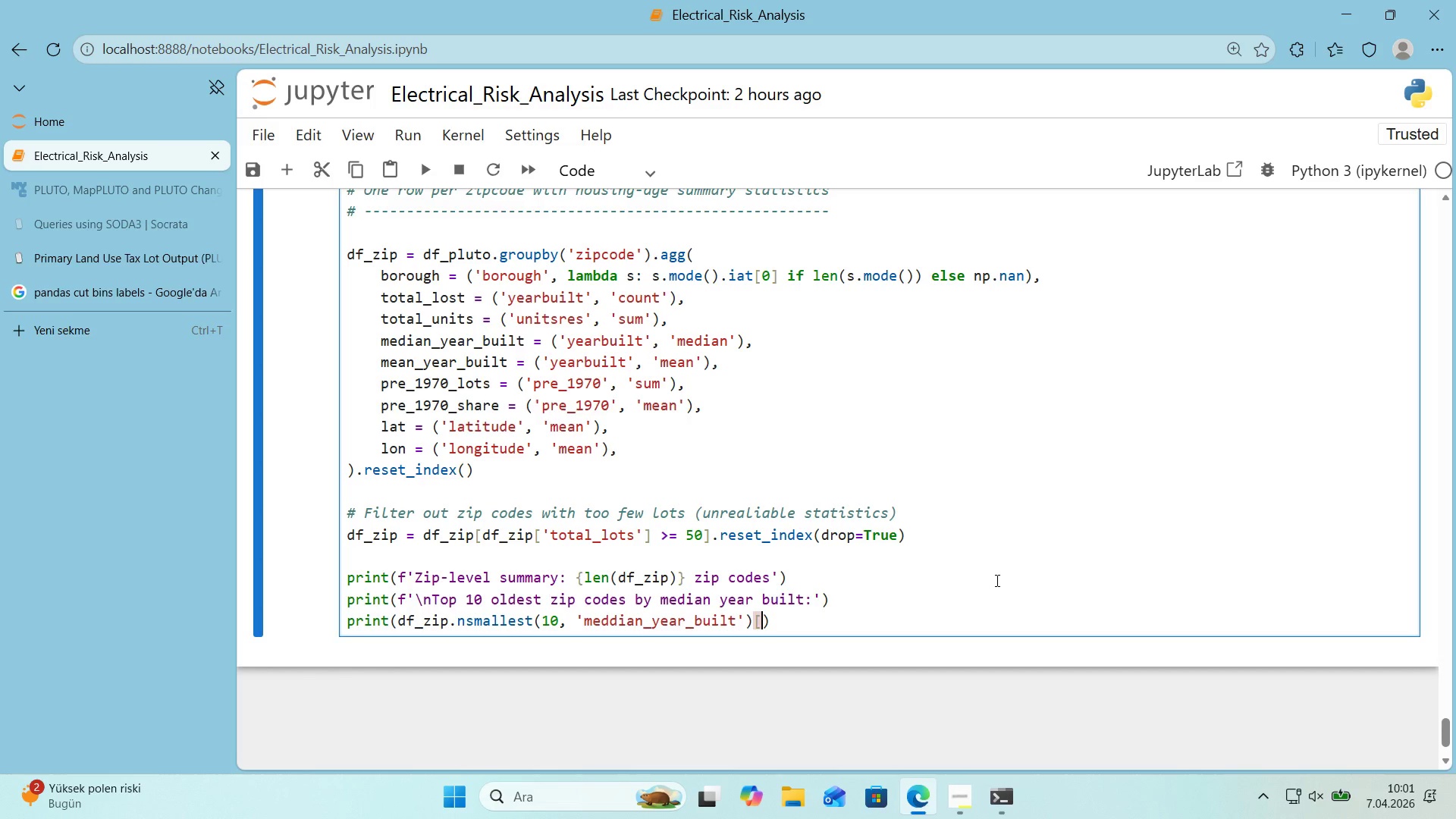 
key(Alt+Control+9)
 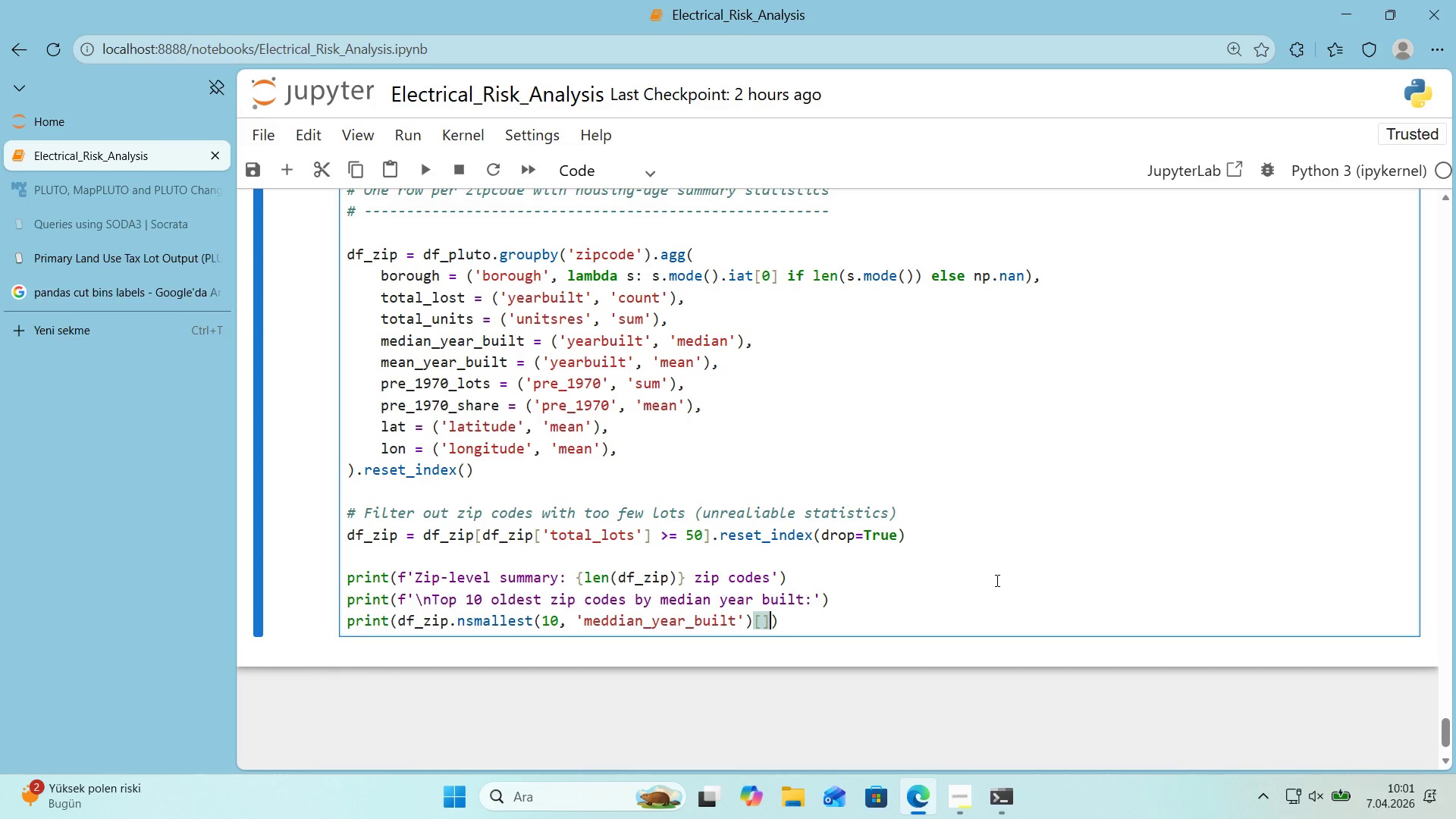 
key(ArrowLeft)
 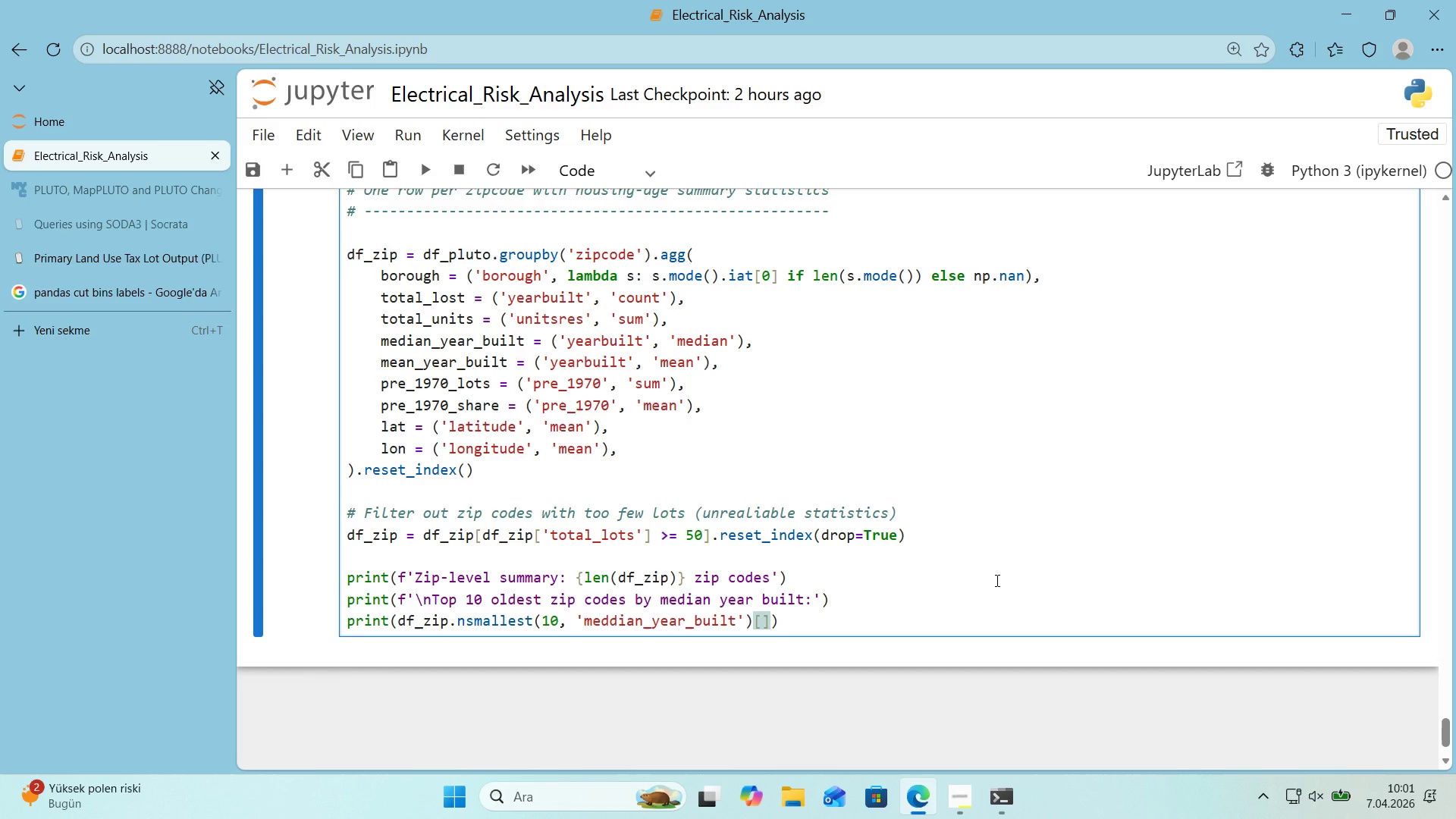 
key(Enter)
 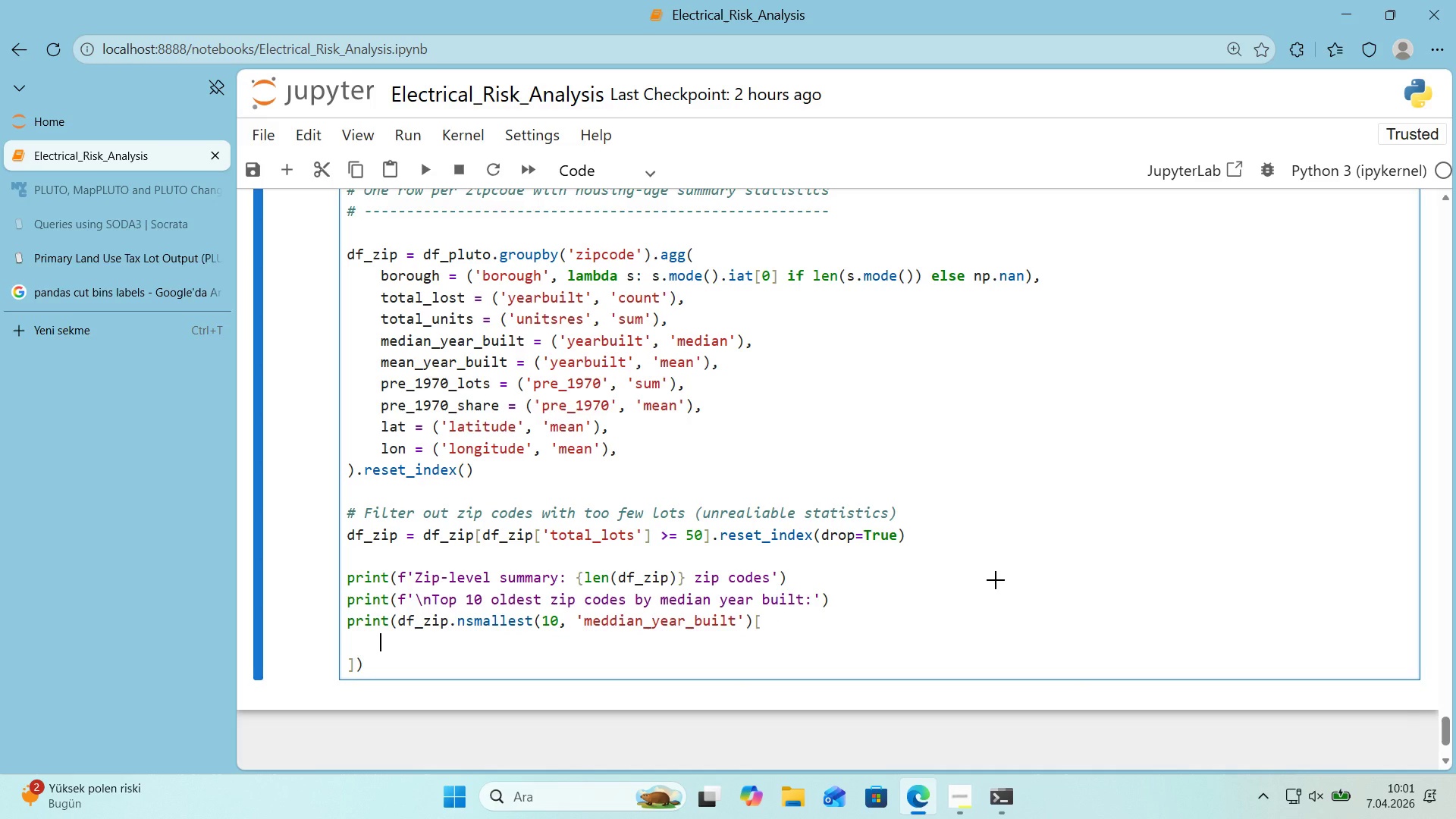 
key(Alt+Control+8)
 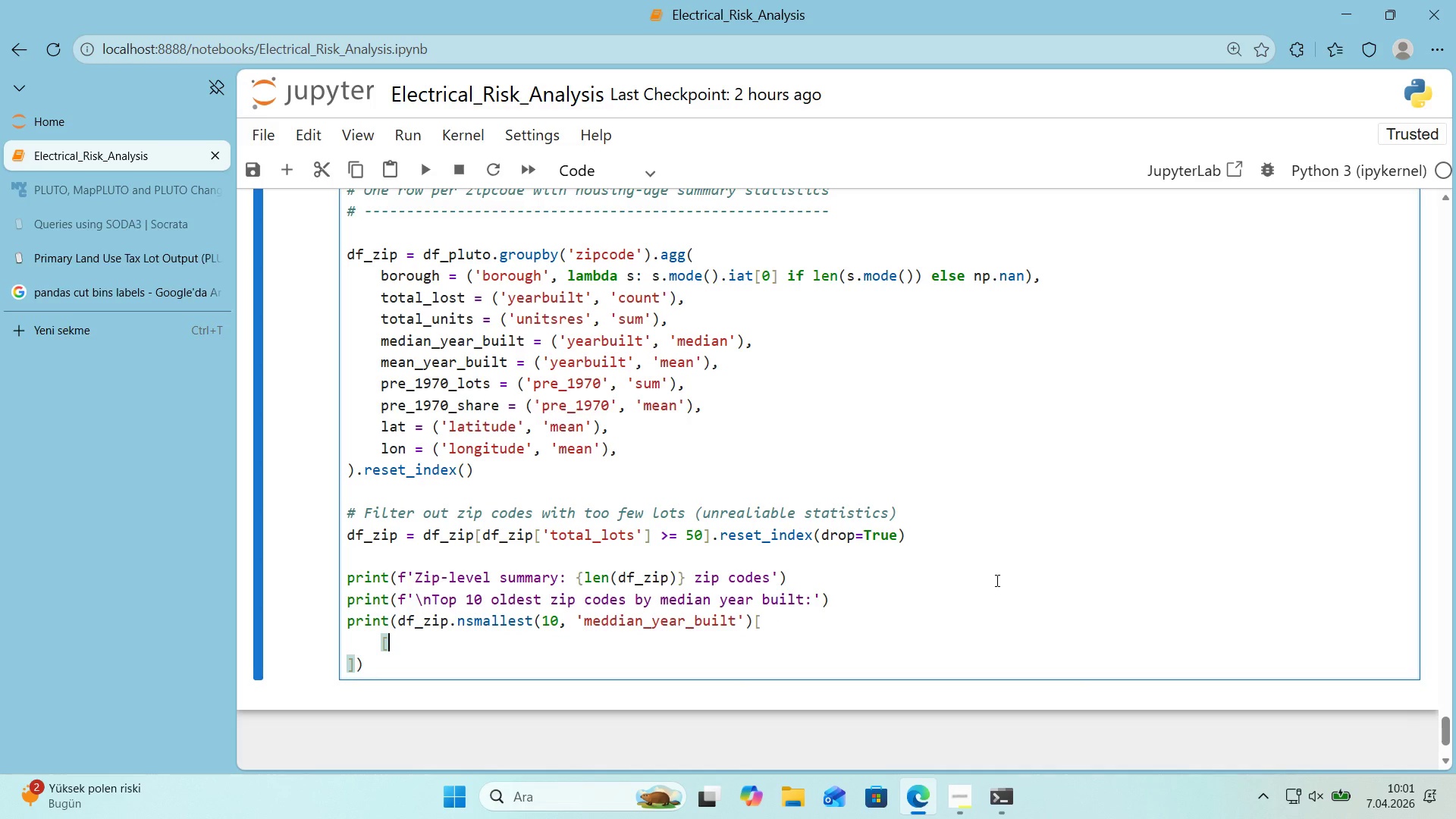 
key(Alt+Control+9)
 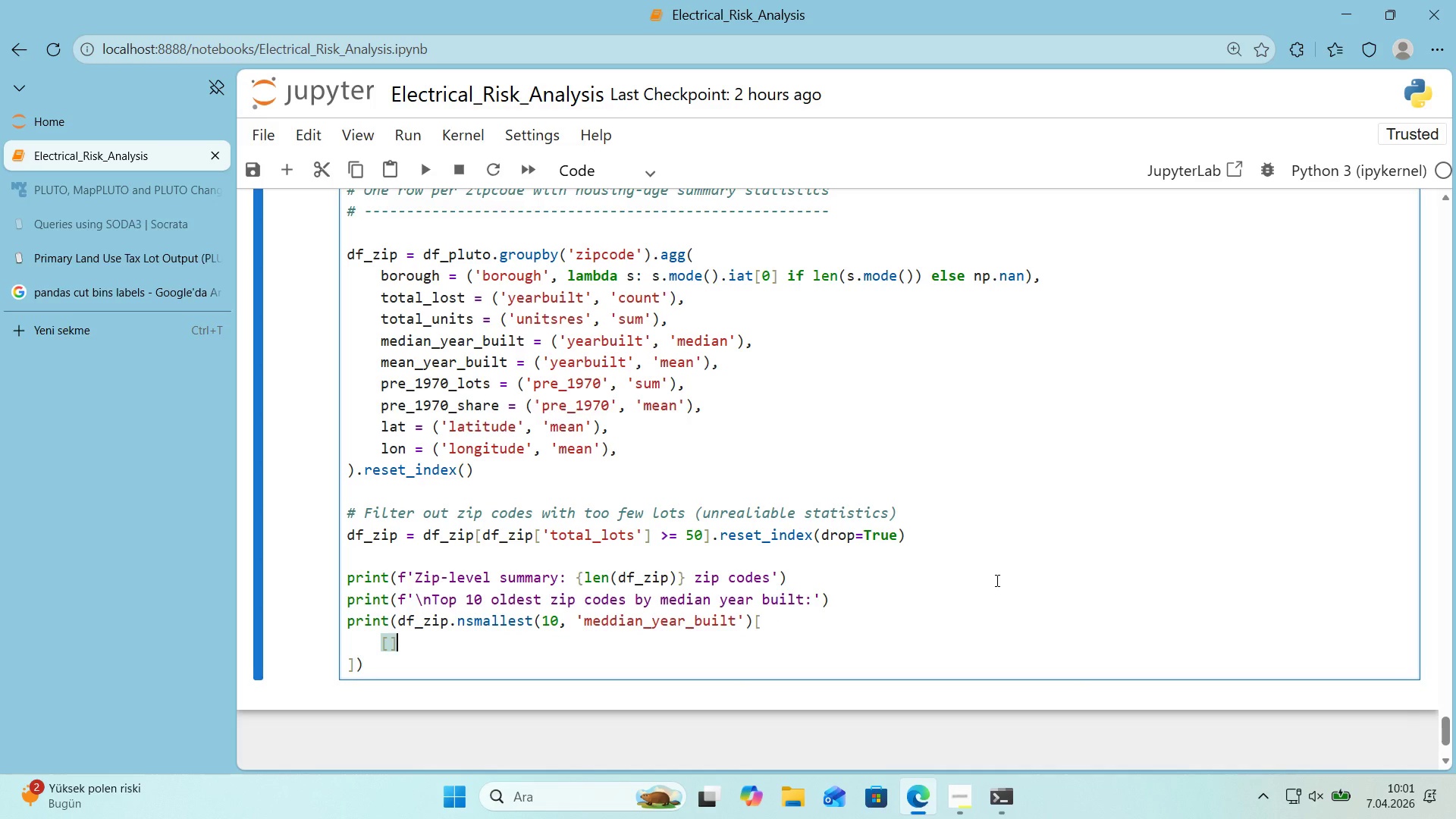 
key(ArrowLeft)
 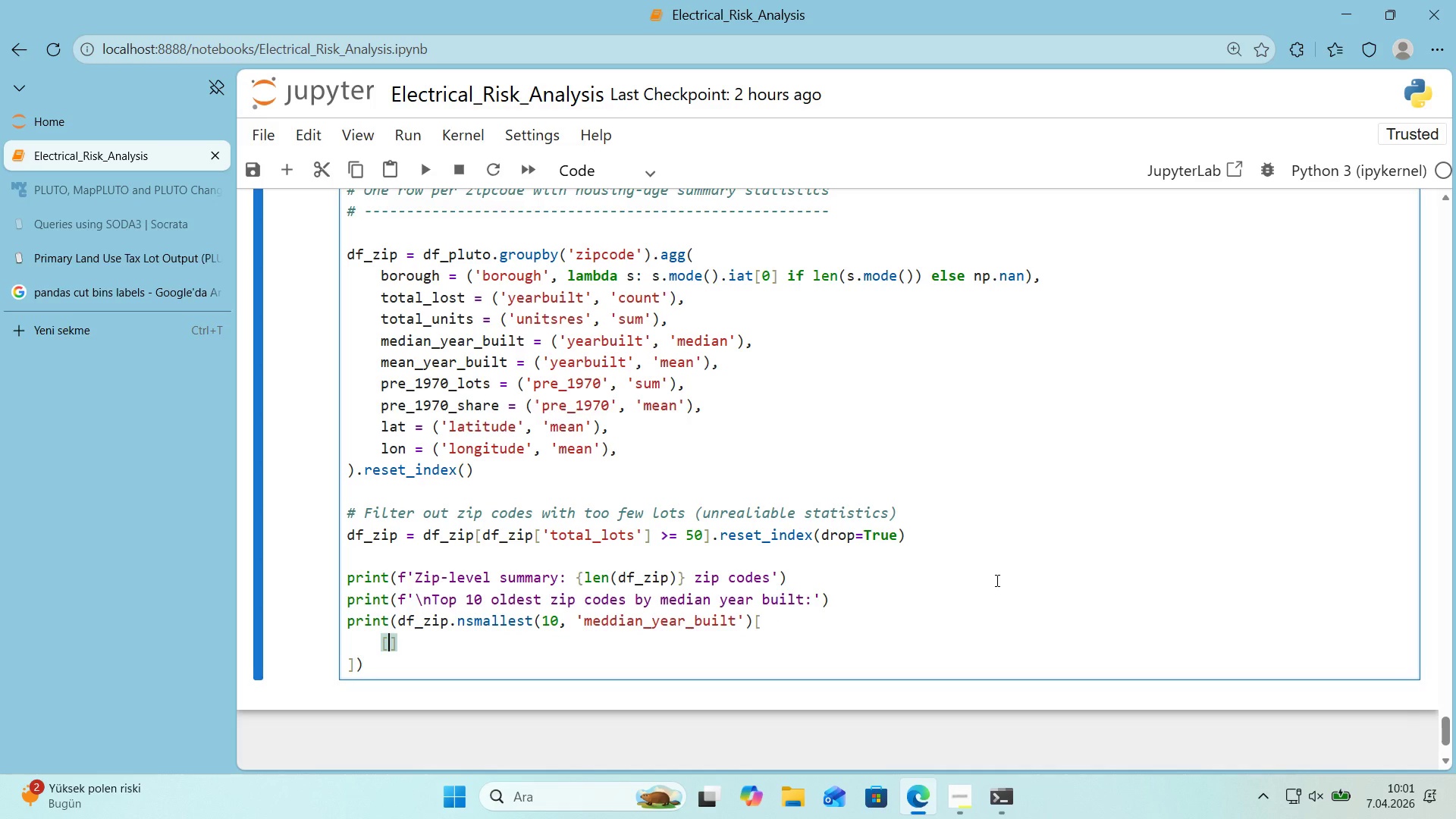 
type(@@)
 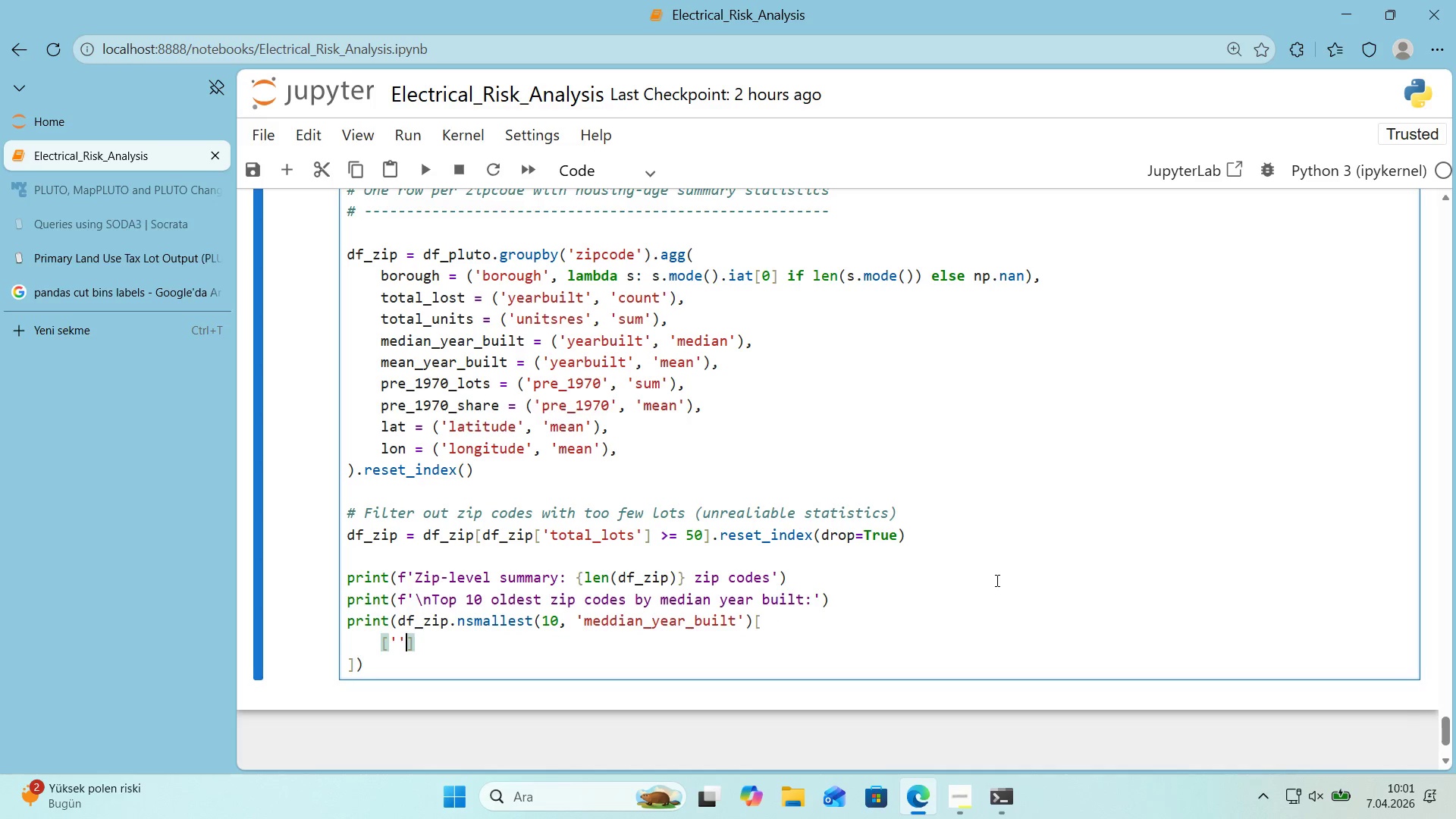 
key(ArrowLeft)
 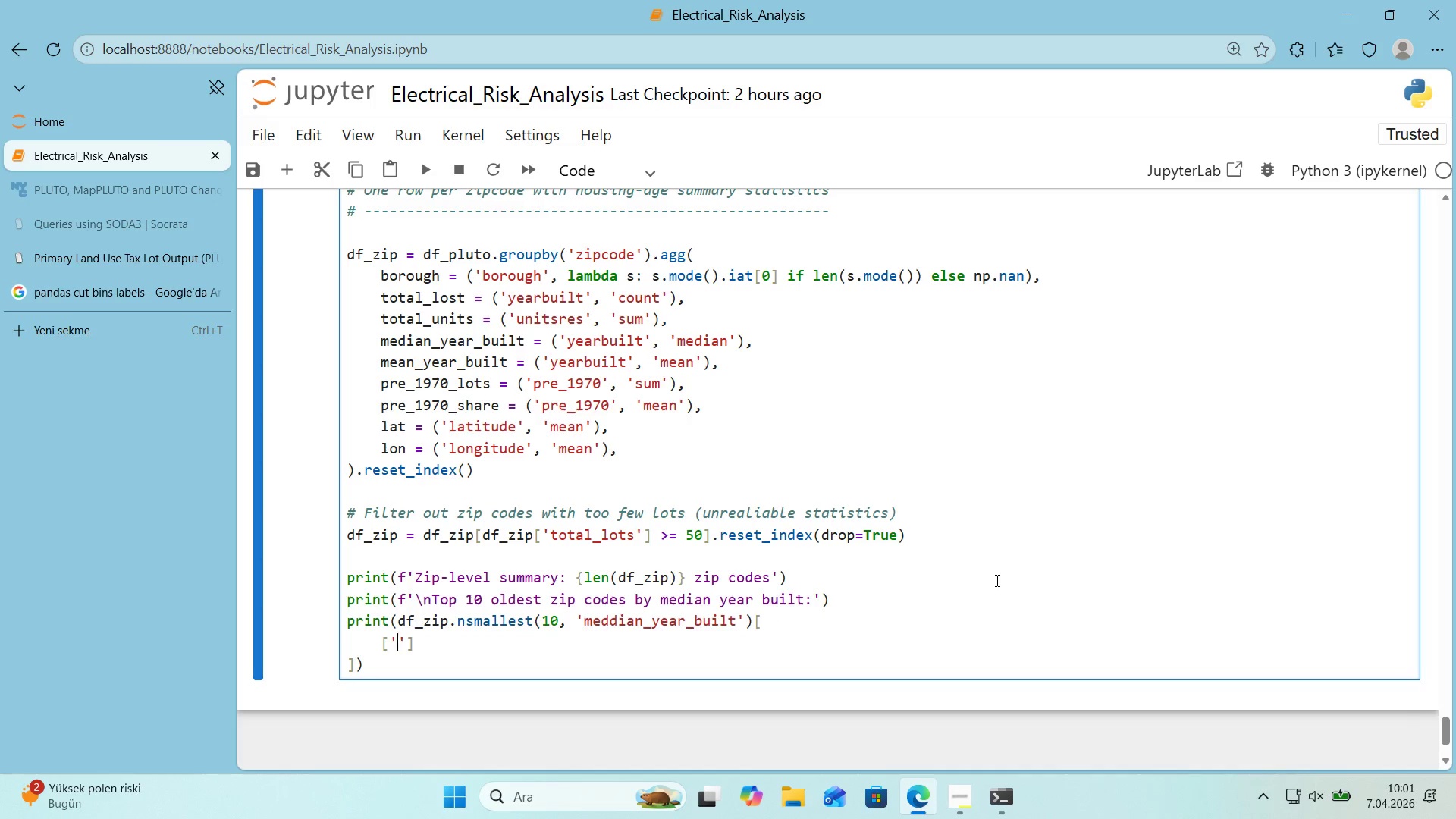 
type(z'pcode)
 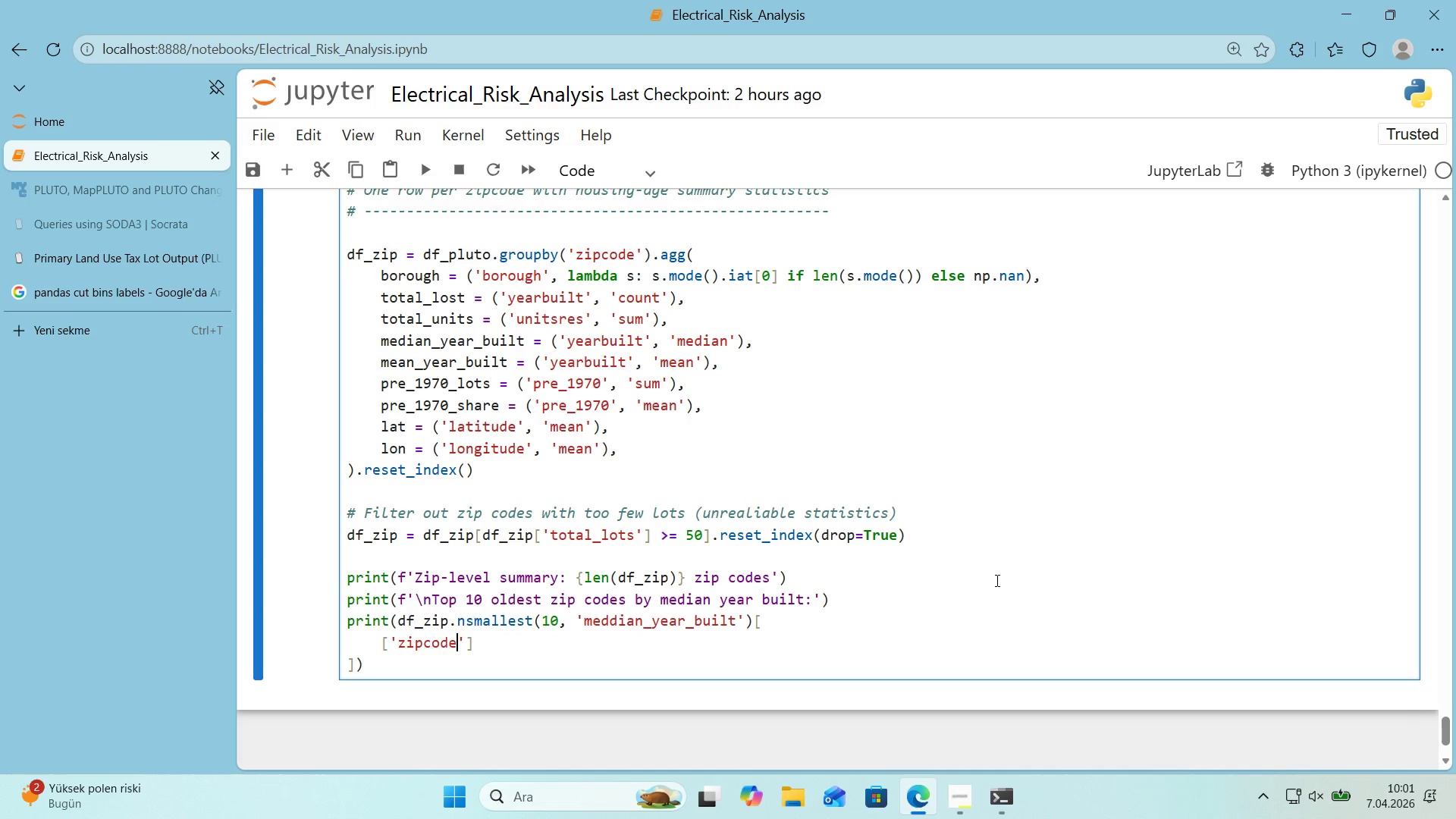 
key(ArrowRight)
 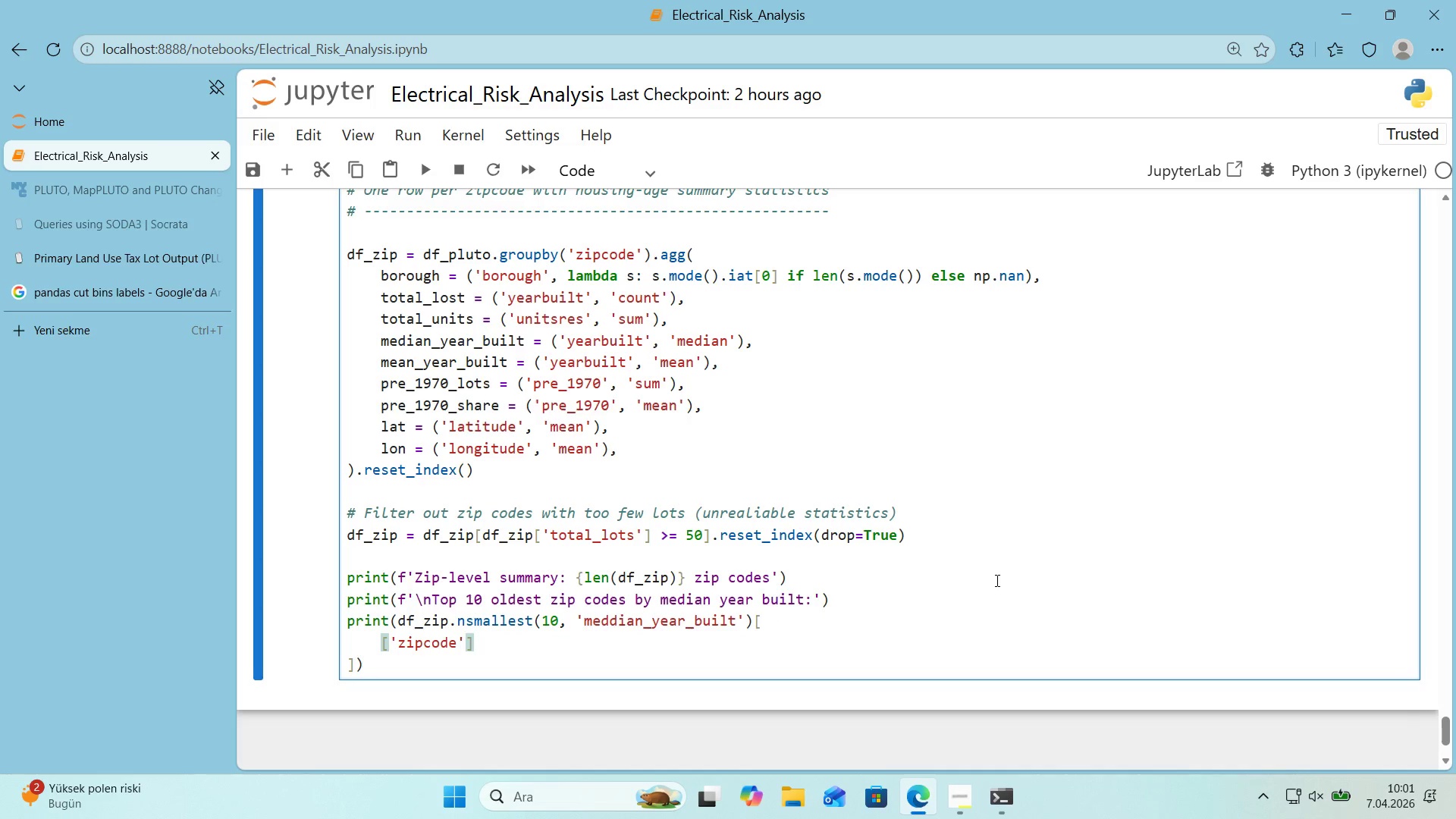 
type(, @@)
 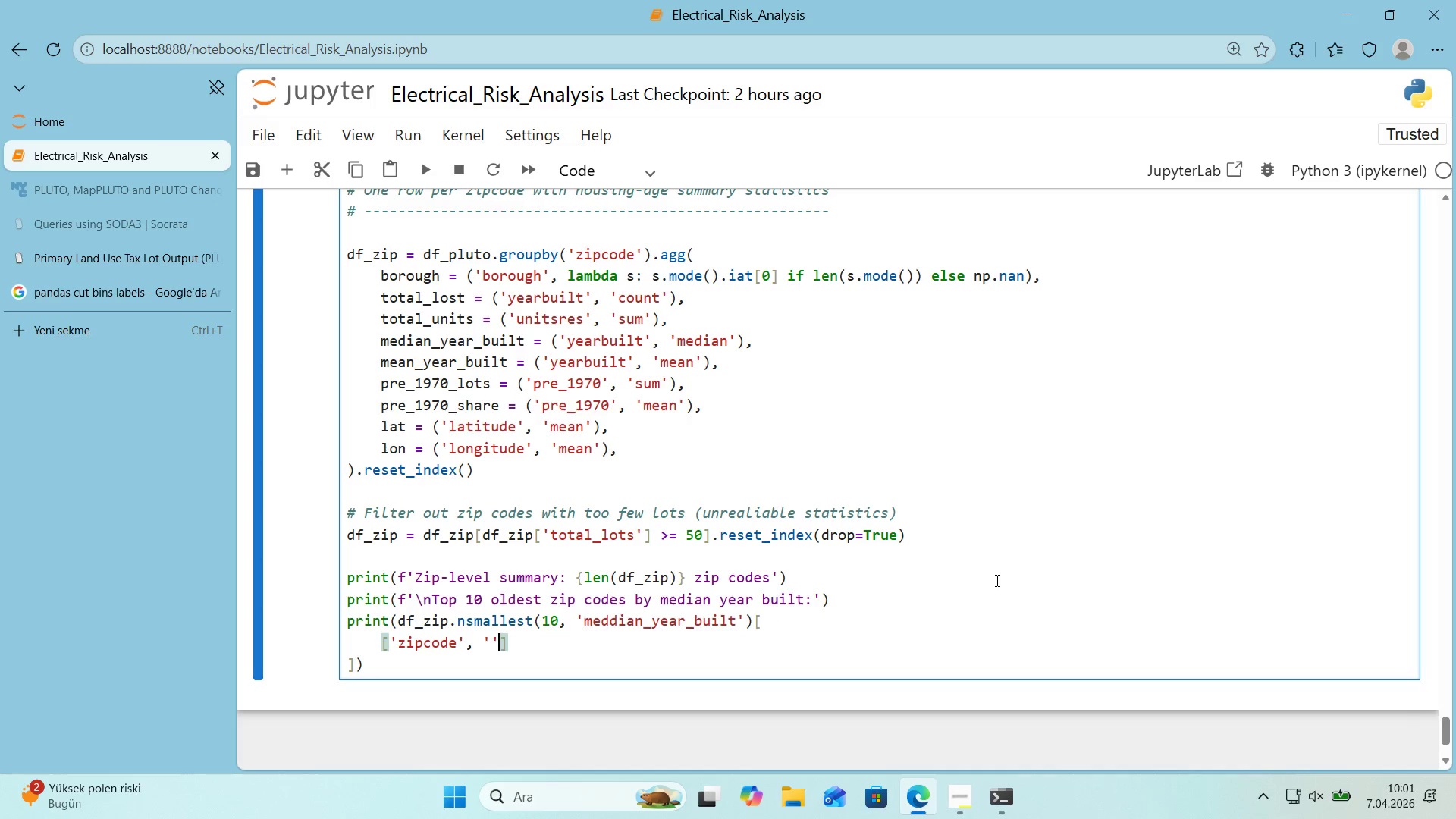 
key(ArrowLeft)
 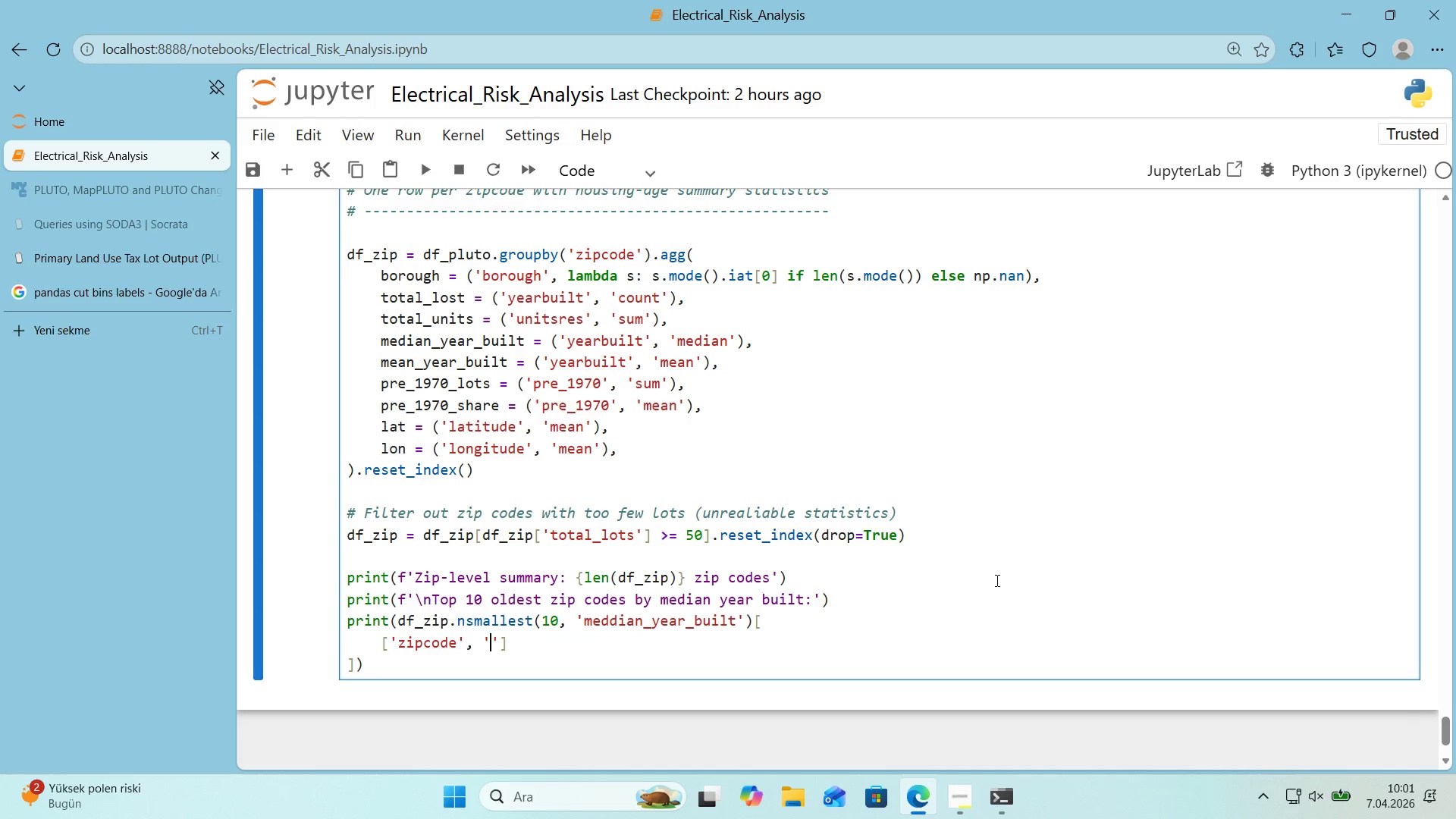 
type(borough)
 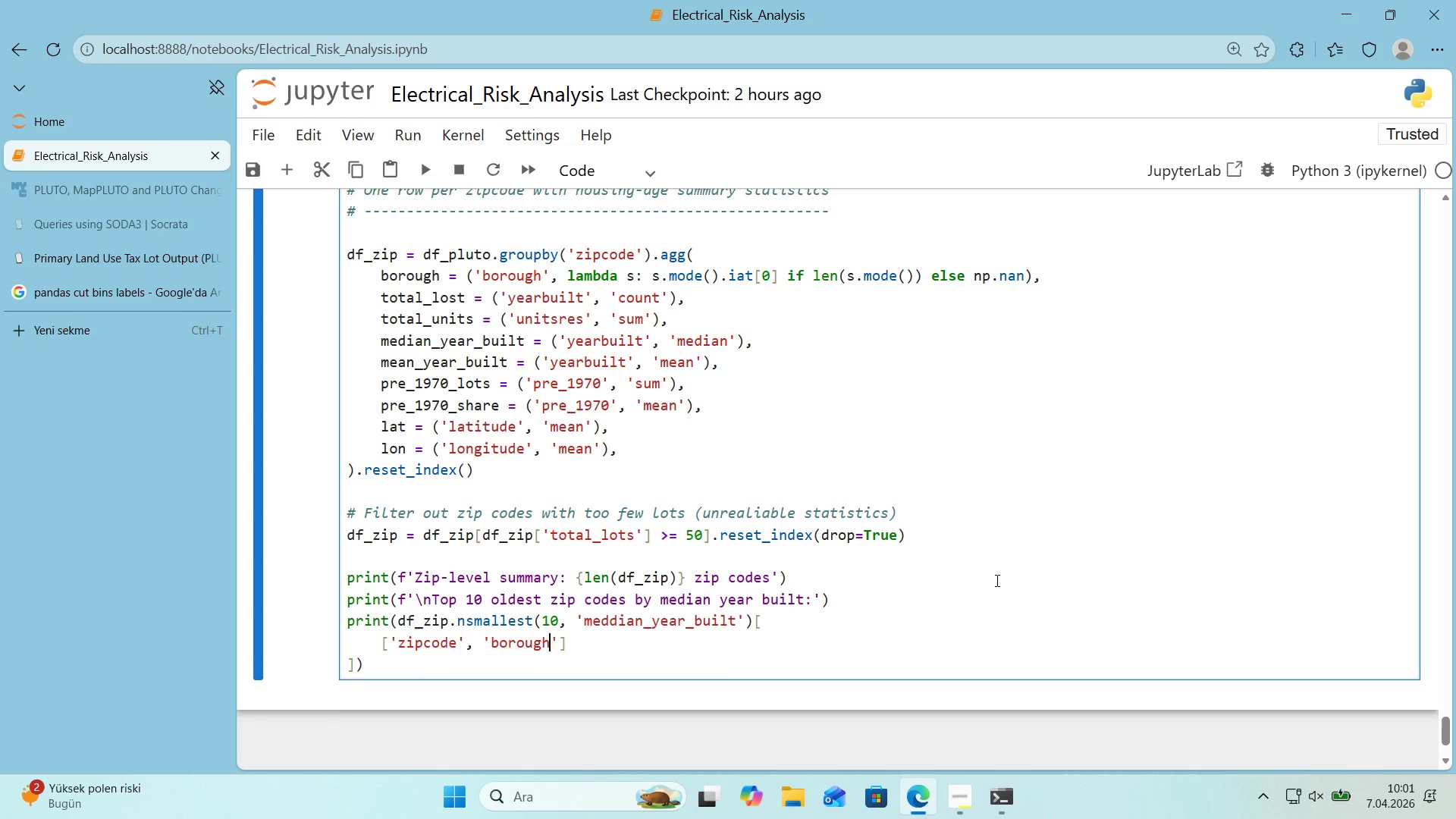 
key(ArrowRight)
 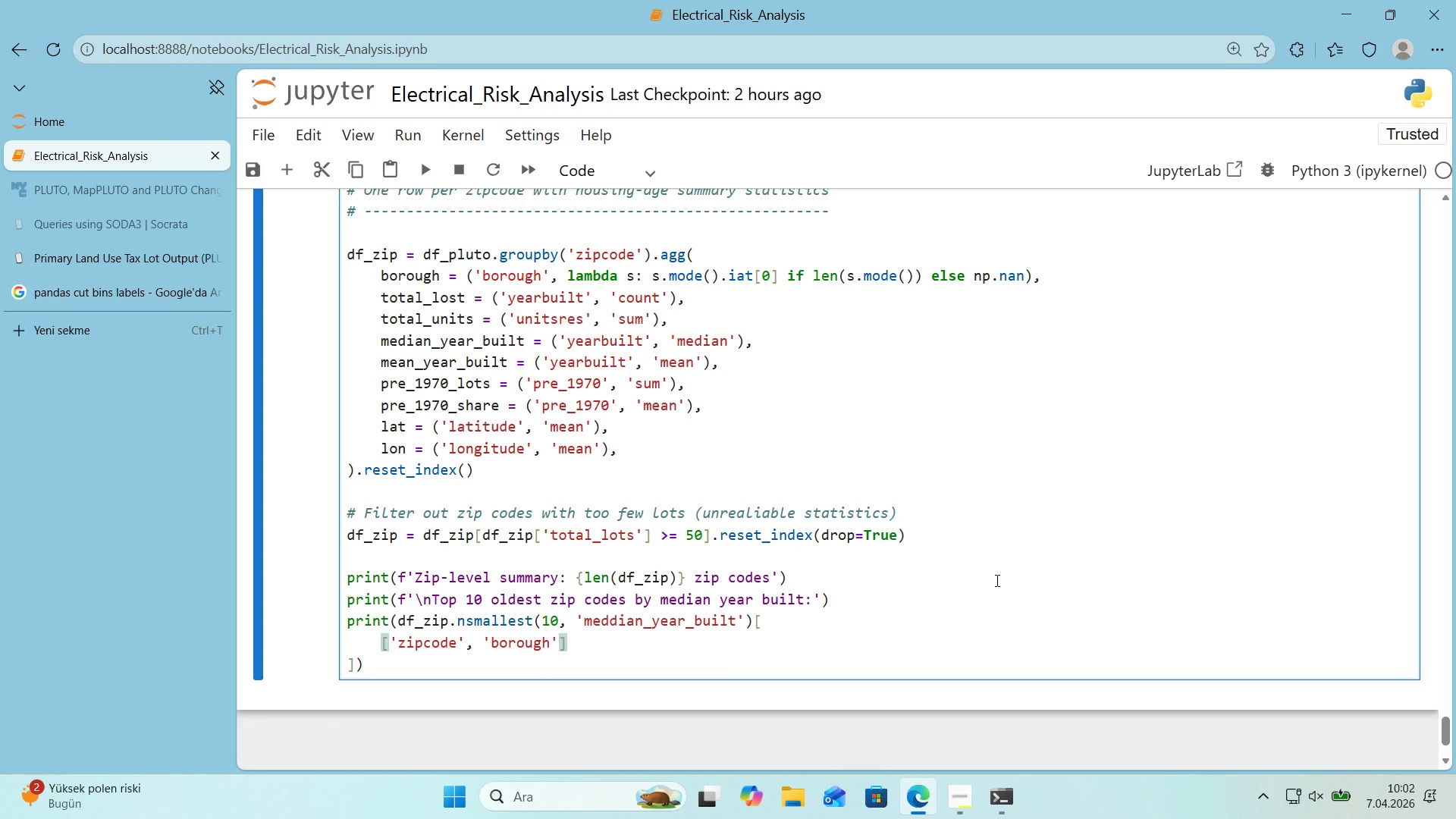 
type(, @@)
 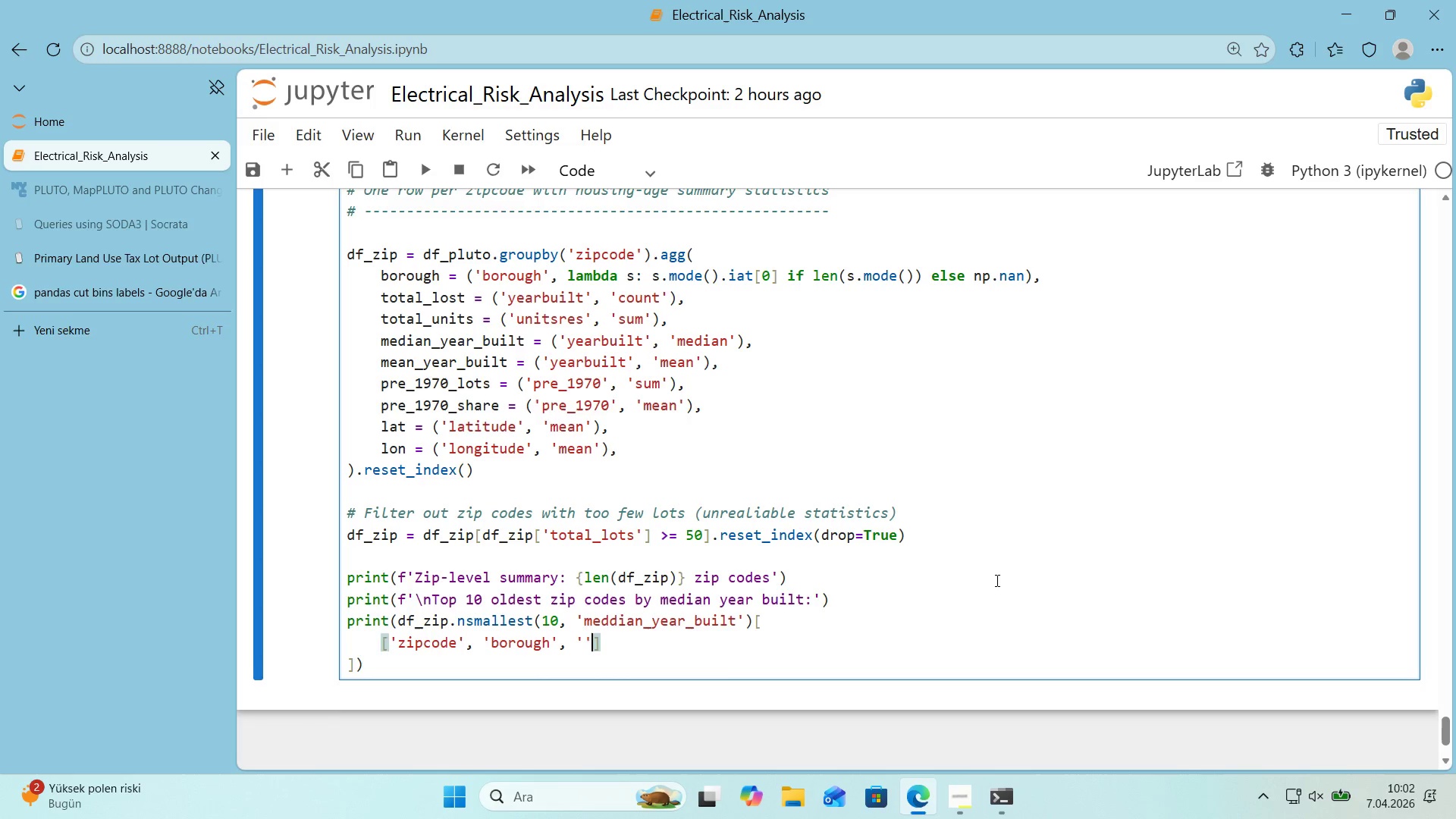 
key(ArrowLeft)
 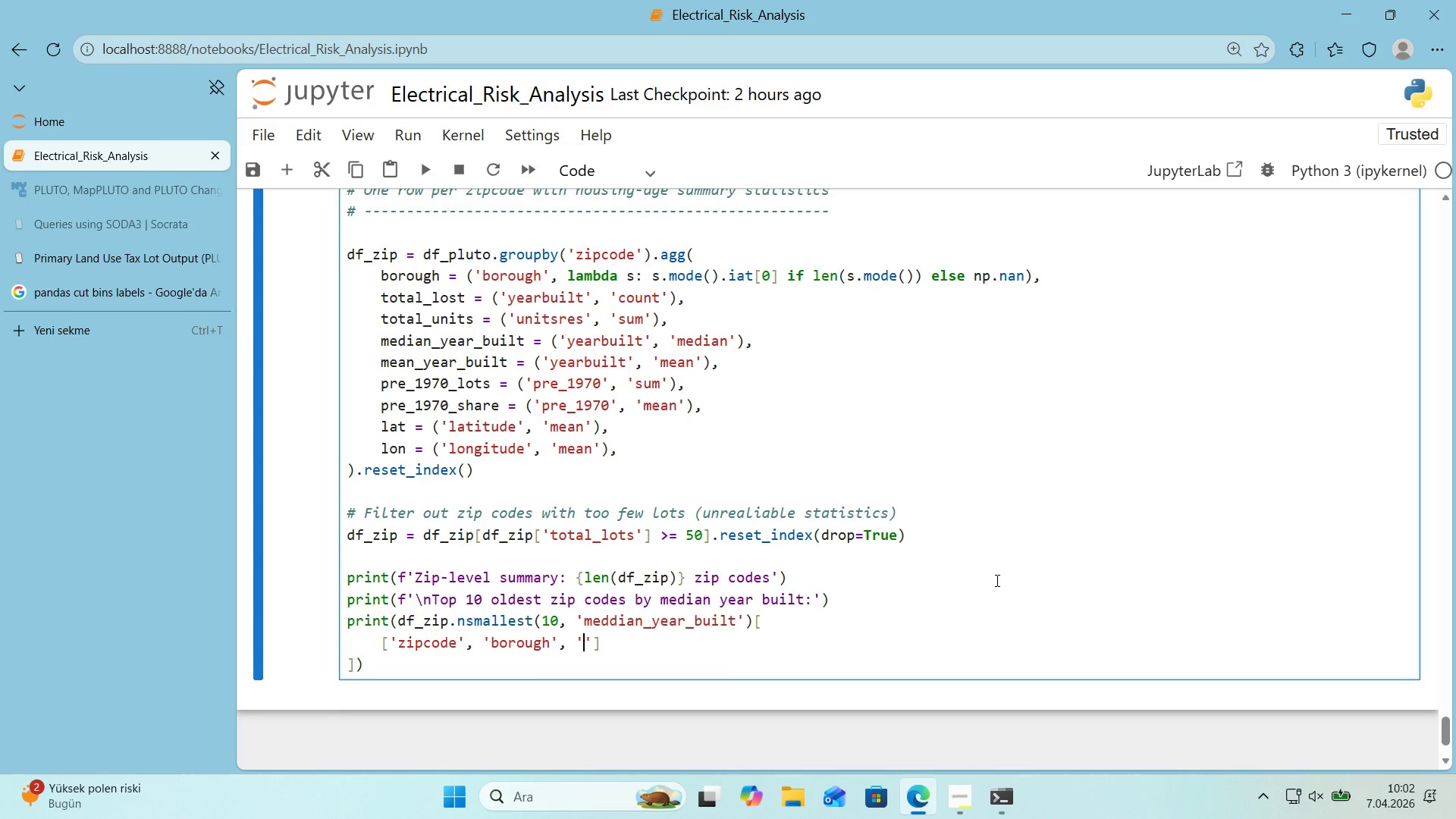 
type(total_cost)
 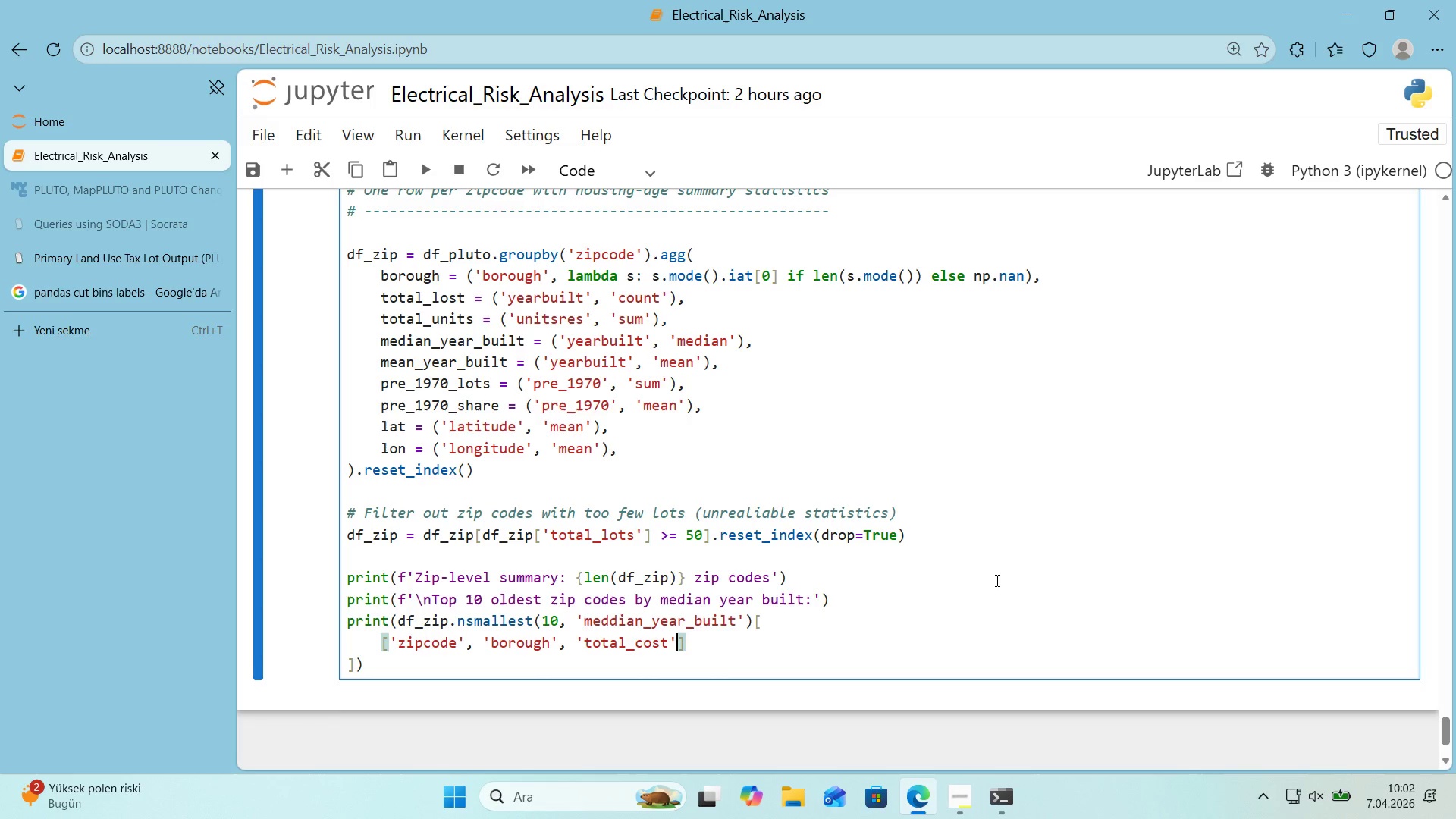 
key(ArrowRight)
 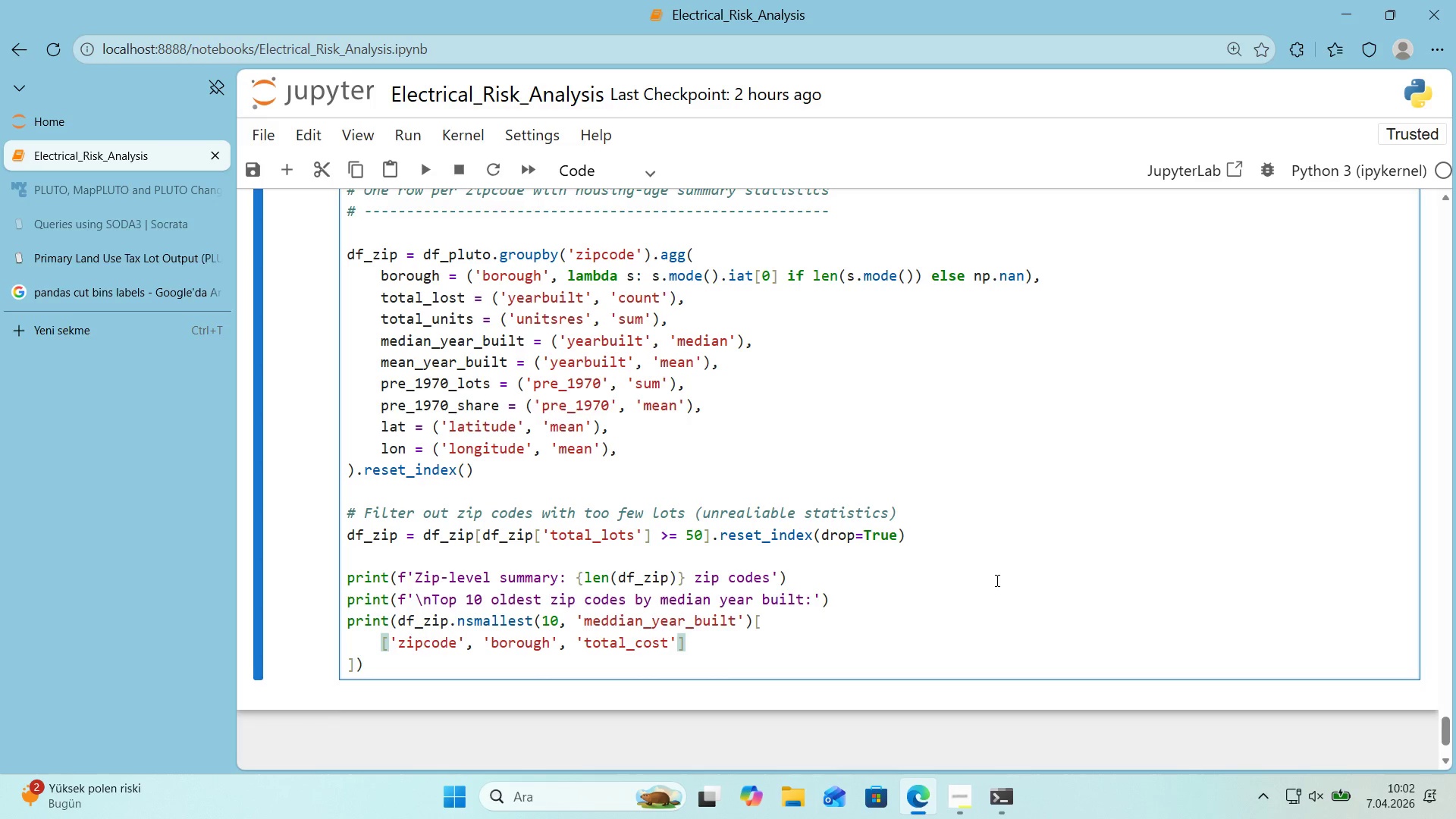 
type(, @@)
 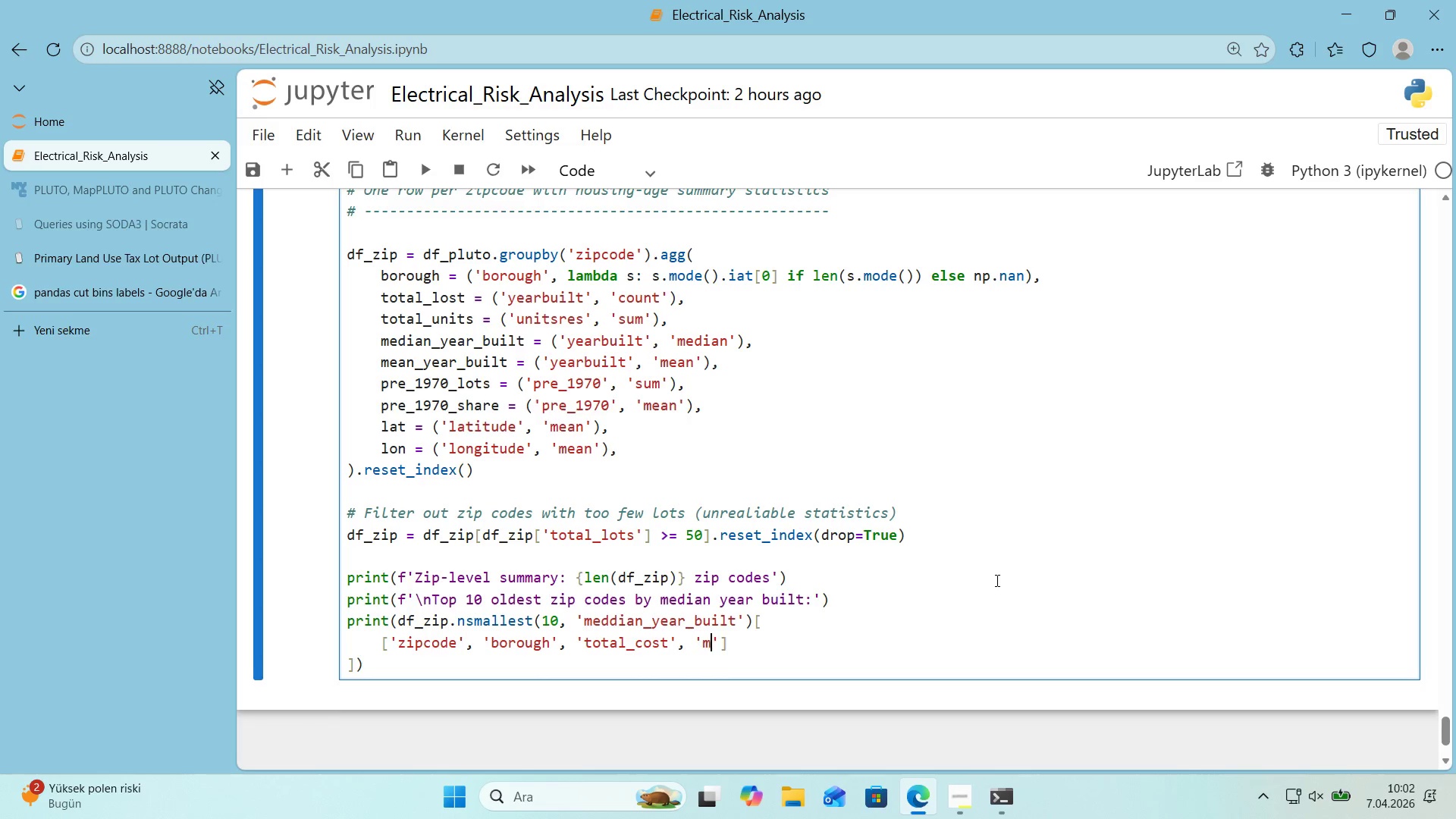 
 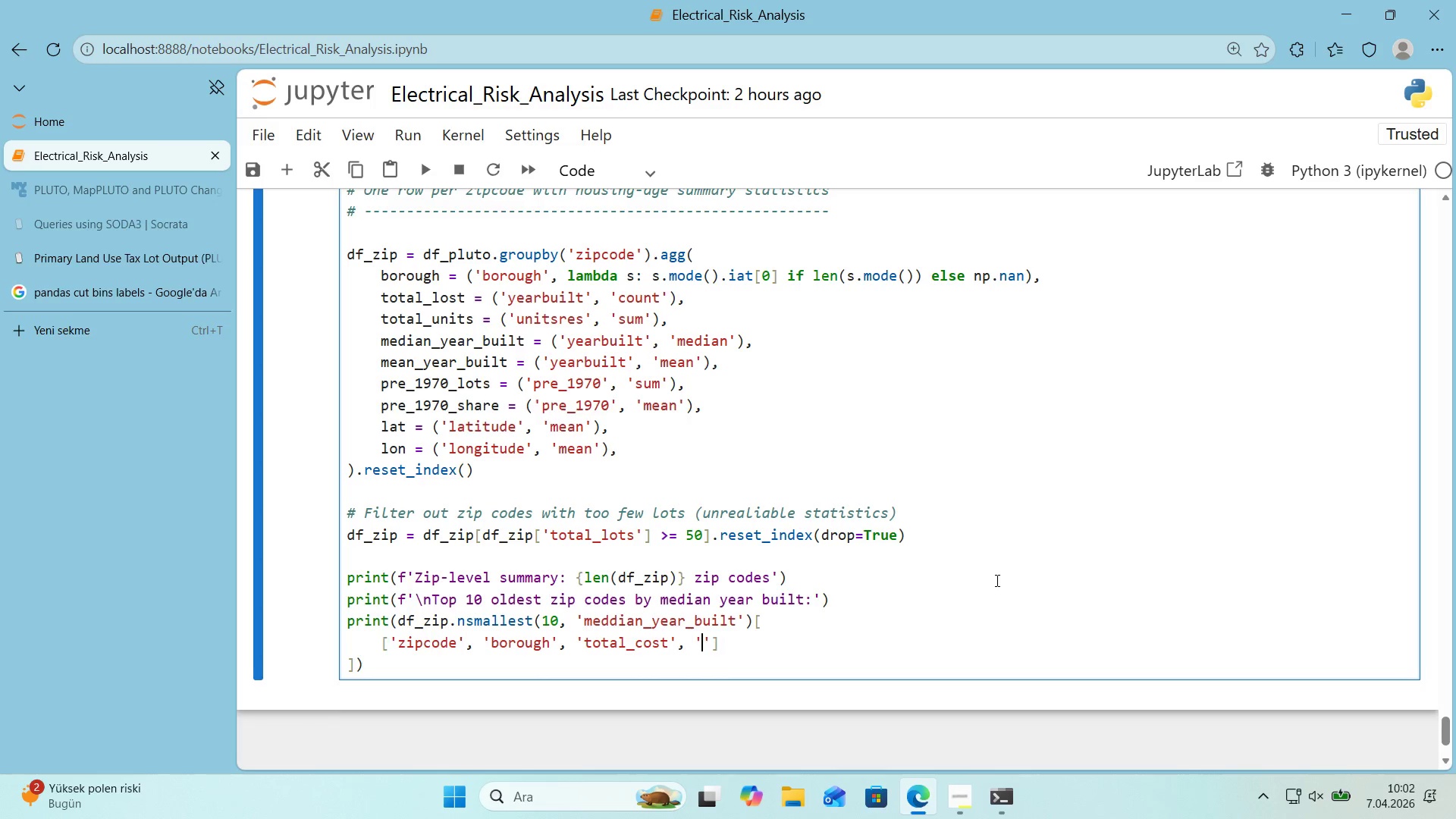 
key(ArrowLeft)
 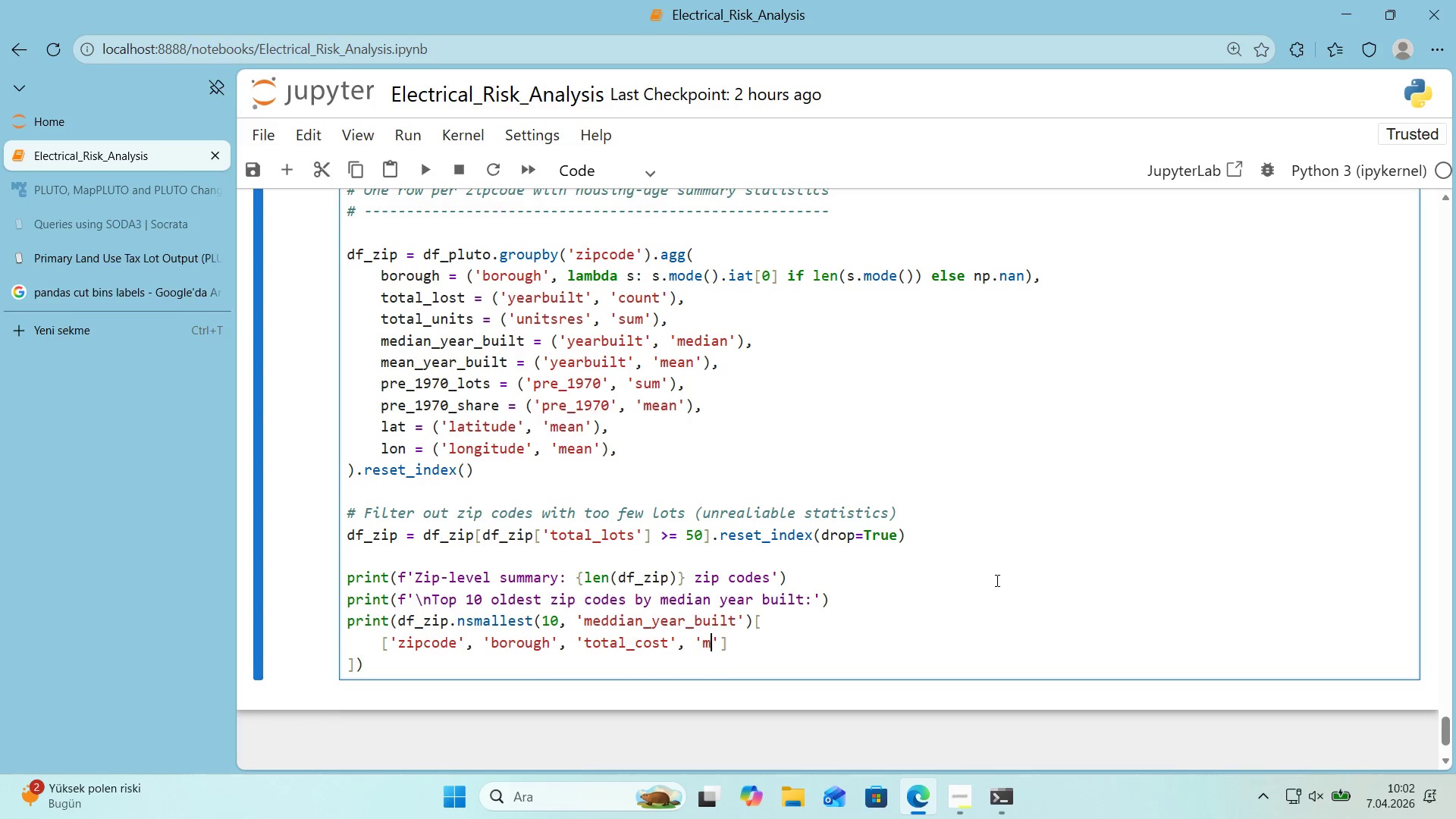 
type(med'an_year_bu'lt)
 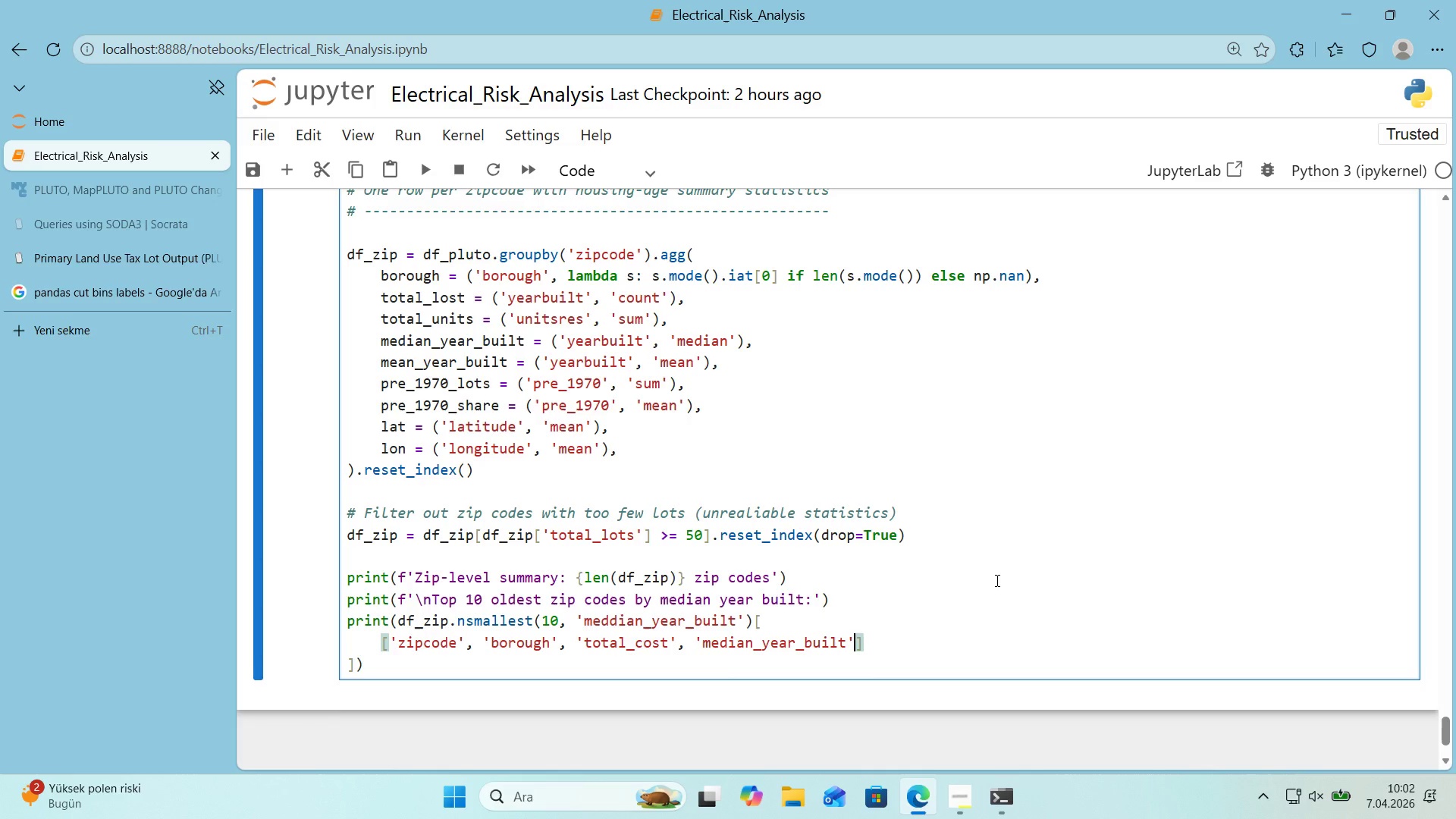 
key(ArrowRight)
 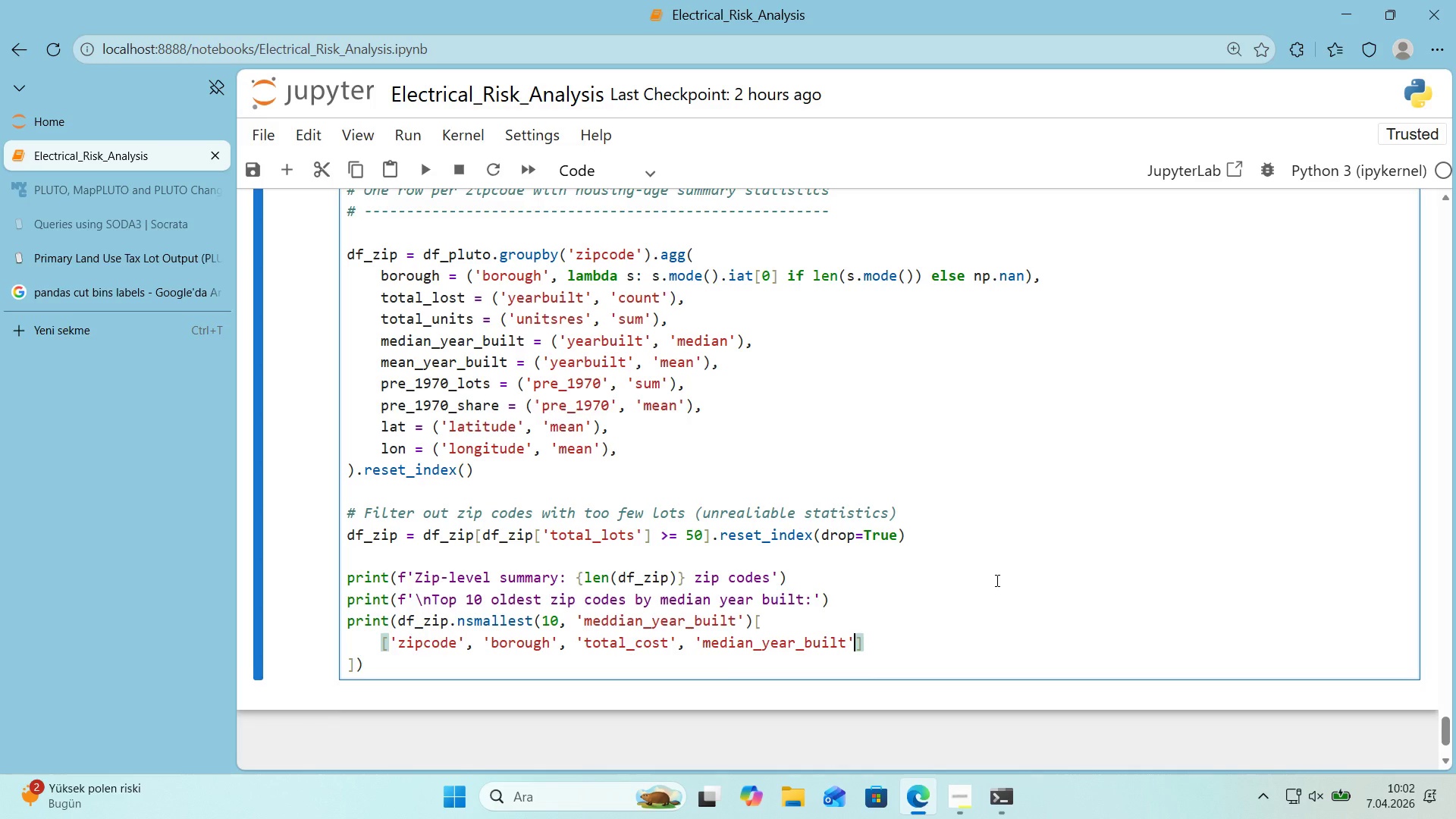 
key(Comma)
 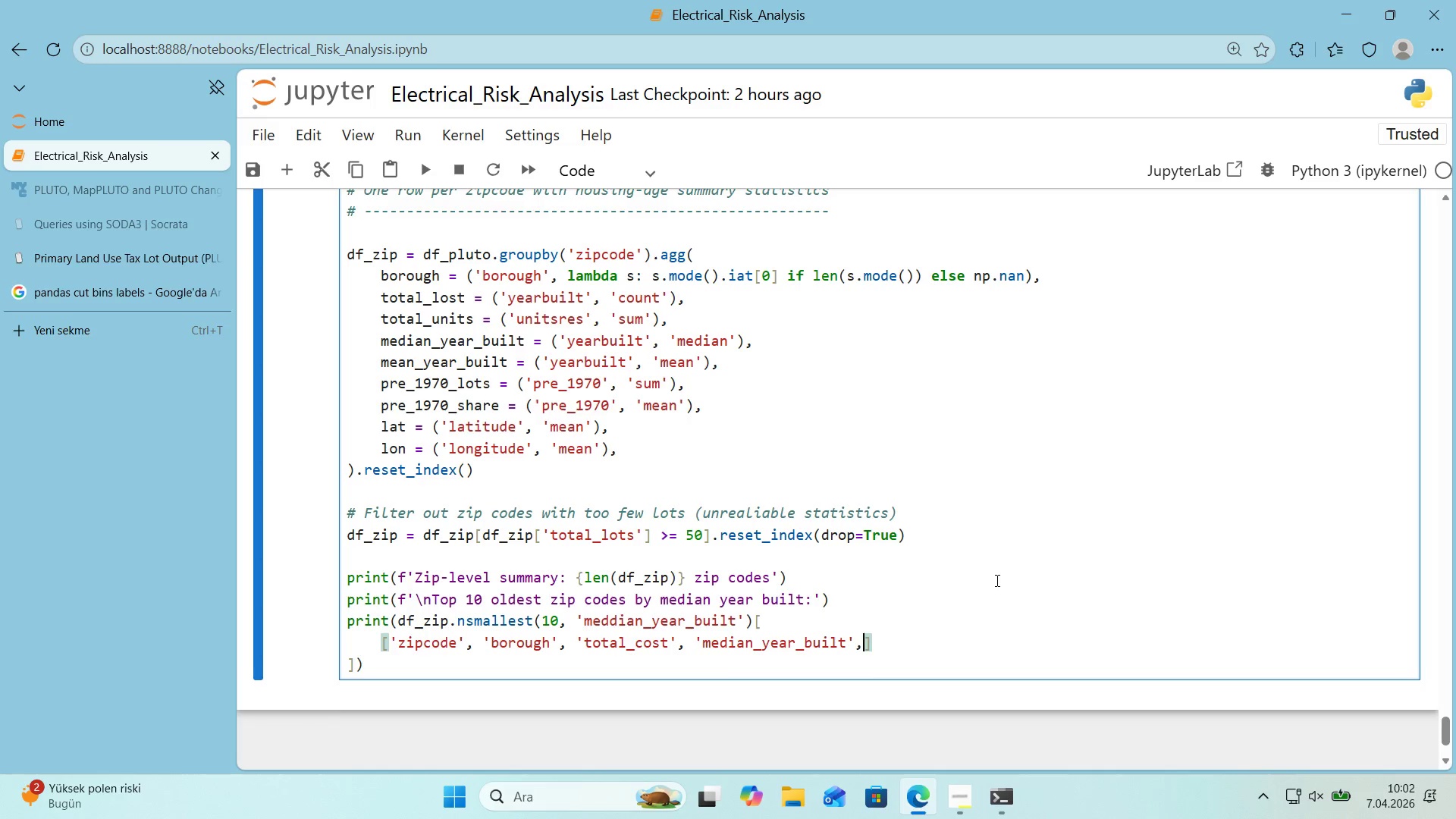 
key(Space)
 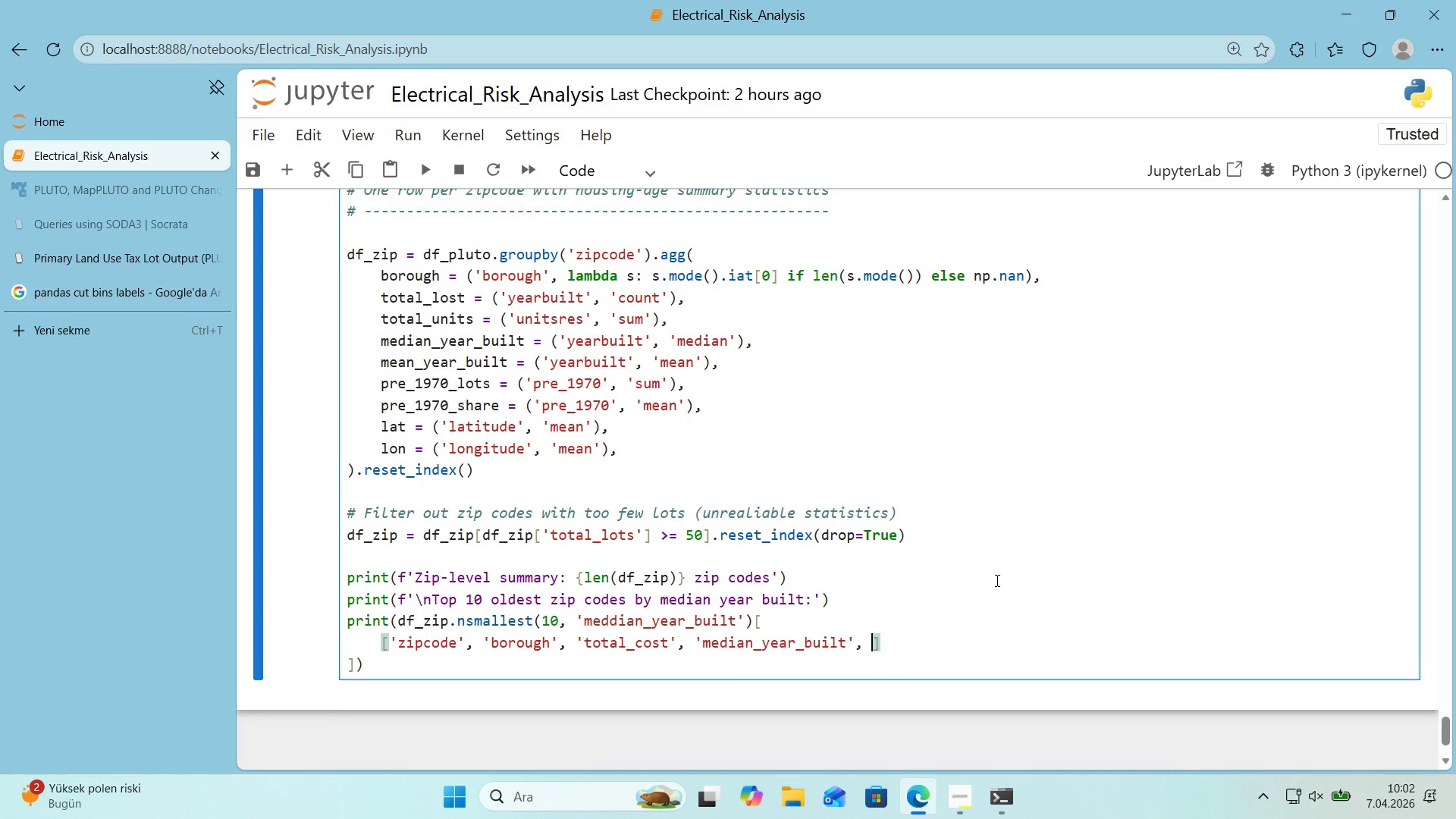 
key(P)
 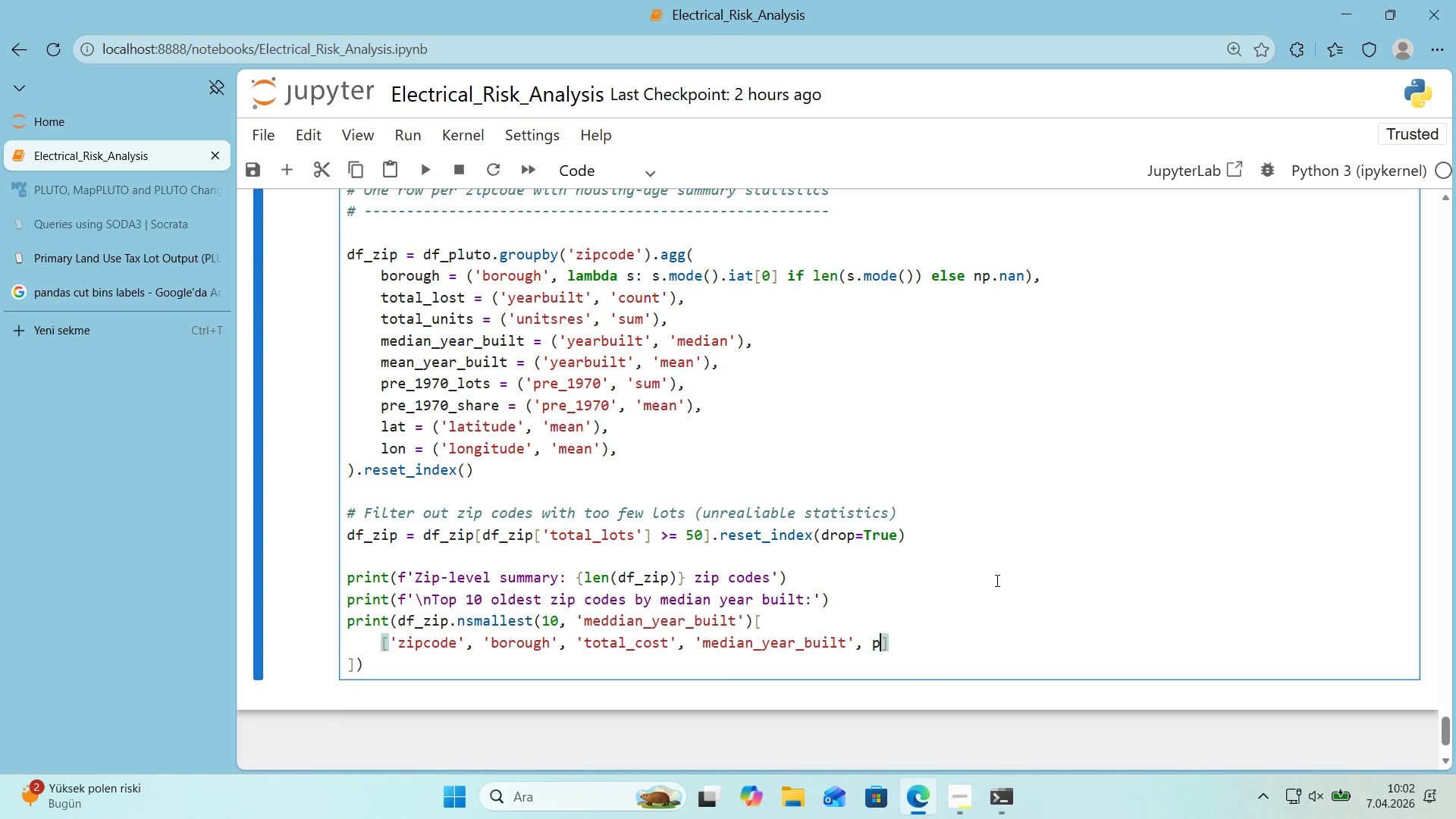 
key(Backspace)
 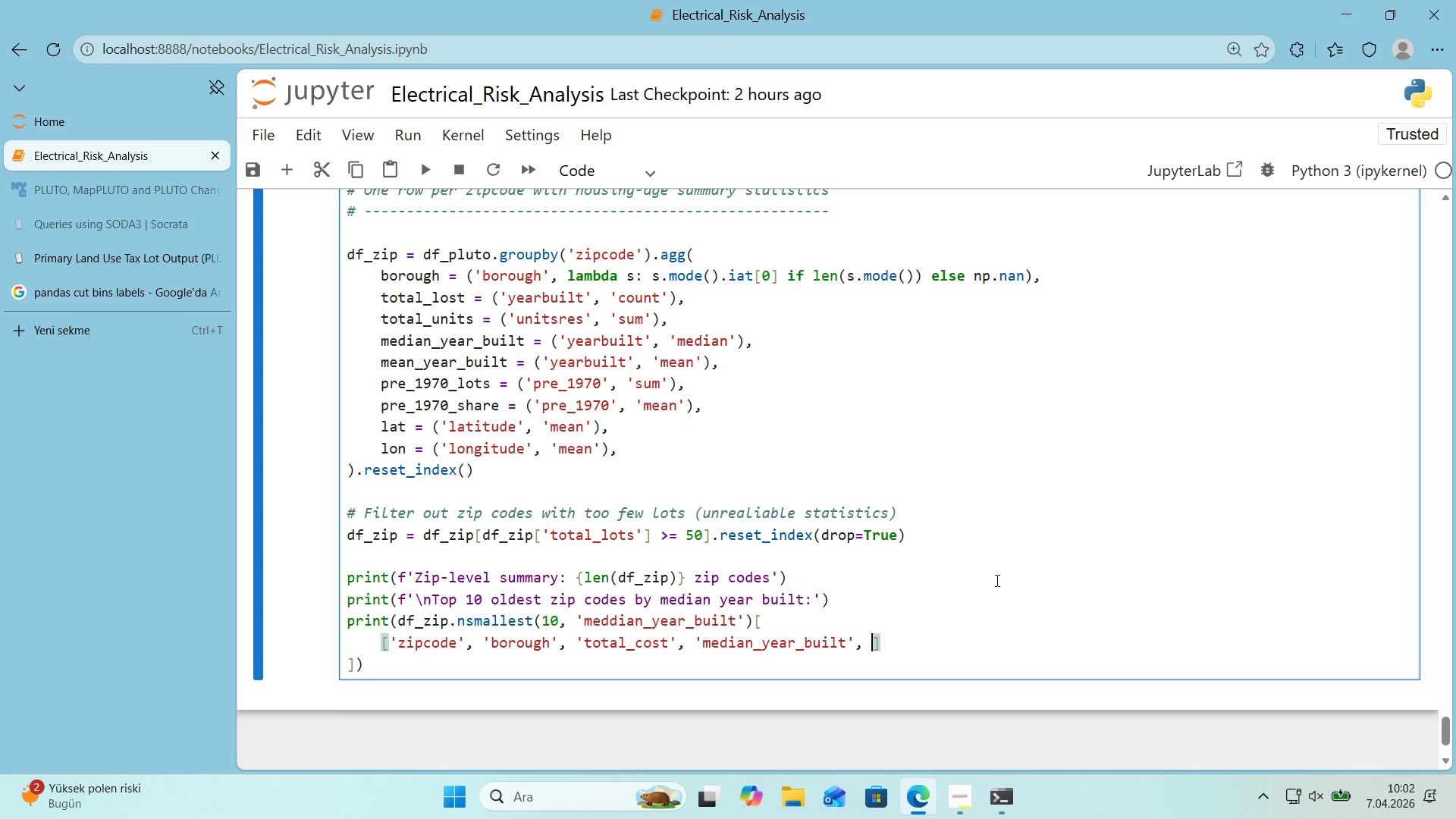 
key(Shift+2)
 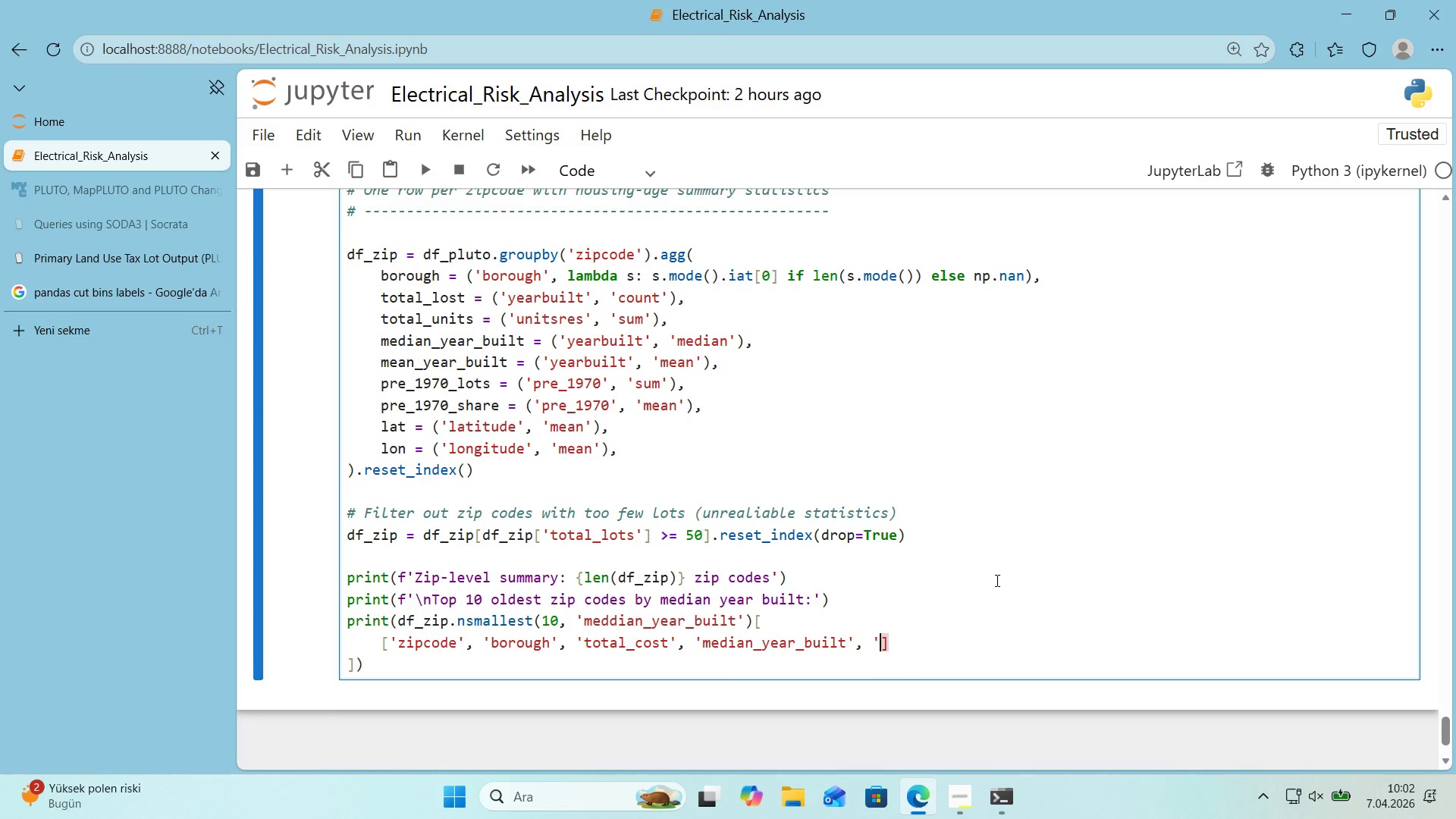 
key(Shift+ShiftRight)
 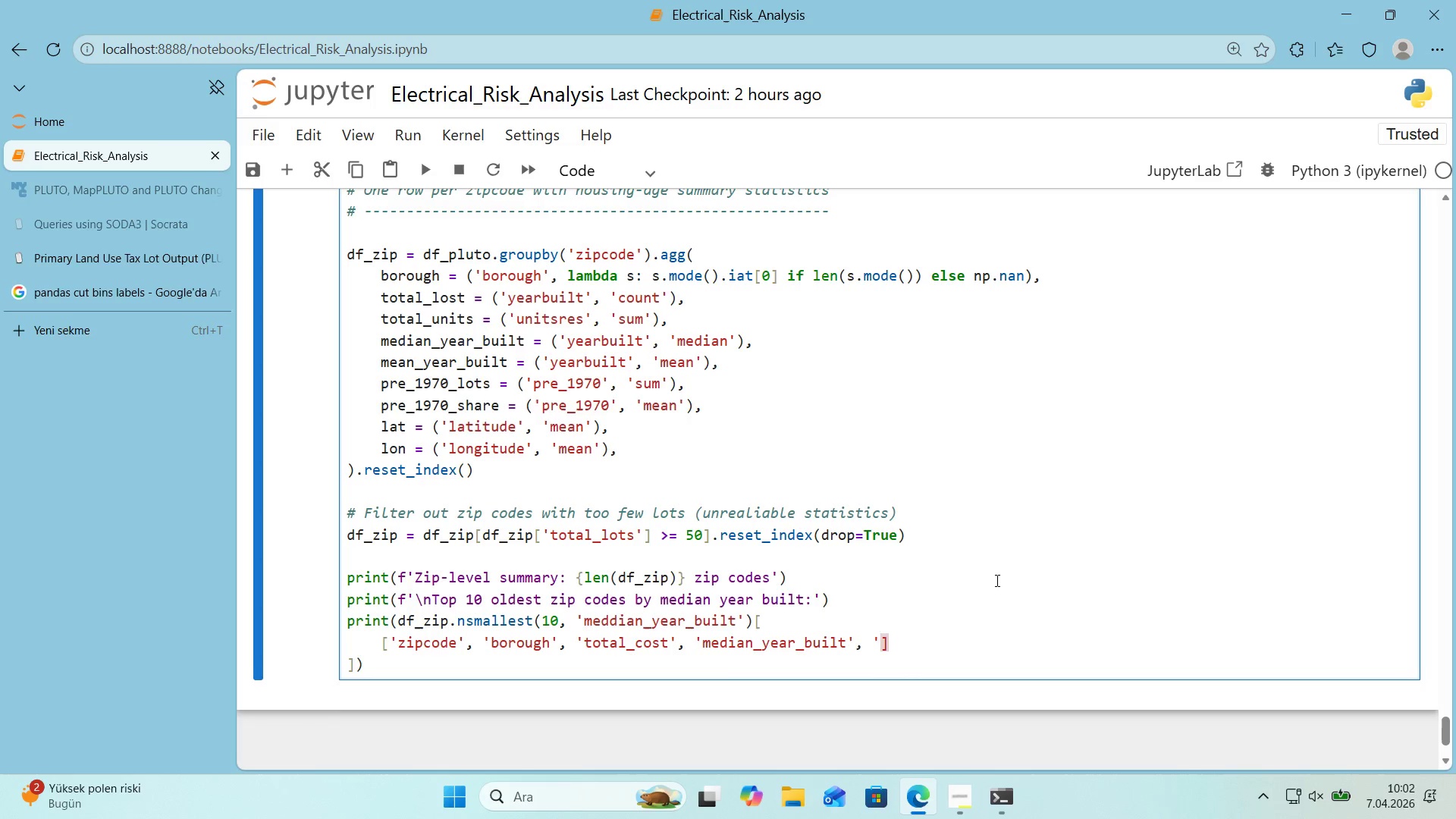 
key(Shift+2)
 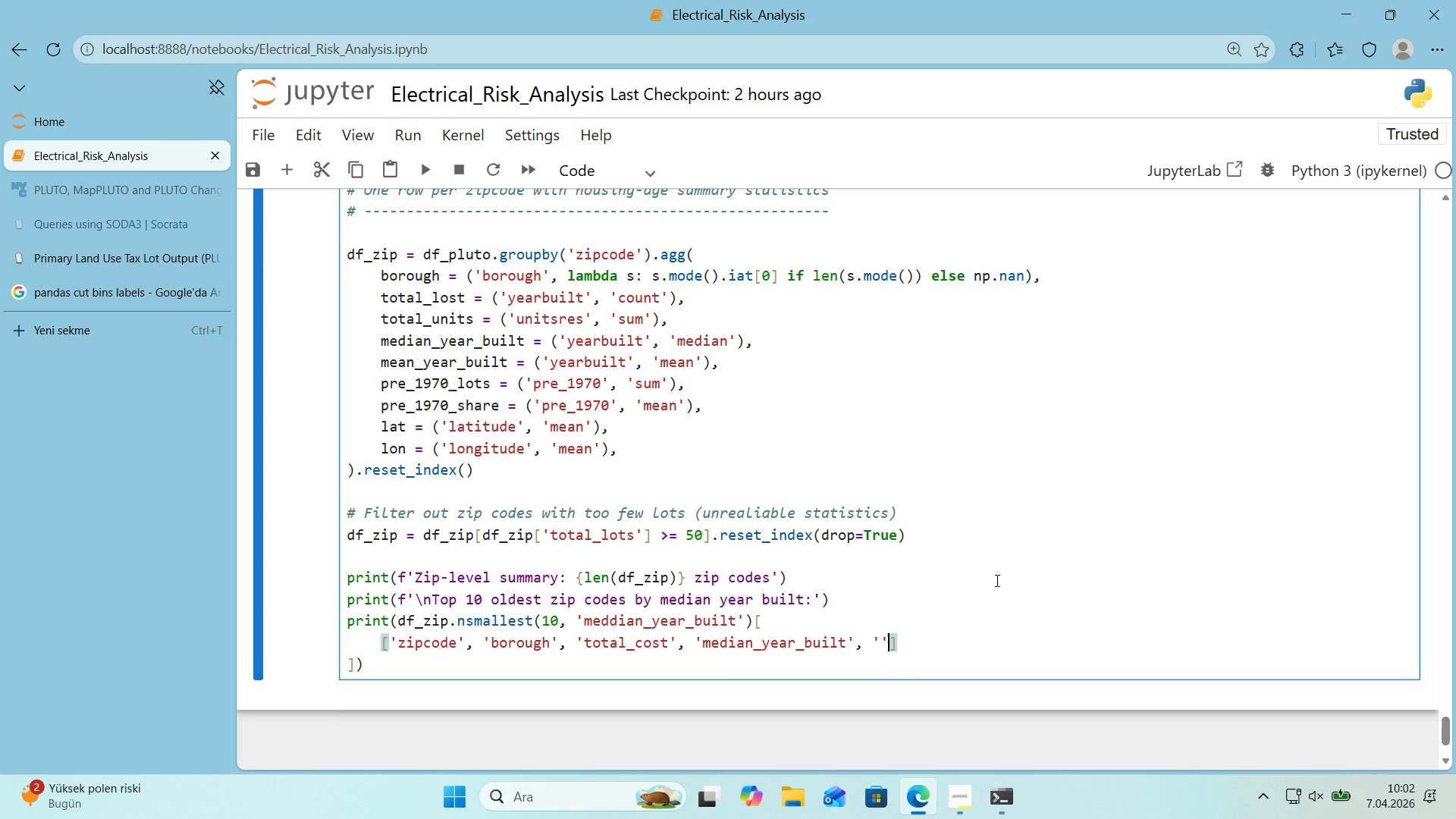 
key(ArrowLeft)
 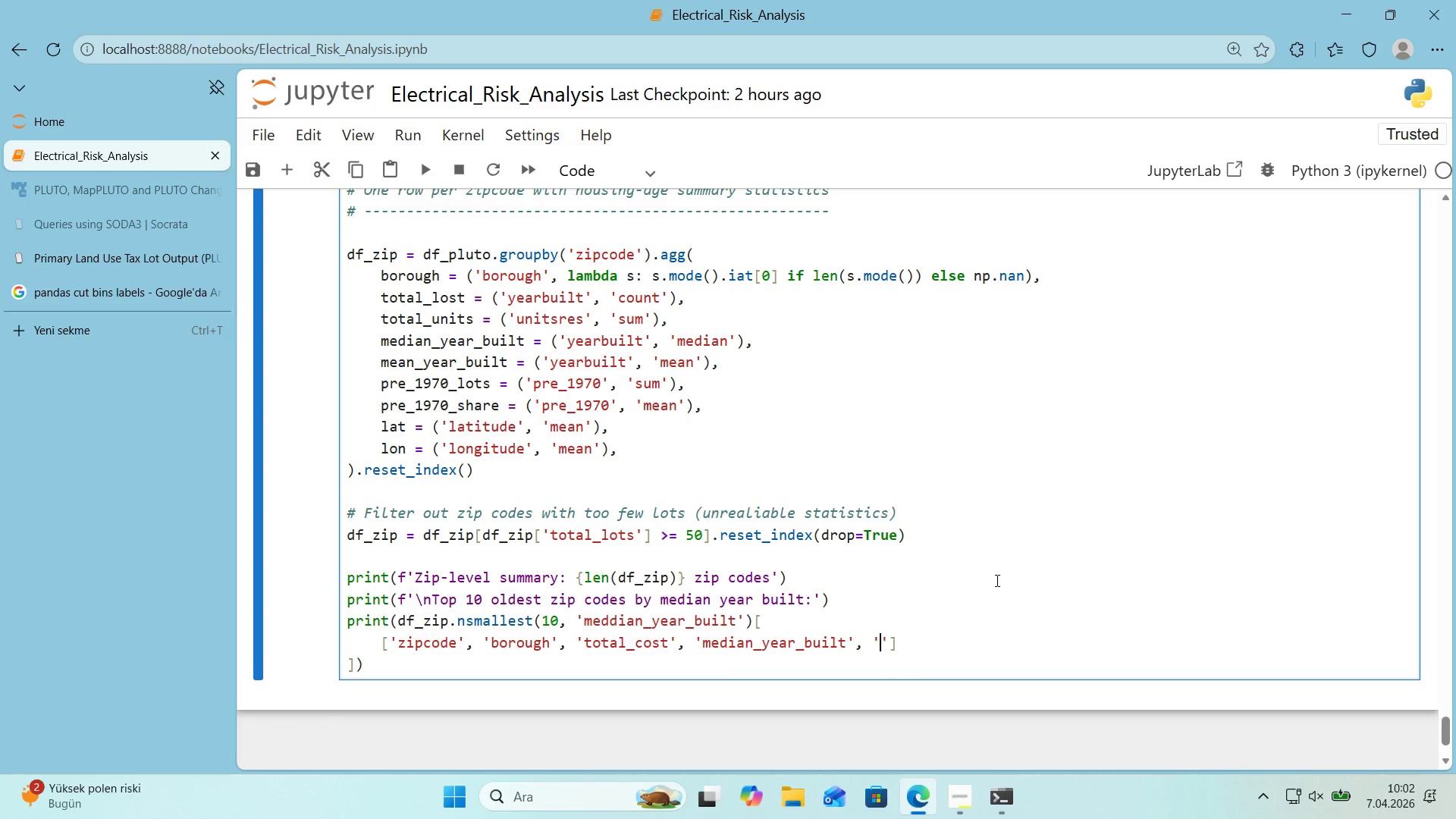 
type(pre_10)
key(Backspace)
type(970_share)
 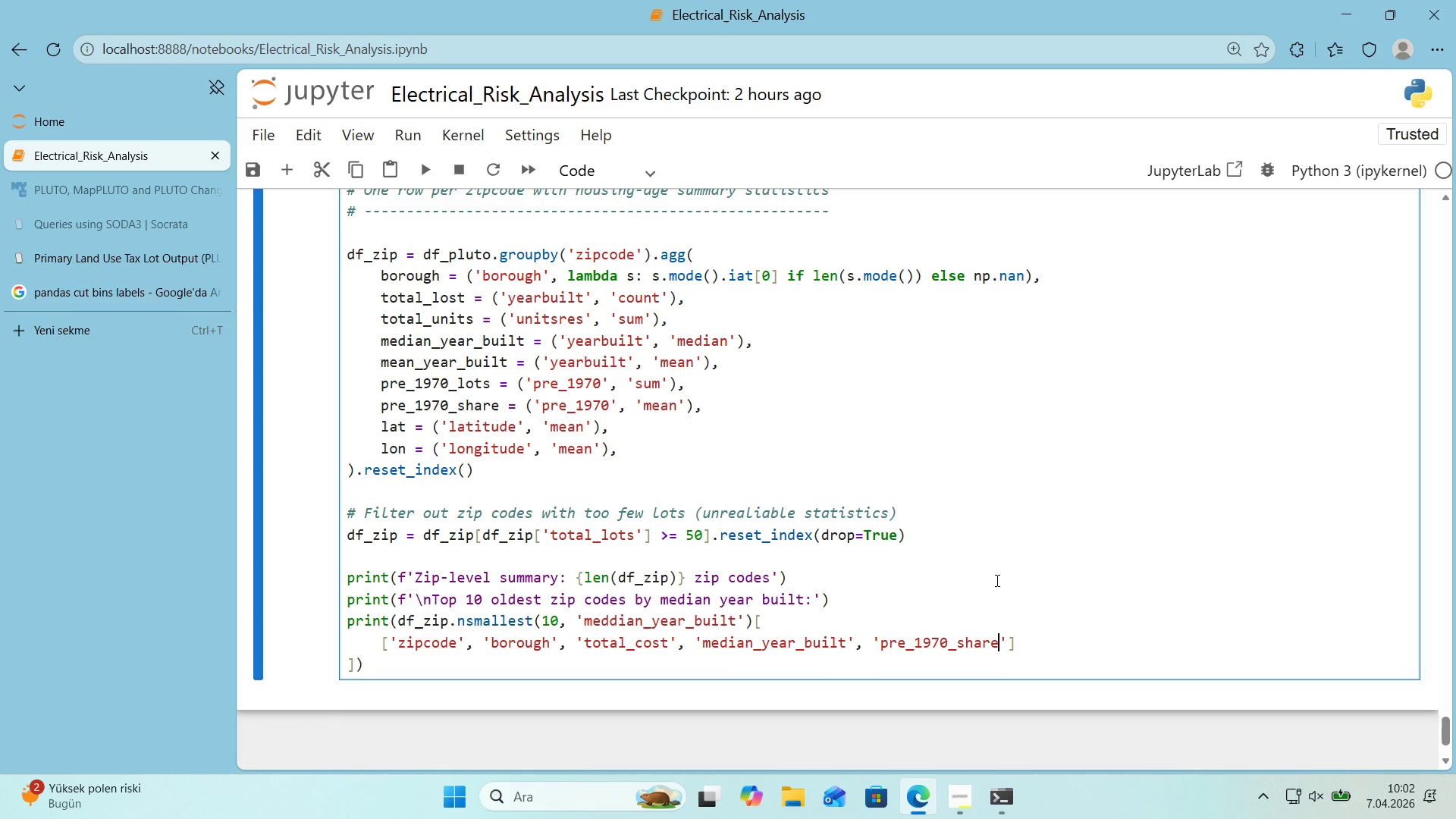 
key(ArrowRight)
 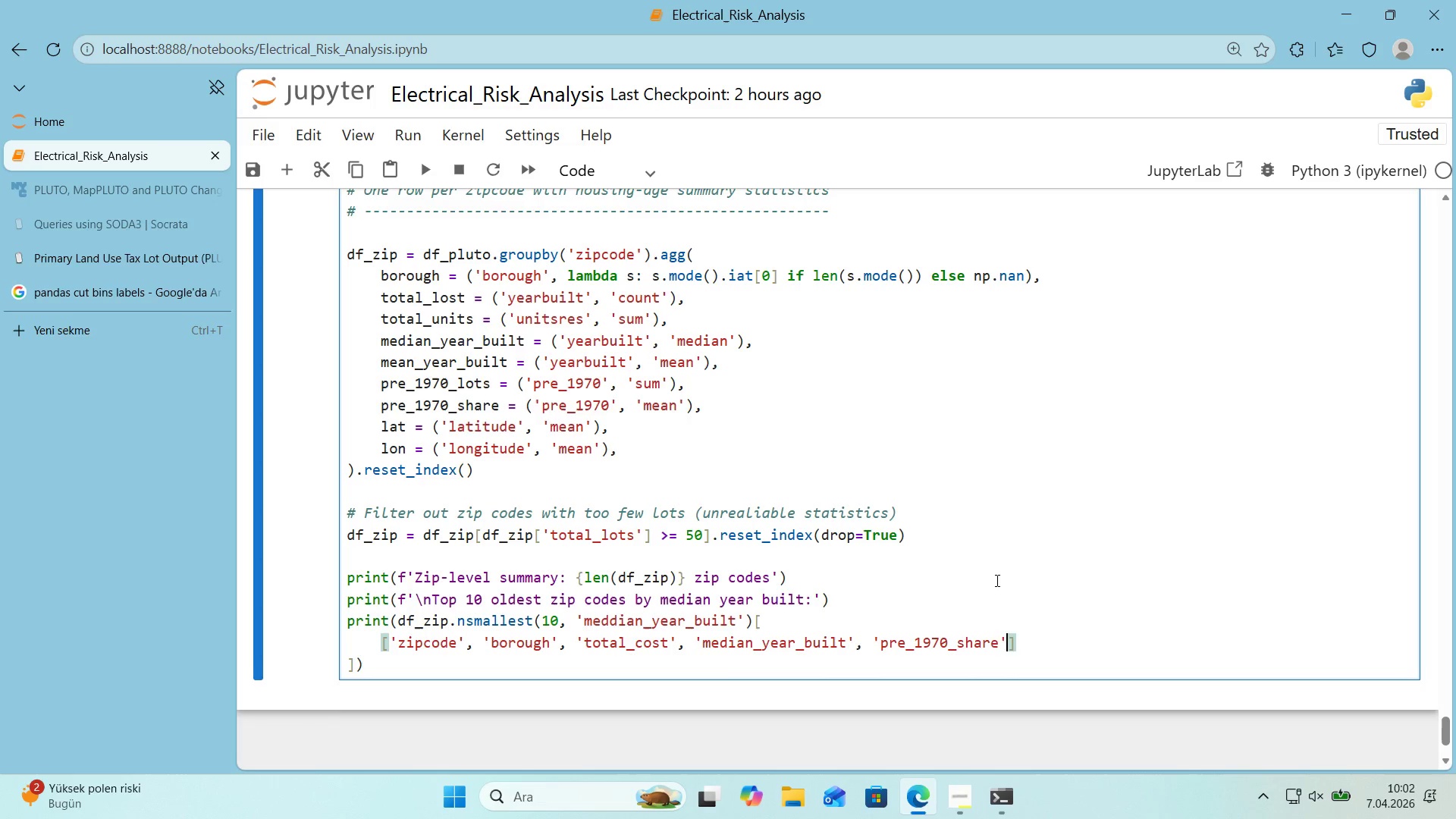 
key(ArrowRight)
 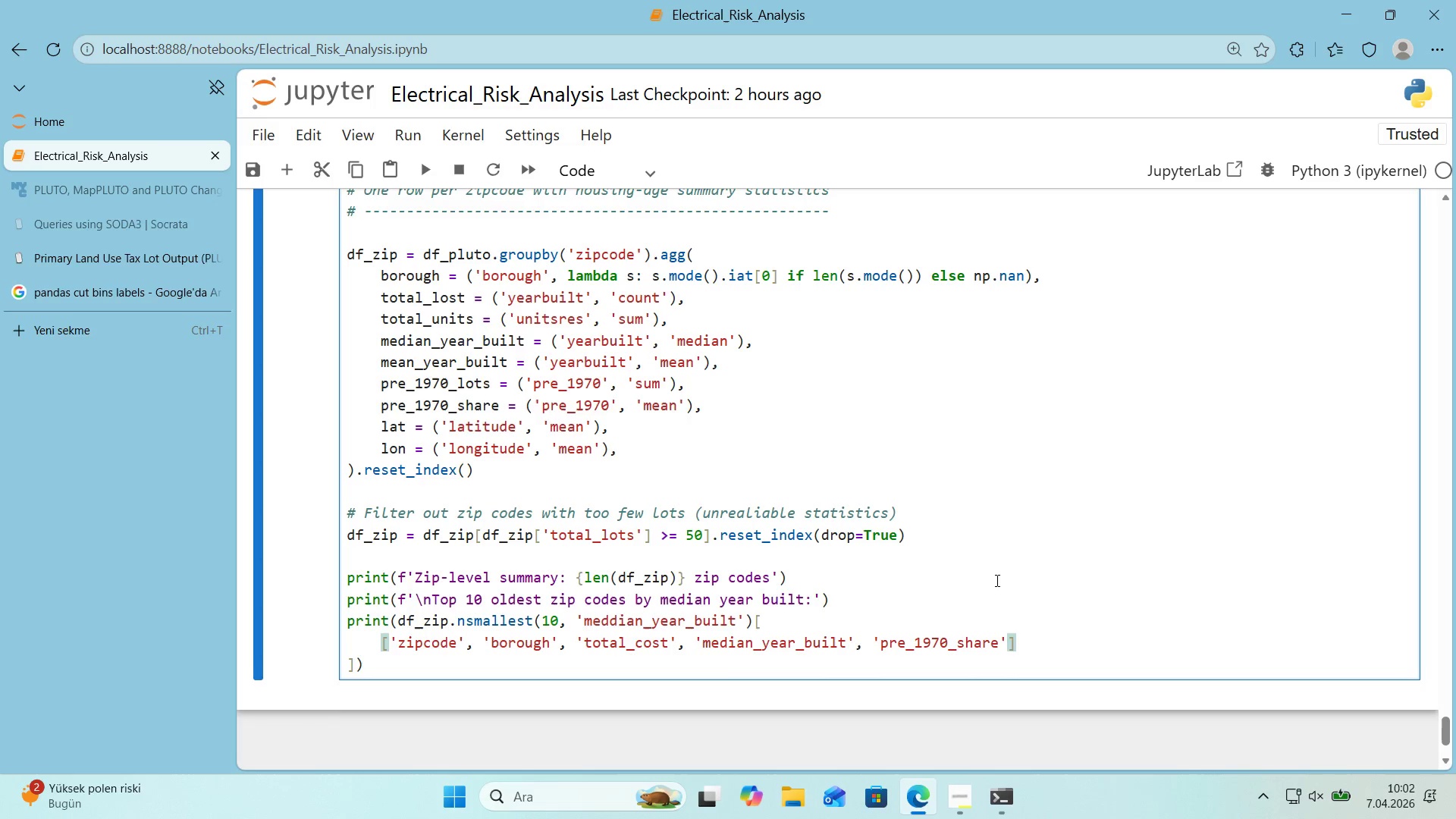 
key(Enter)
 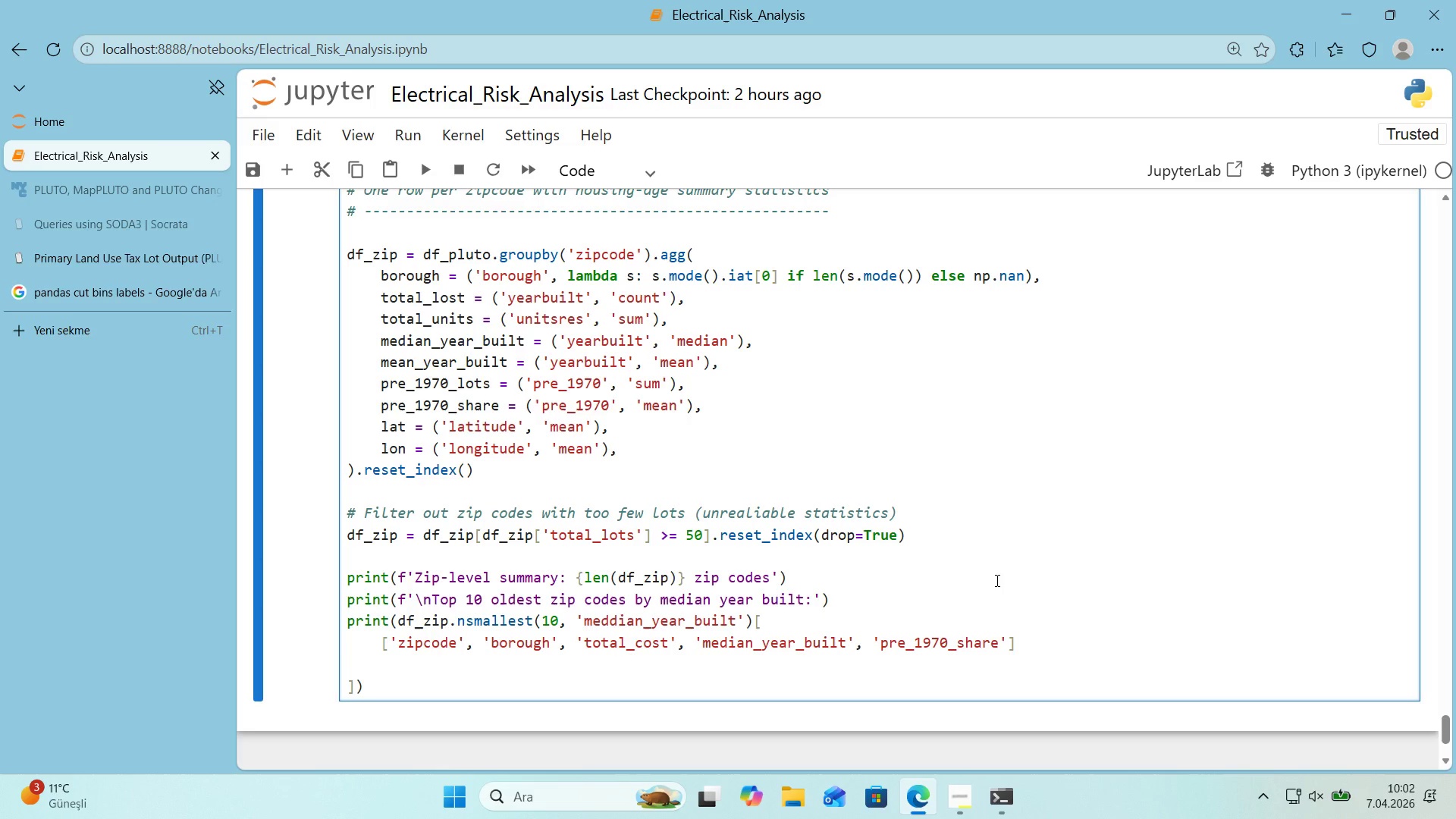 
key(Alt+Control+9)
 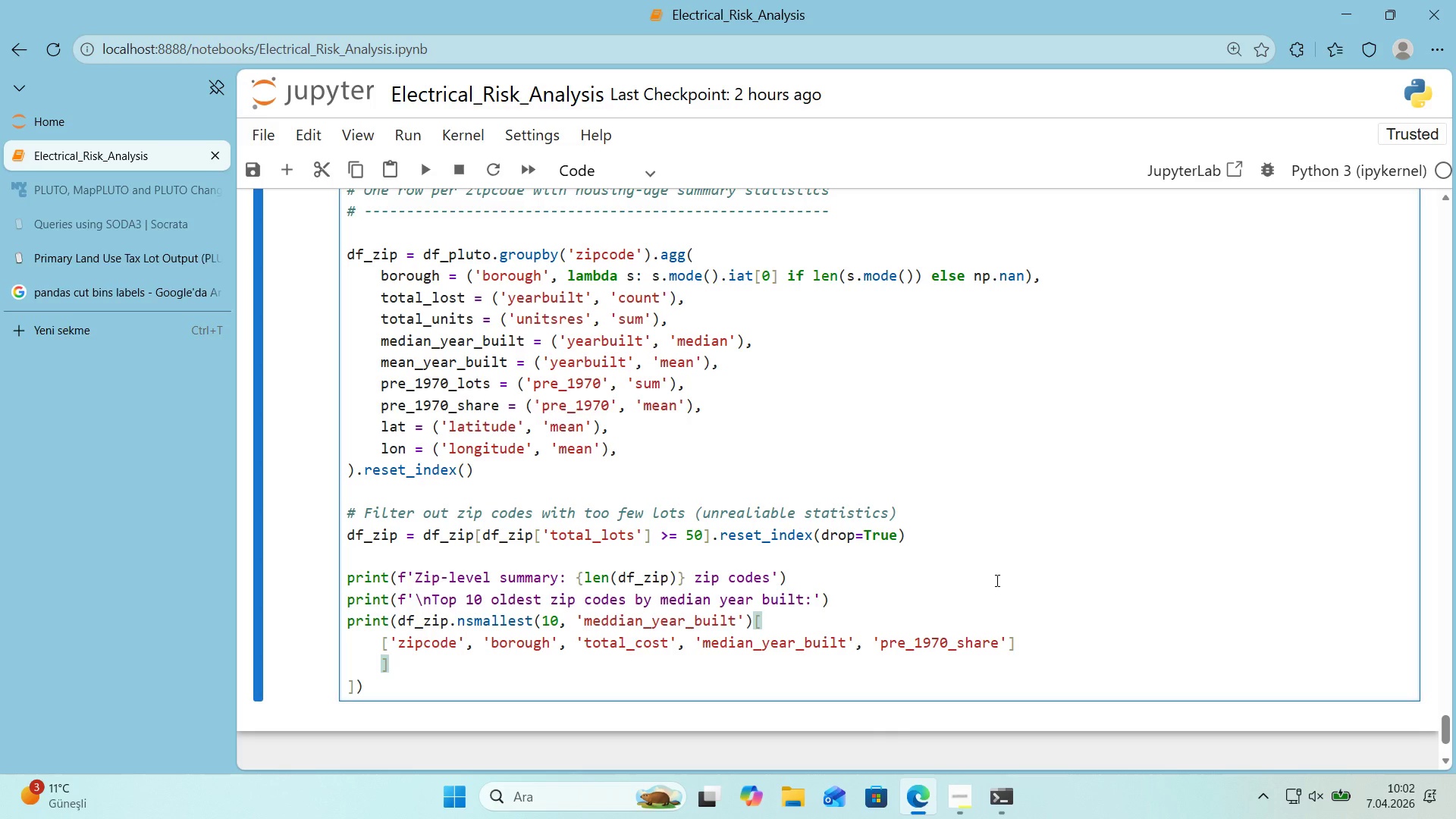 
type(.to_str'ng*()
 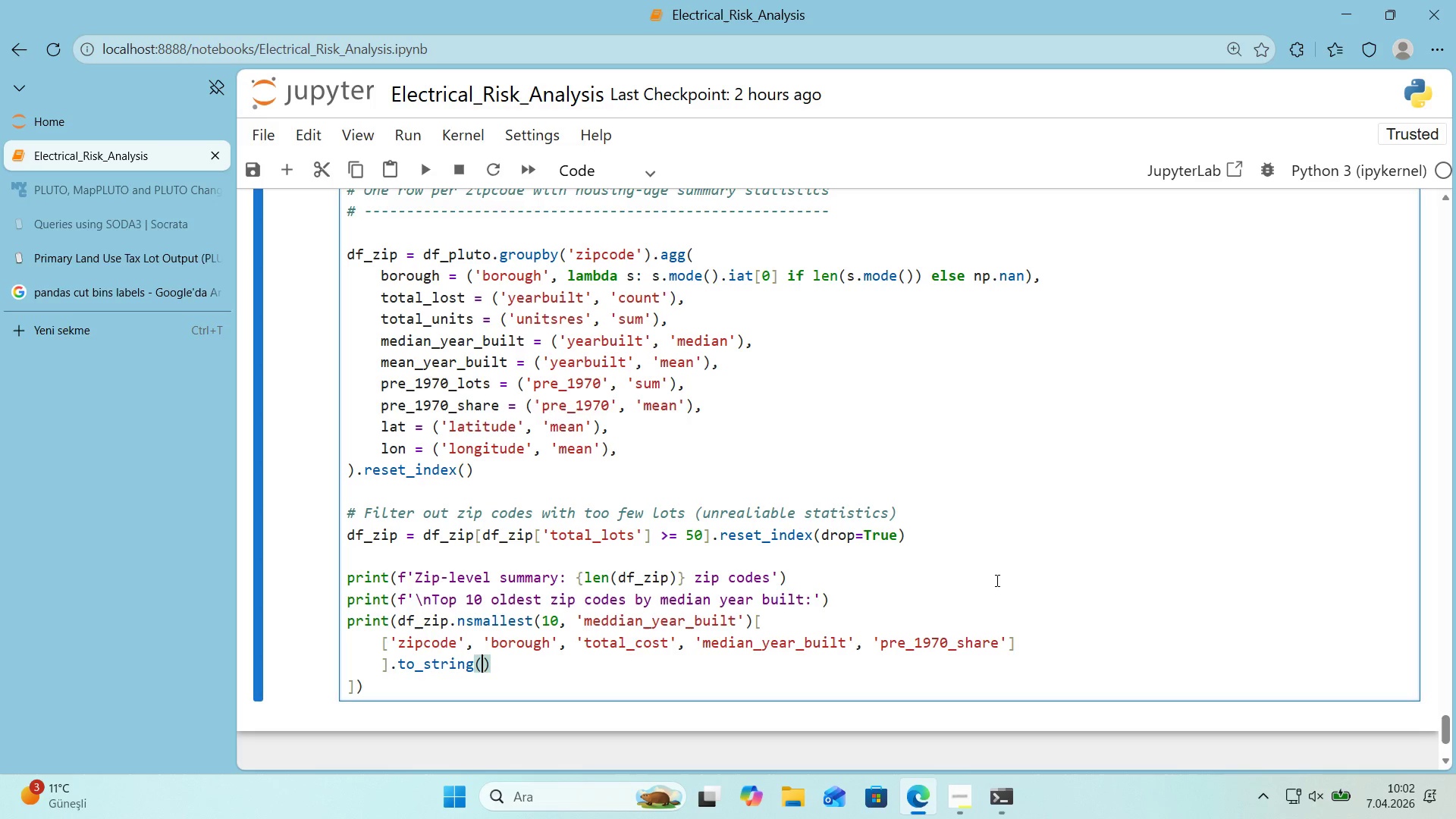 
 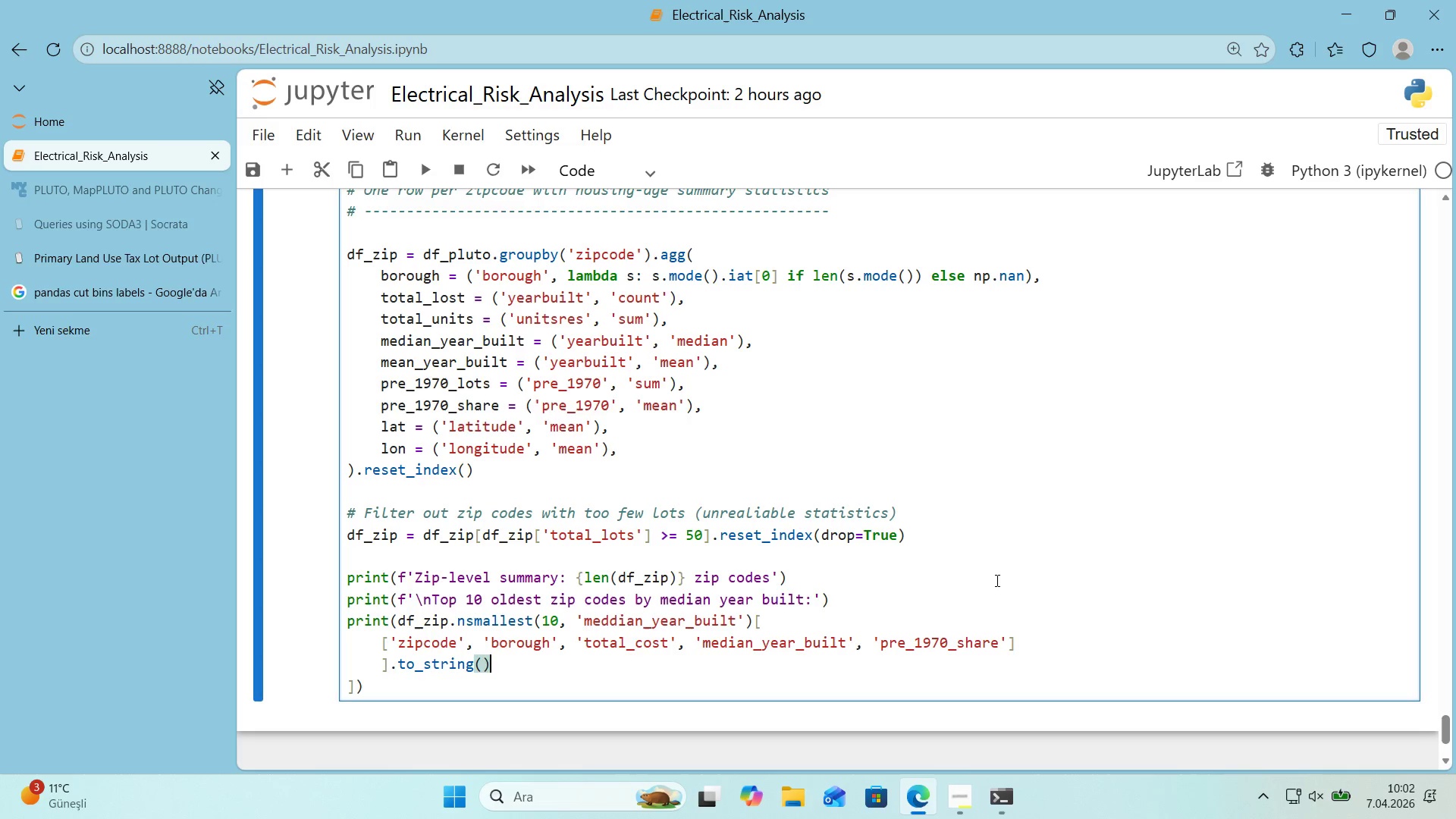 
key(ArrowLeft)
 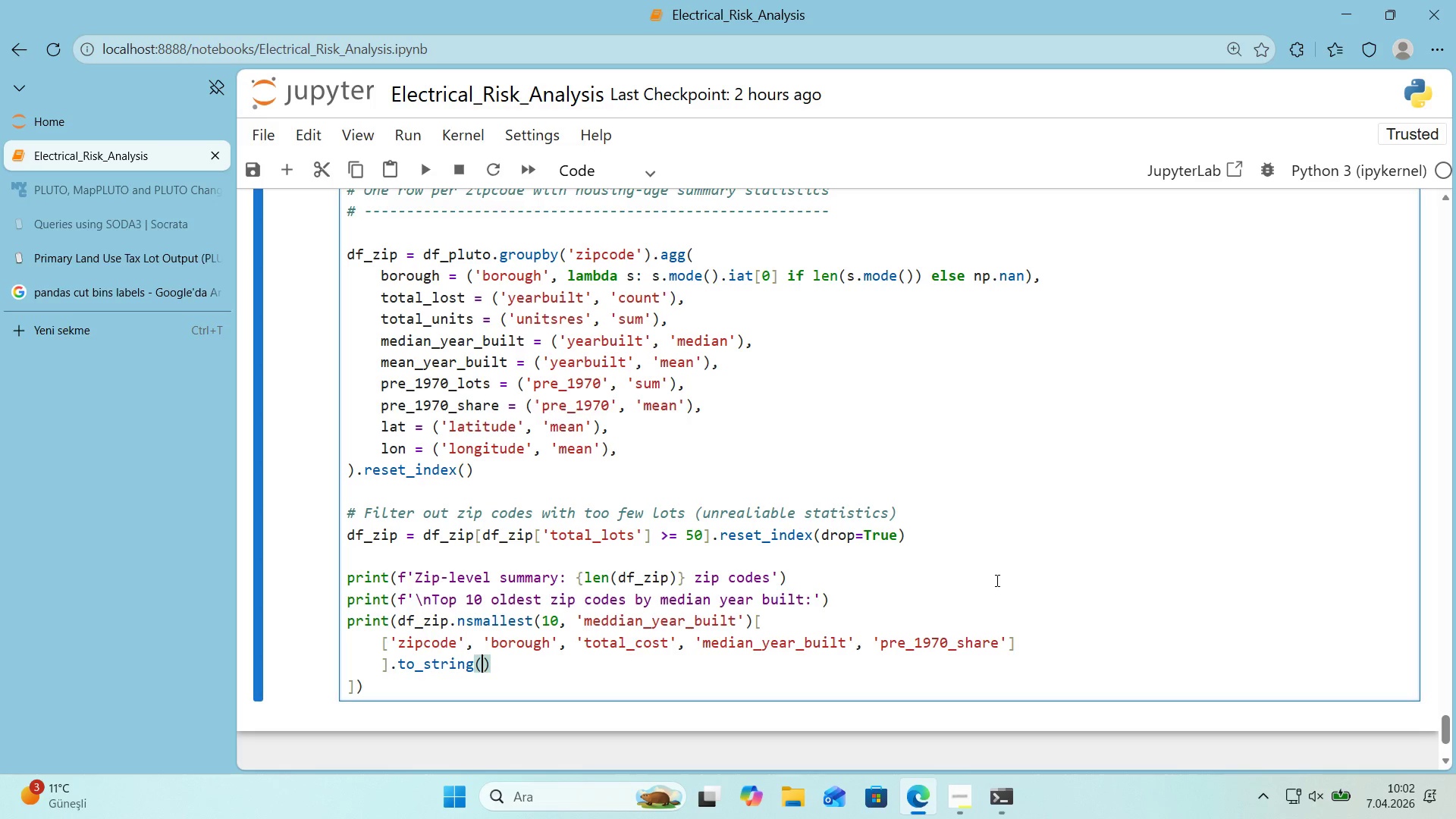 
type('ndex)Fl)
key(Backspace)
type(alse)
 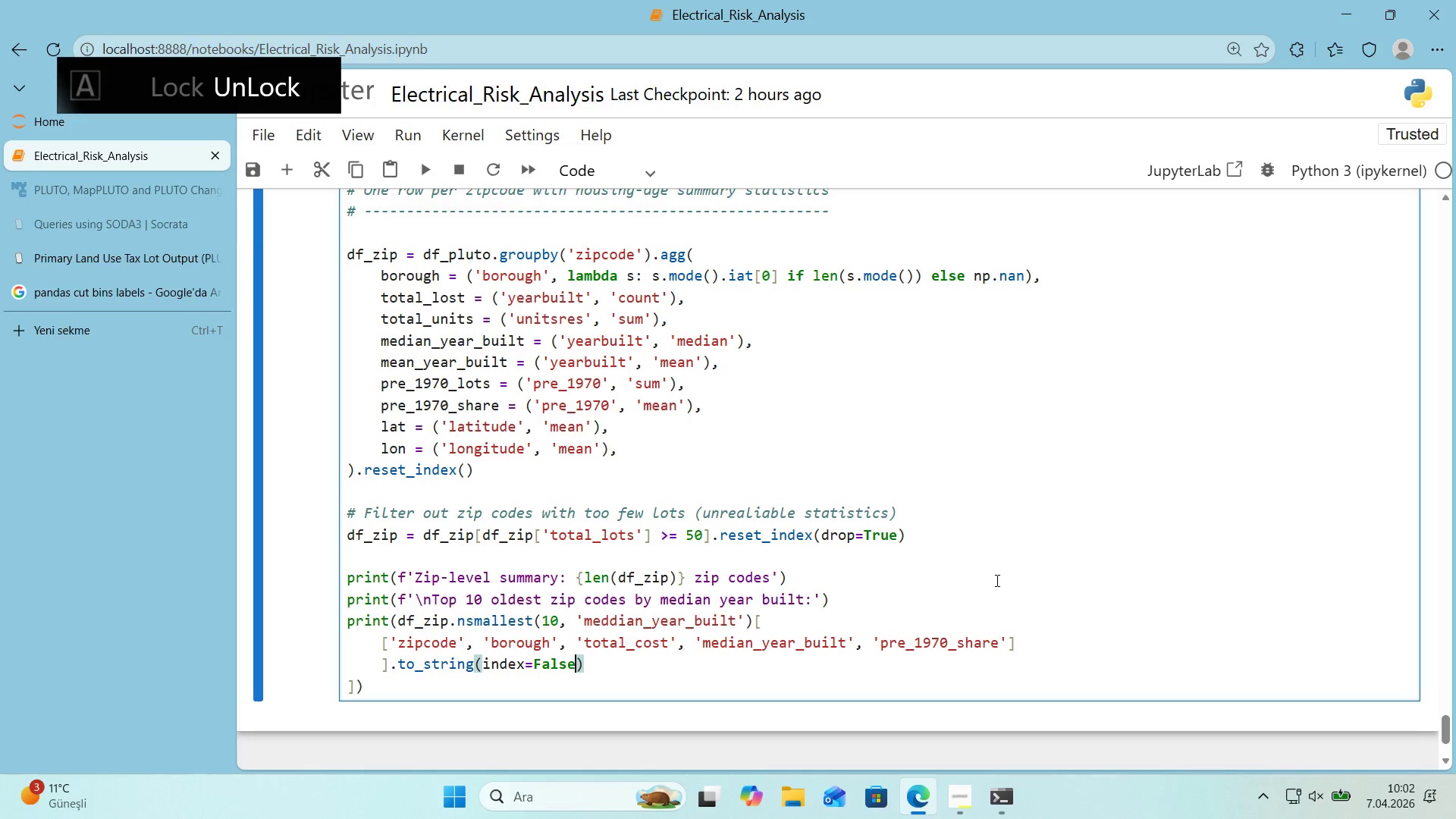 
key(ArrowRight)
 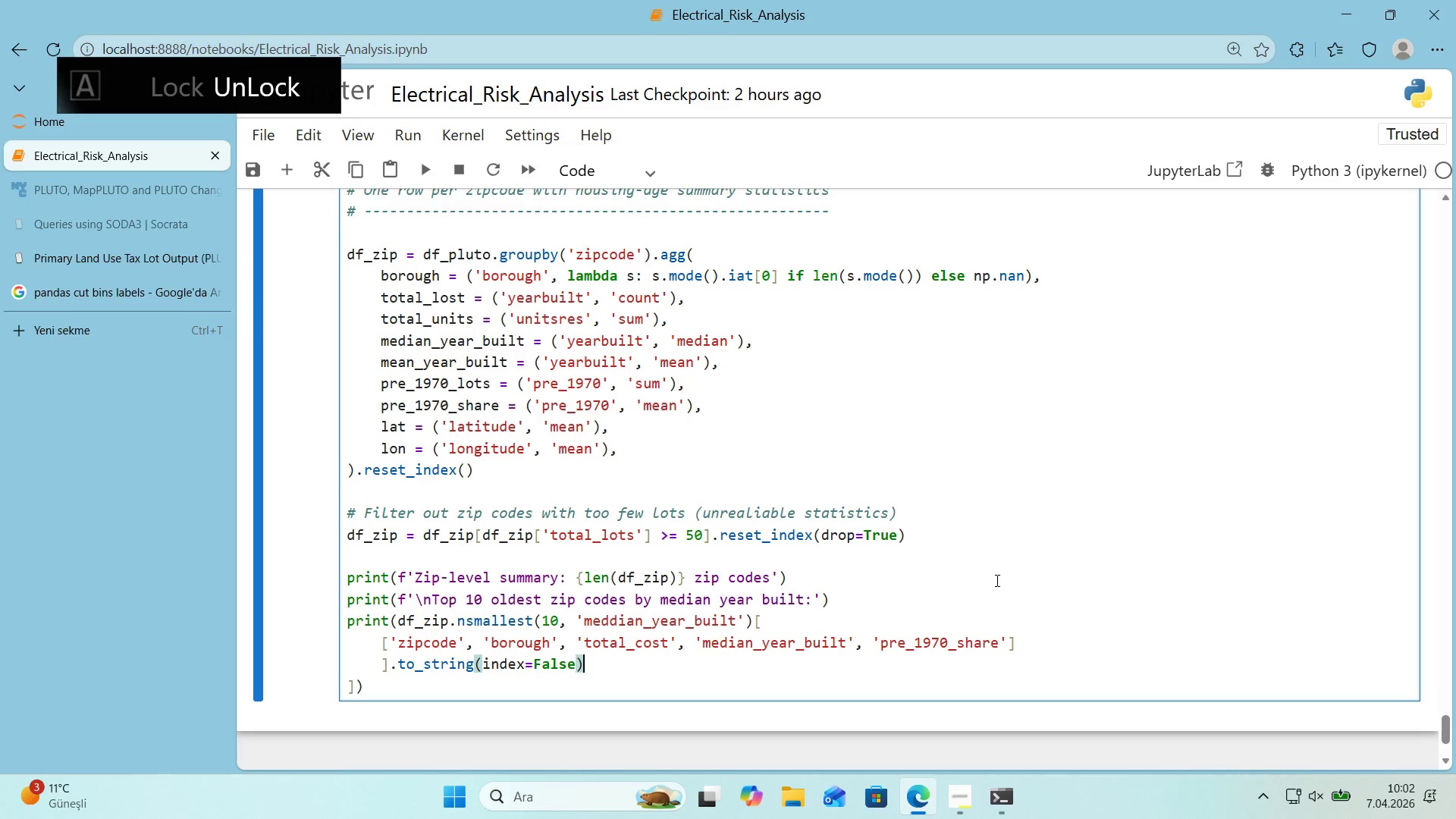 
key(Shift+9)
 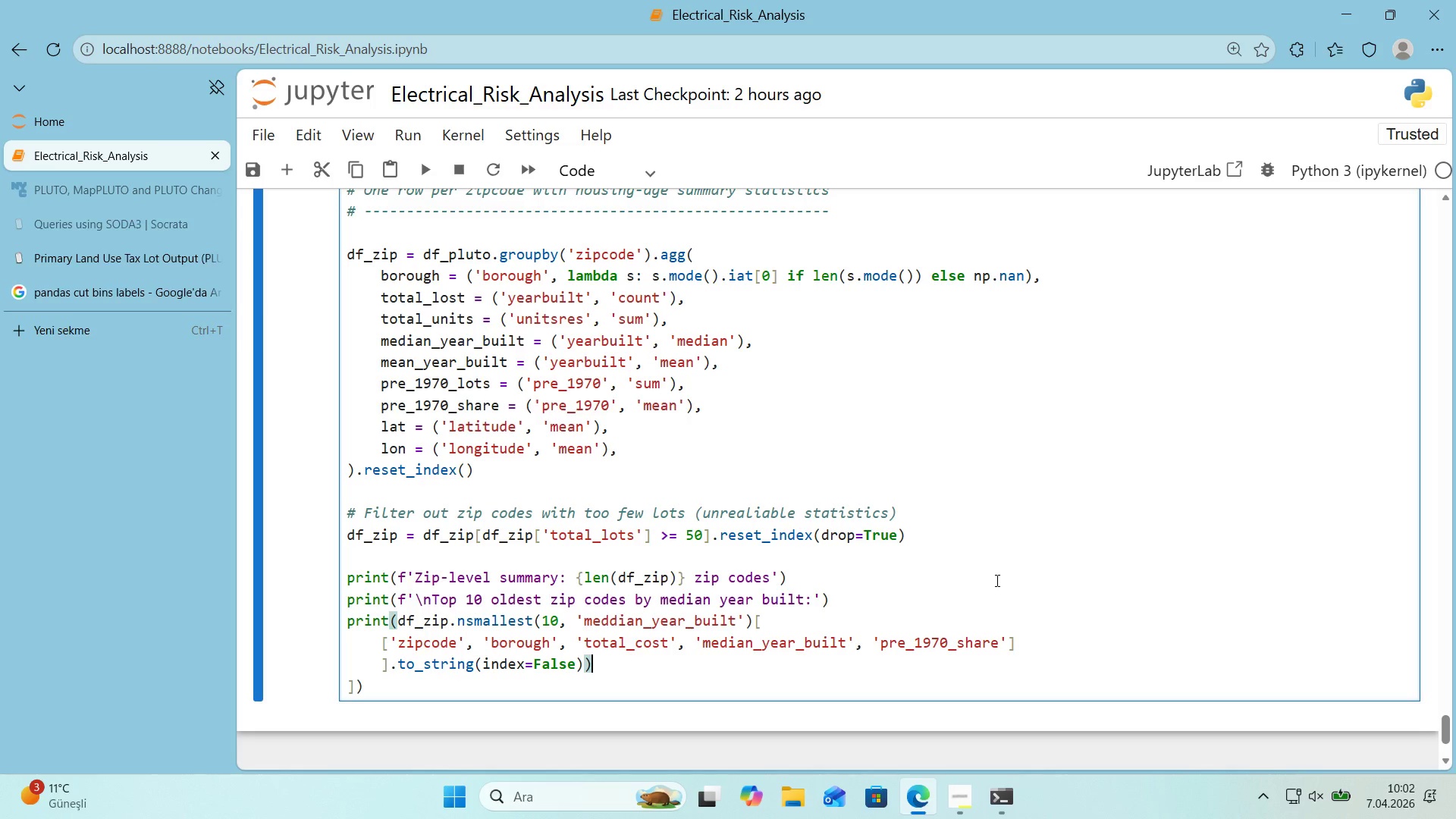 
key(ArrowDown)
 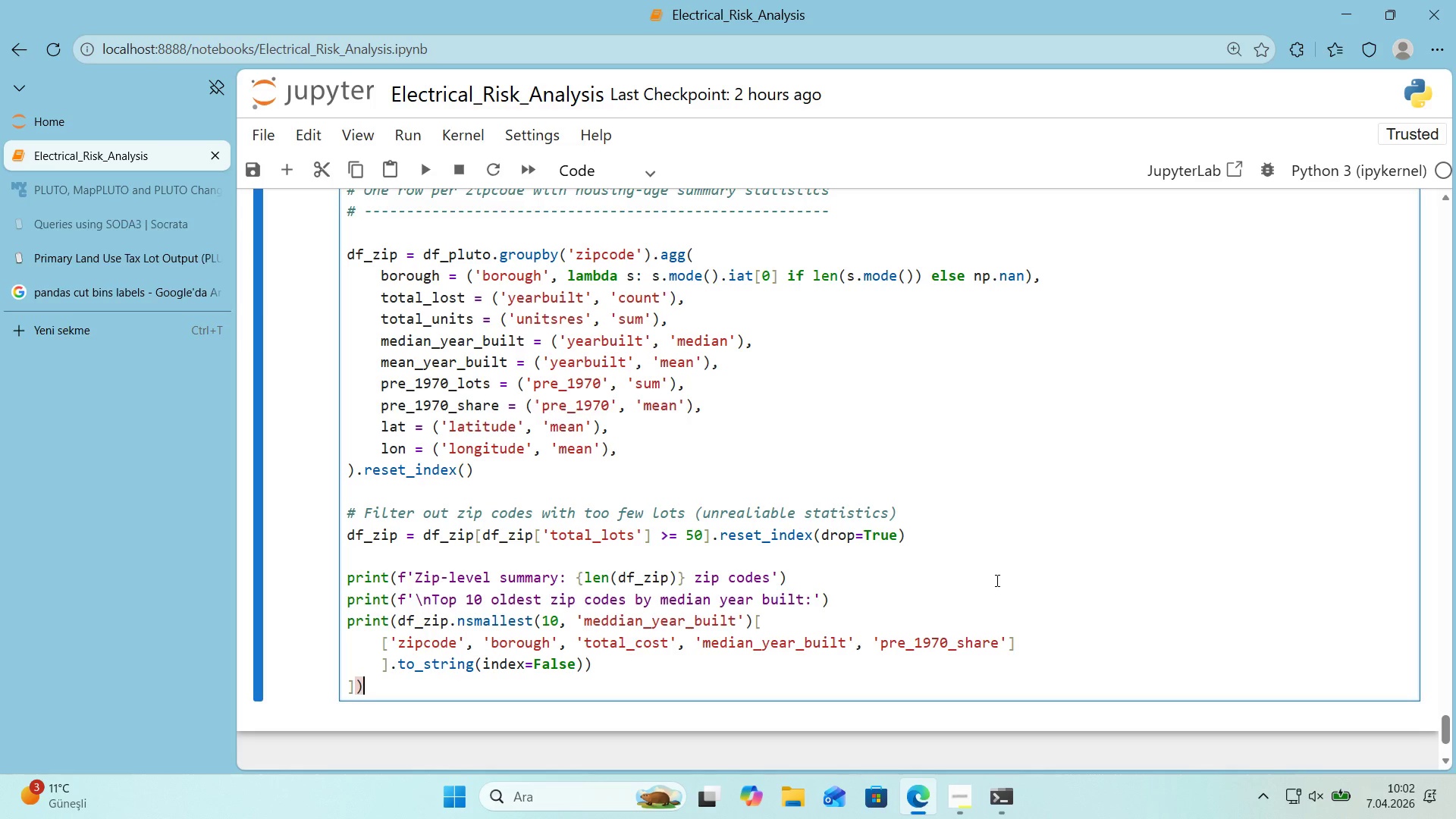 
key(Backspace)
 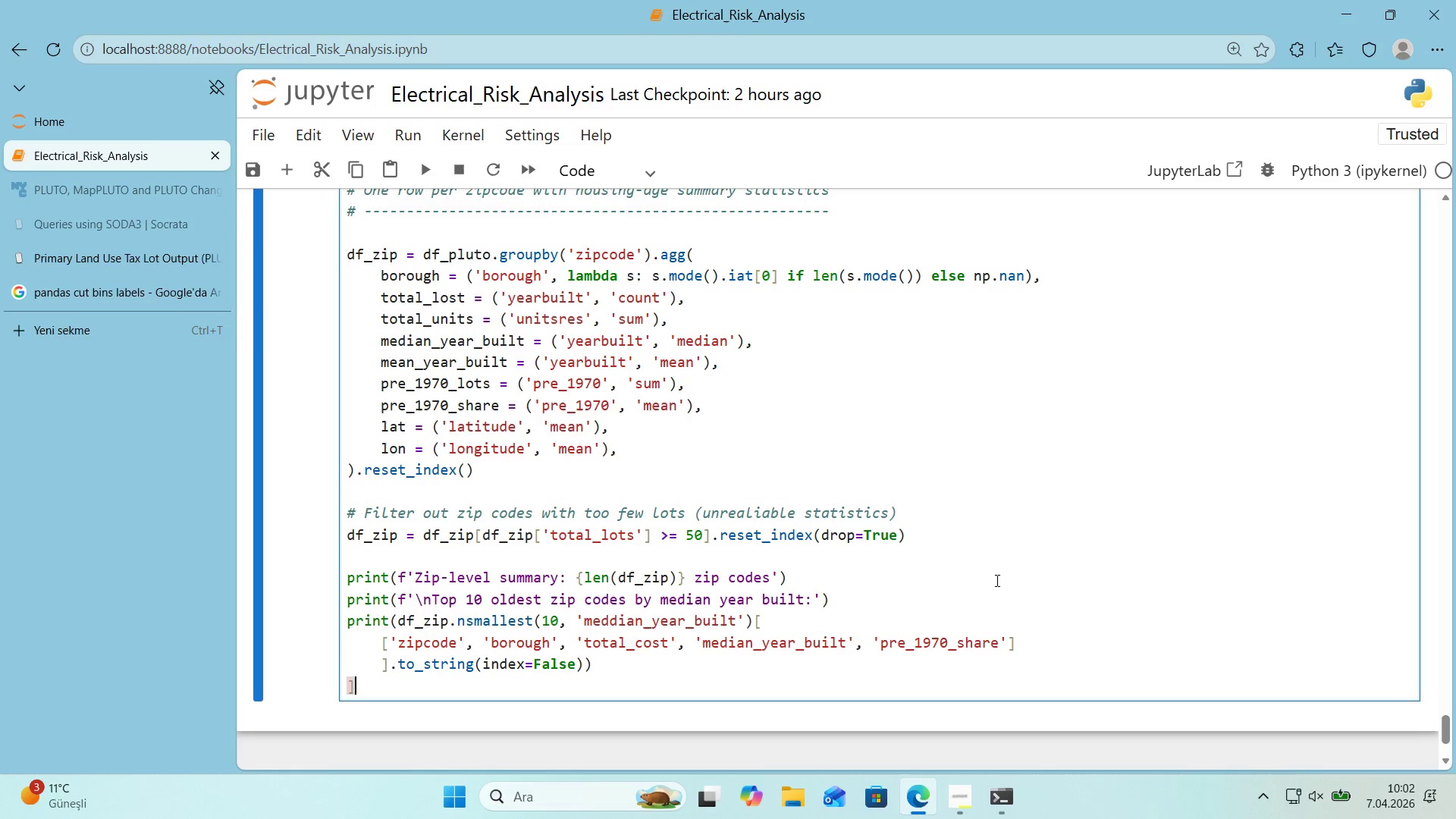 
key(Backspace)
 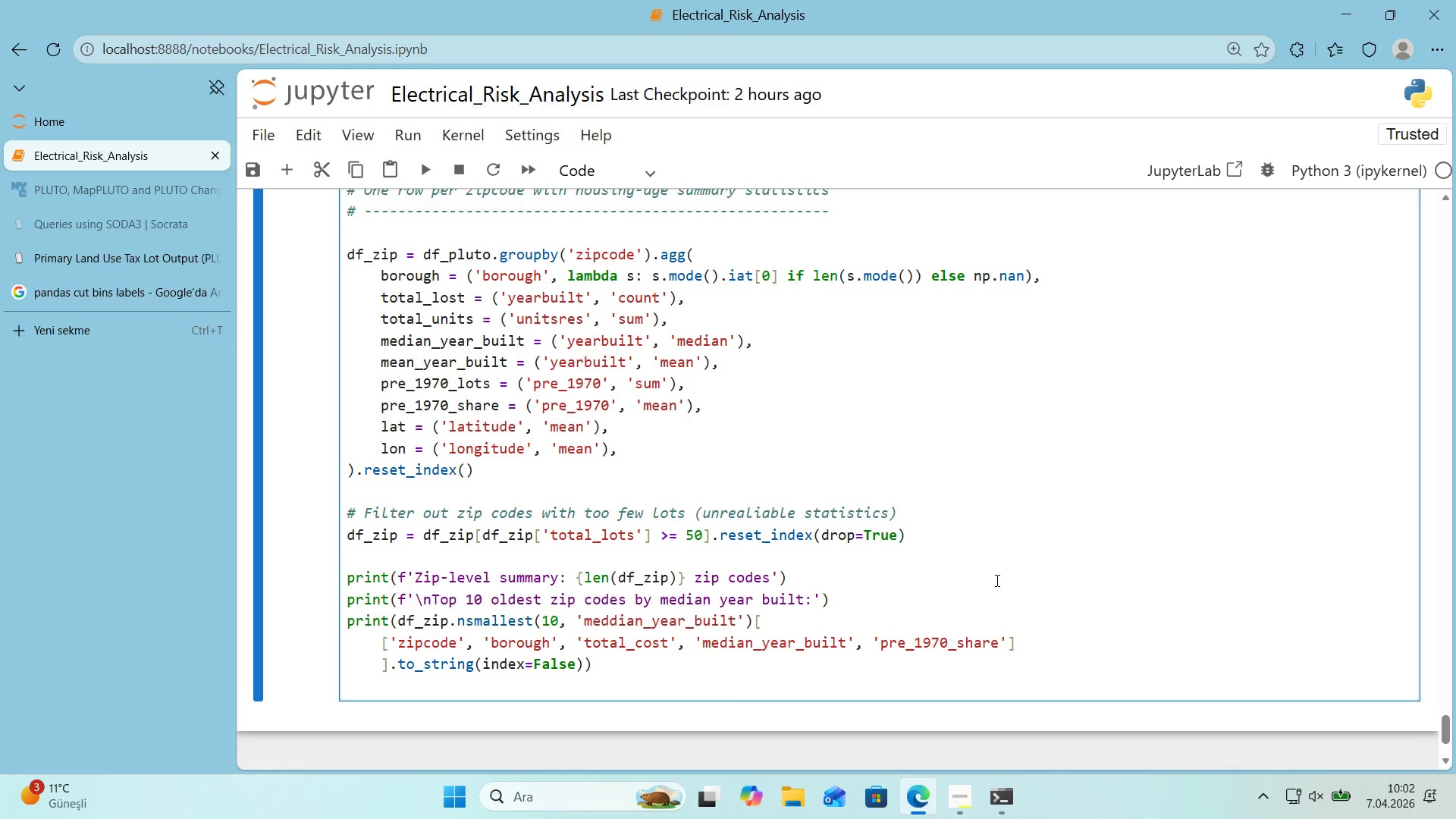 
key(Enter)
 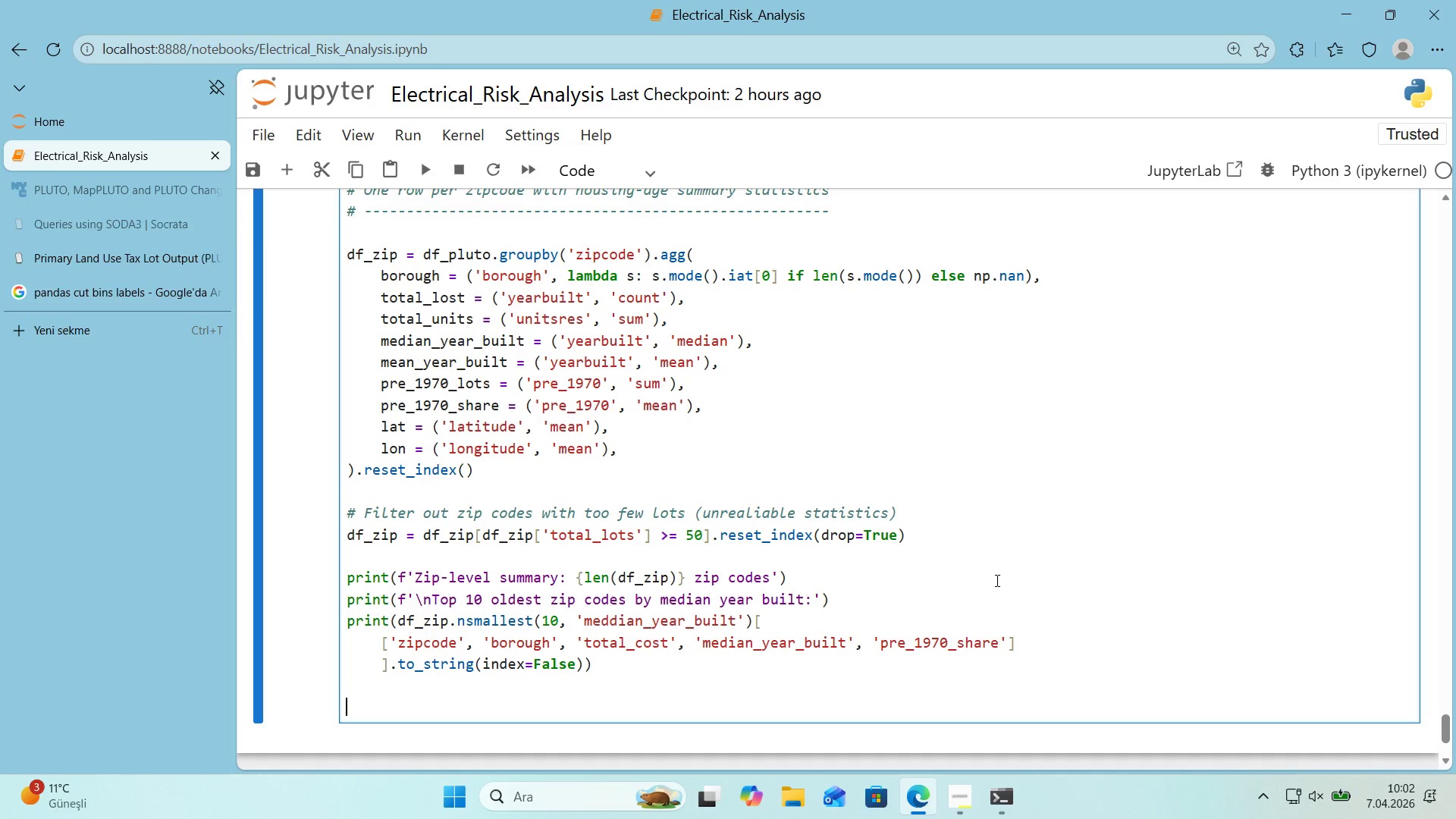 
type(pr'nt*()
 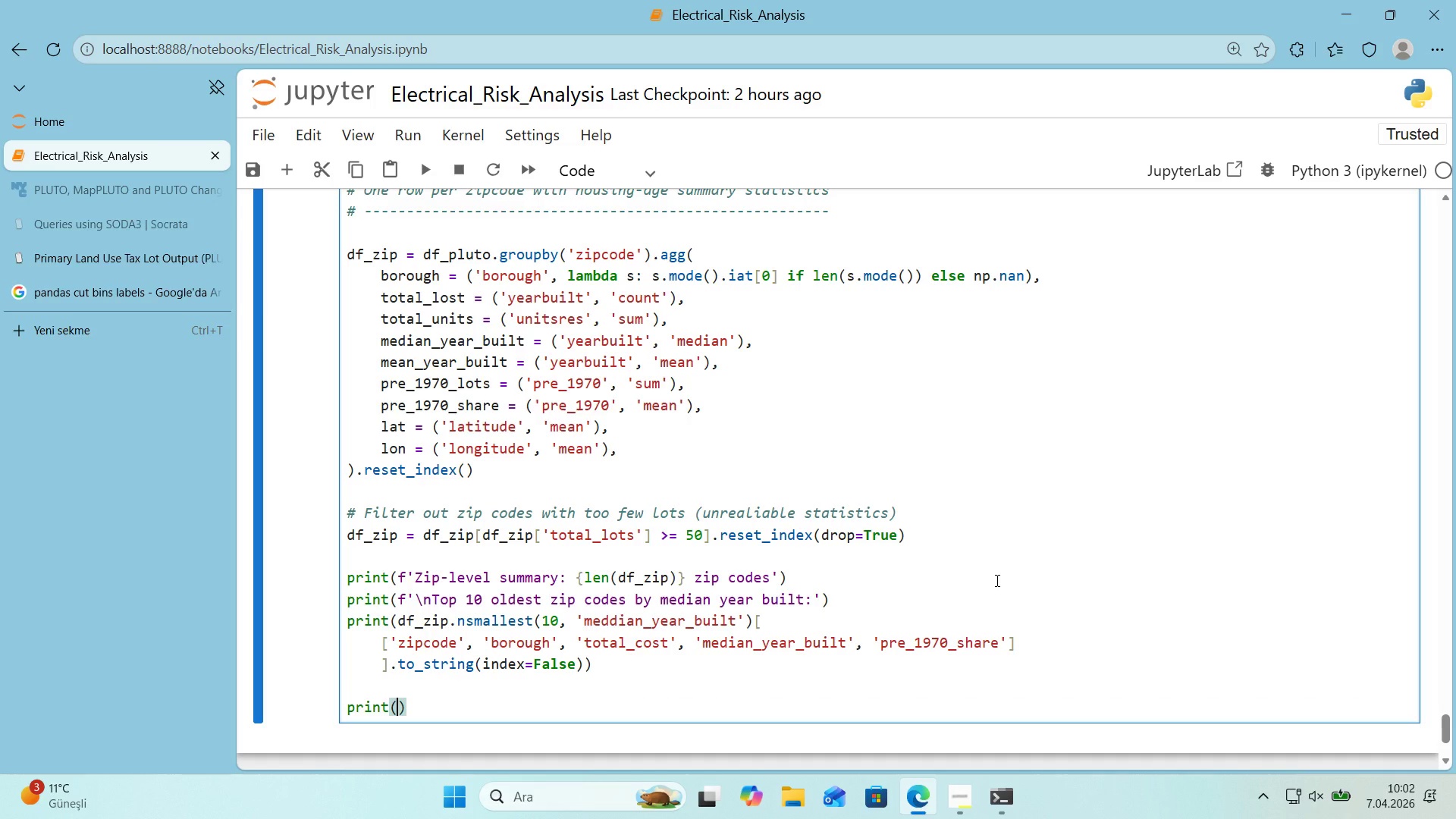 
 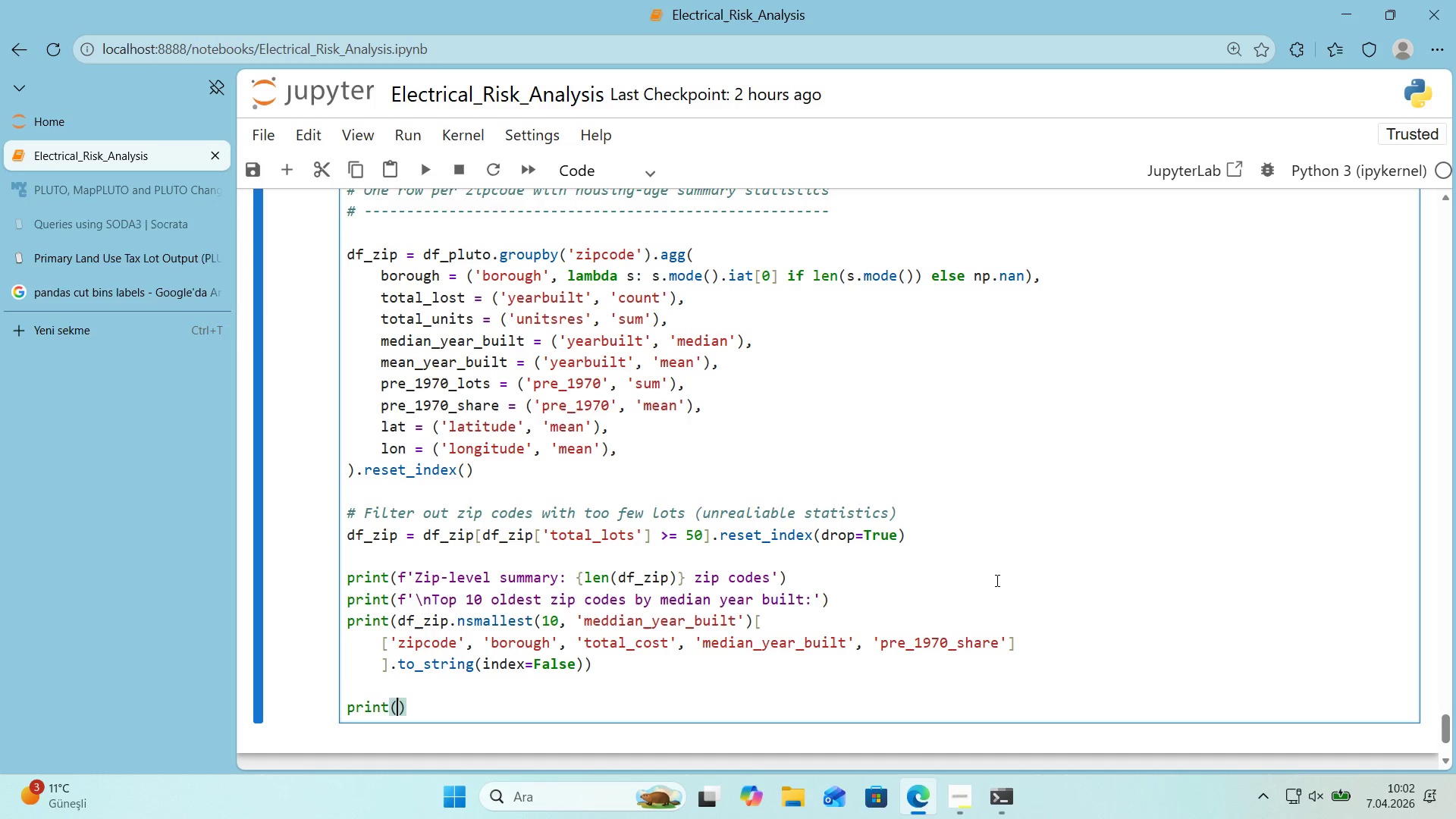 
key(ArrowLeft)
 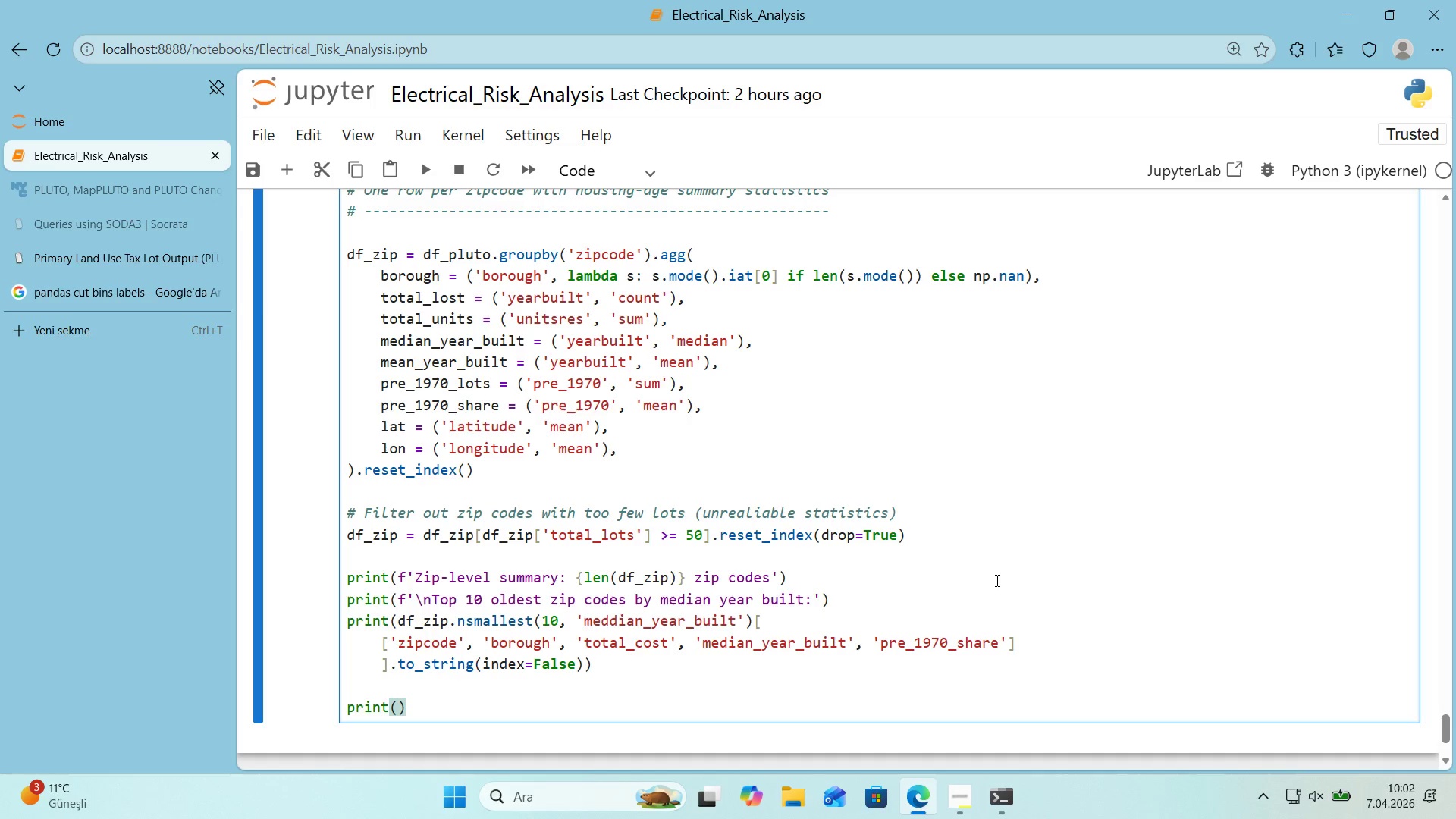 
type(f@@)
 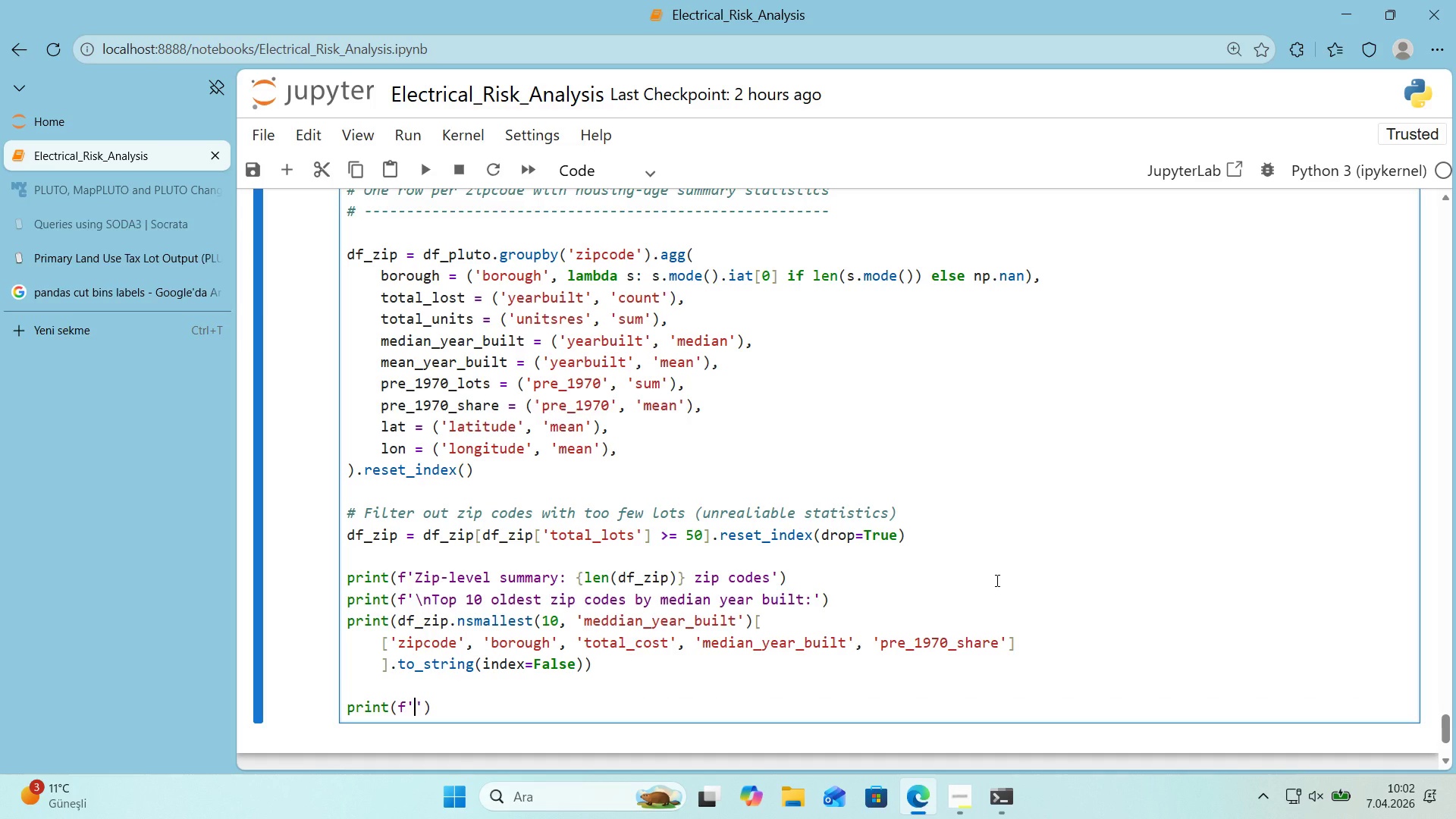 
 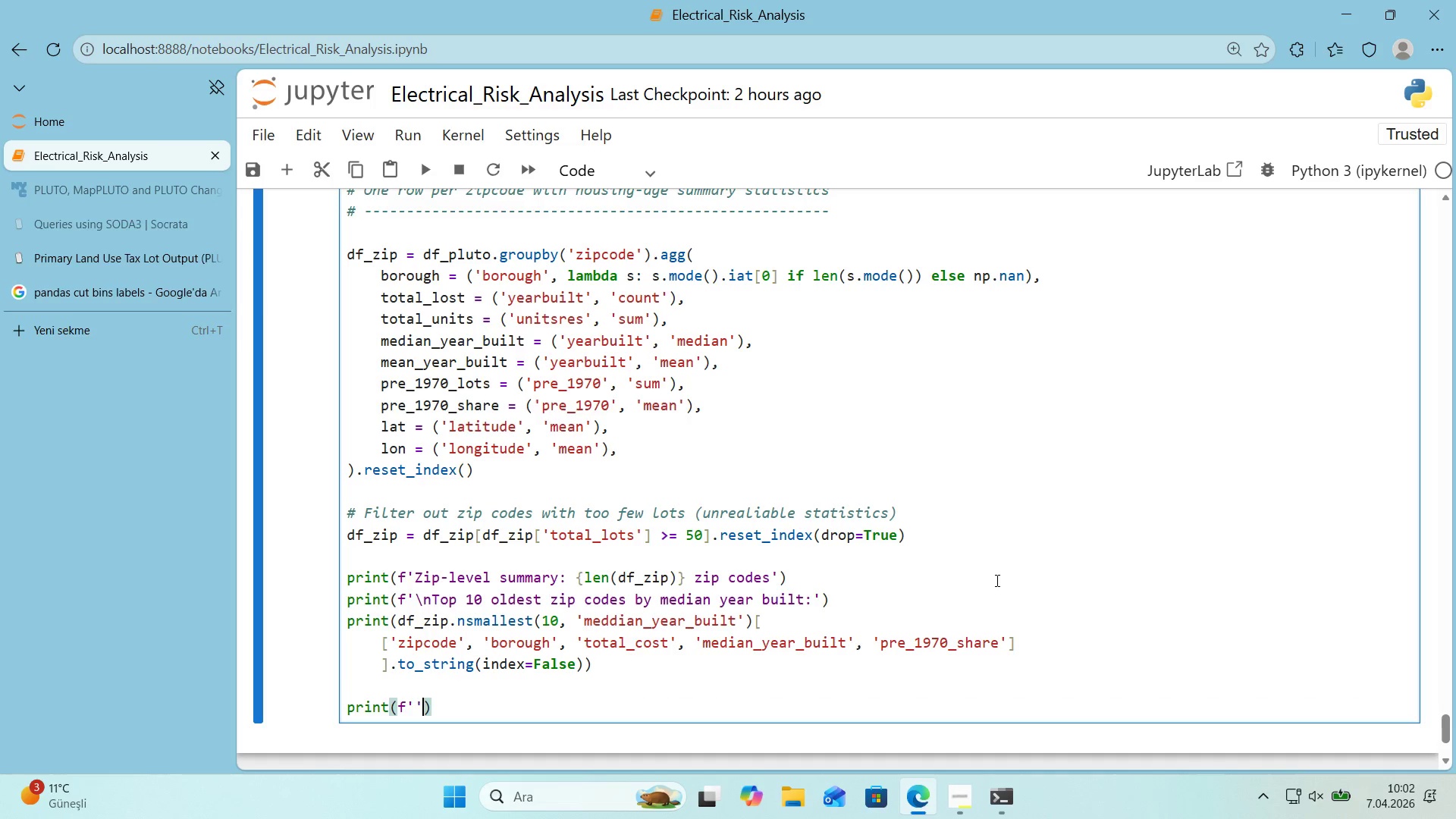 
key(ArrowLeft)
 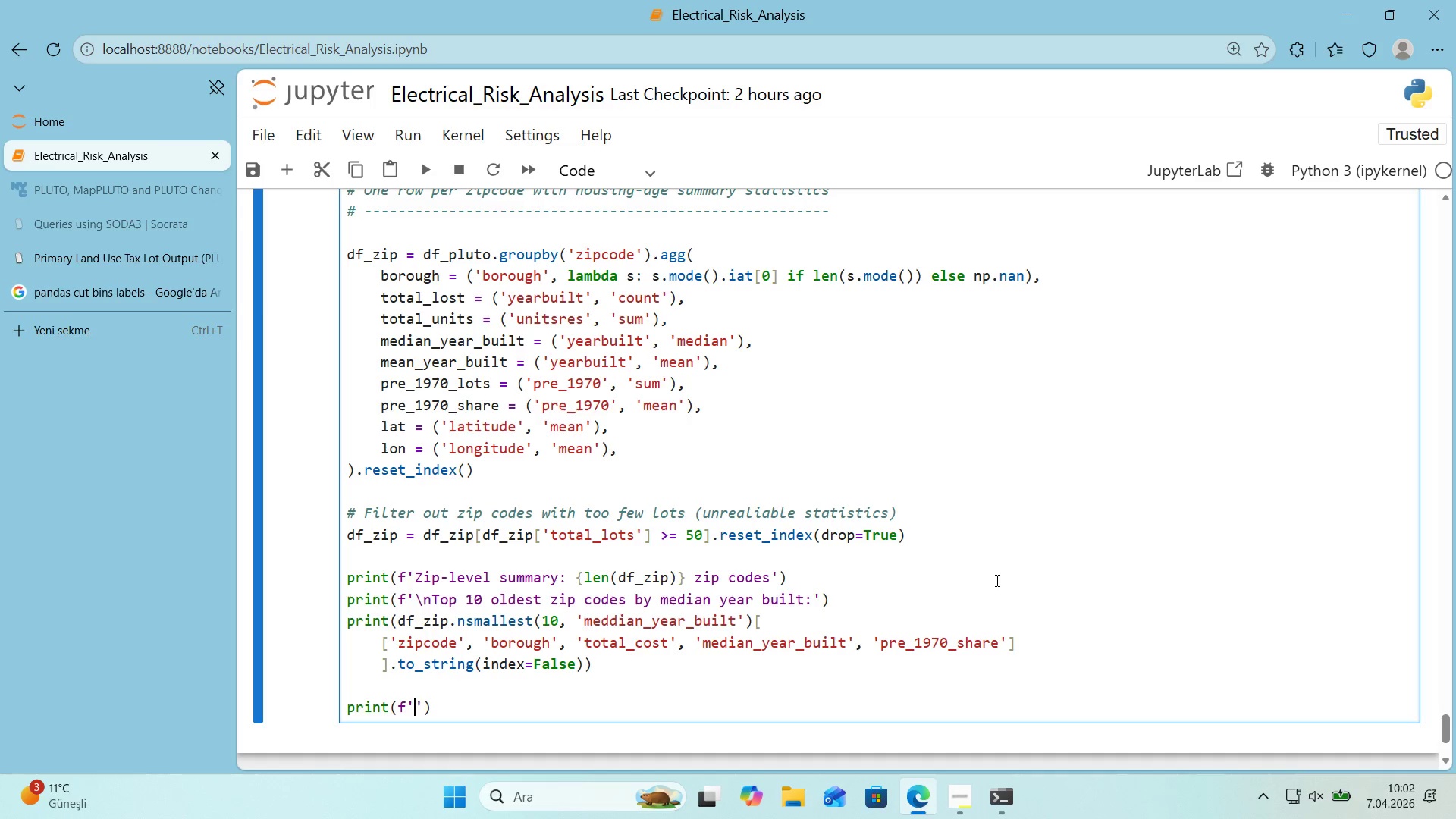 
key(Alt+Control+IntlYen)
 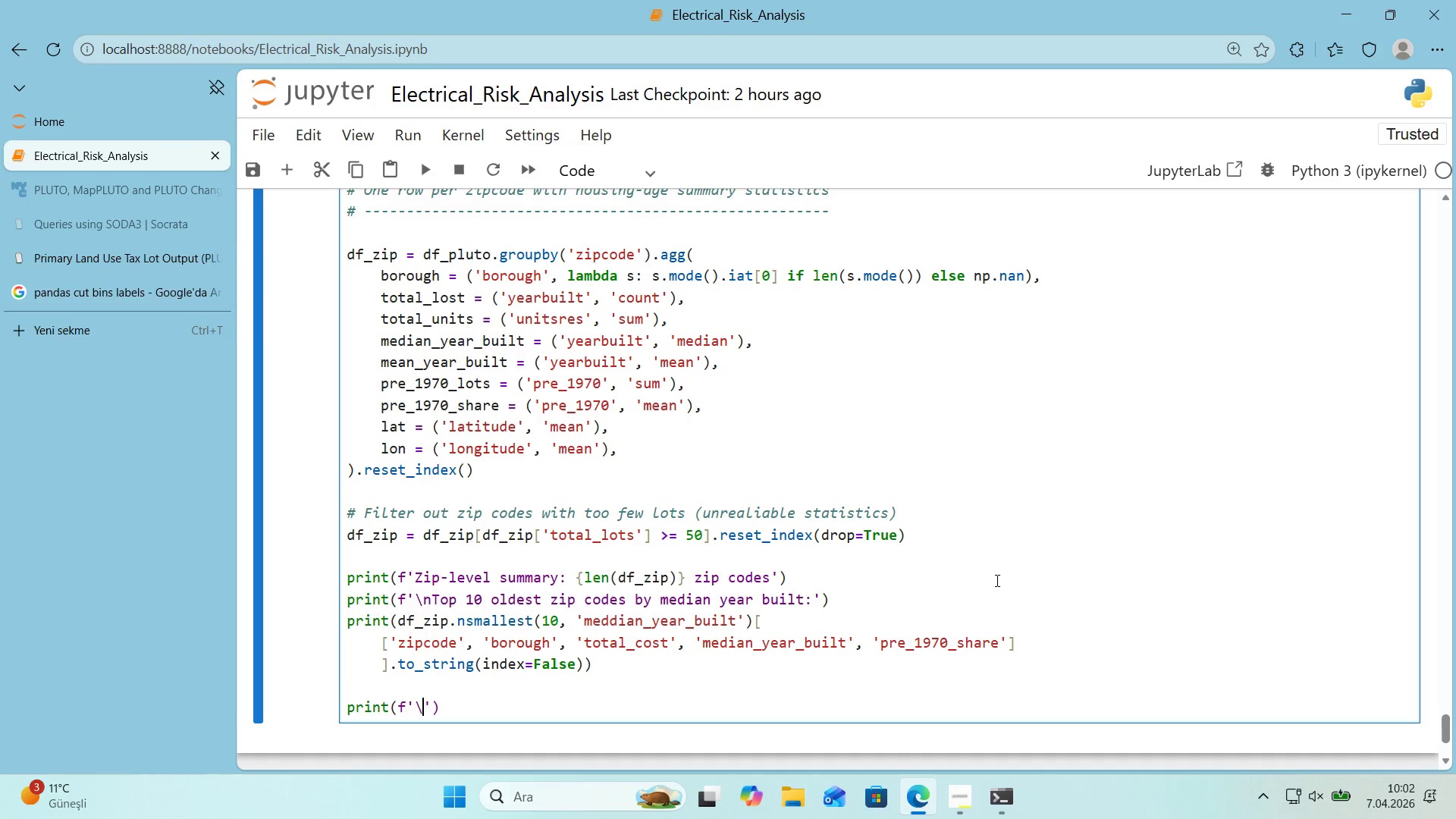 
key(N)
 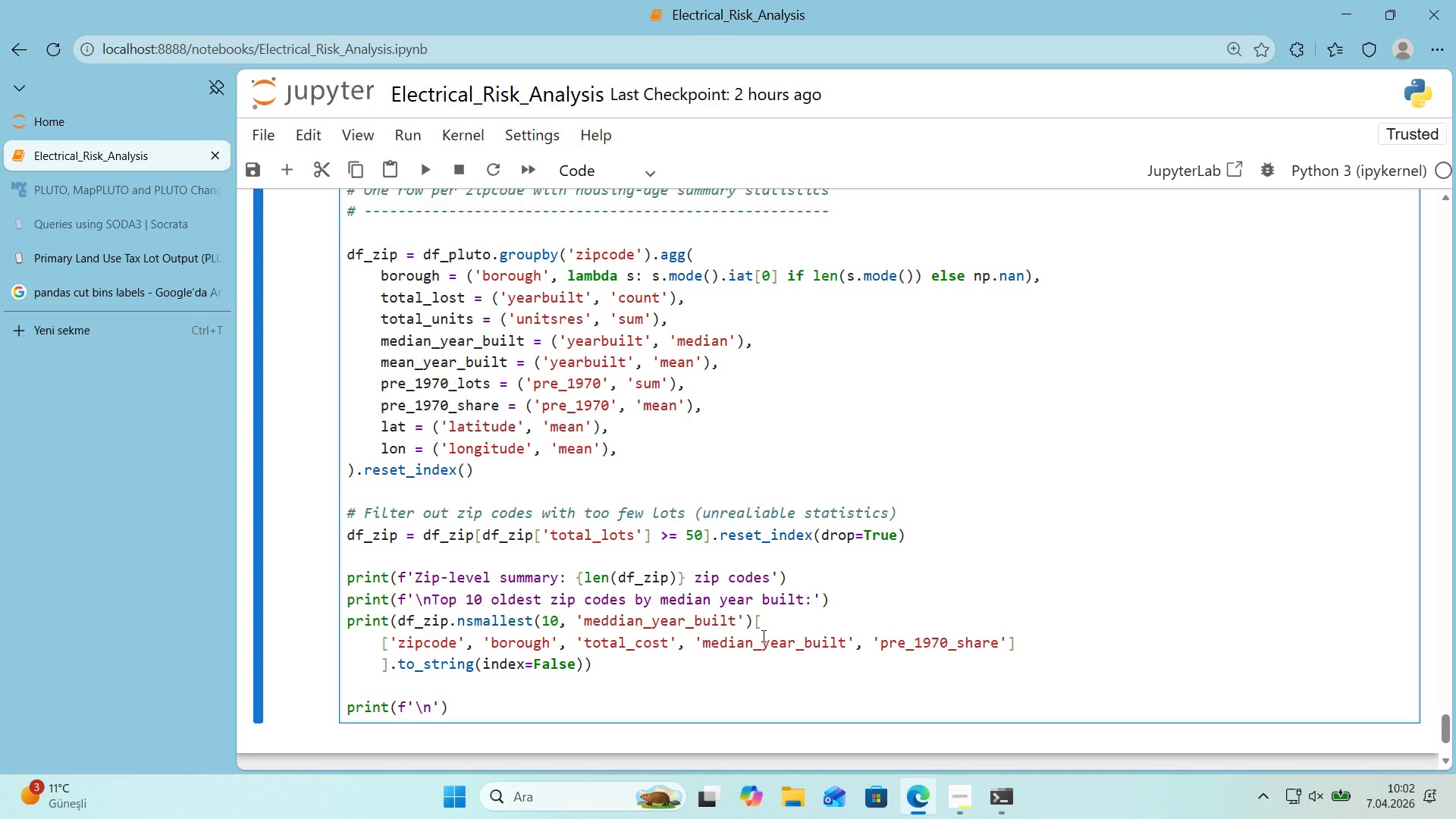 
left_click_drag(start_coordinate=[459, 707], to_coordinate=[342, 713])
 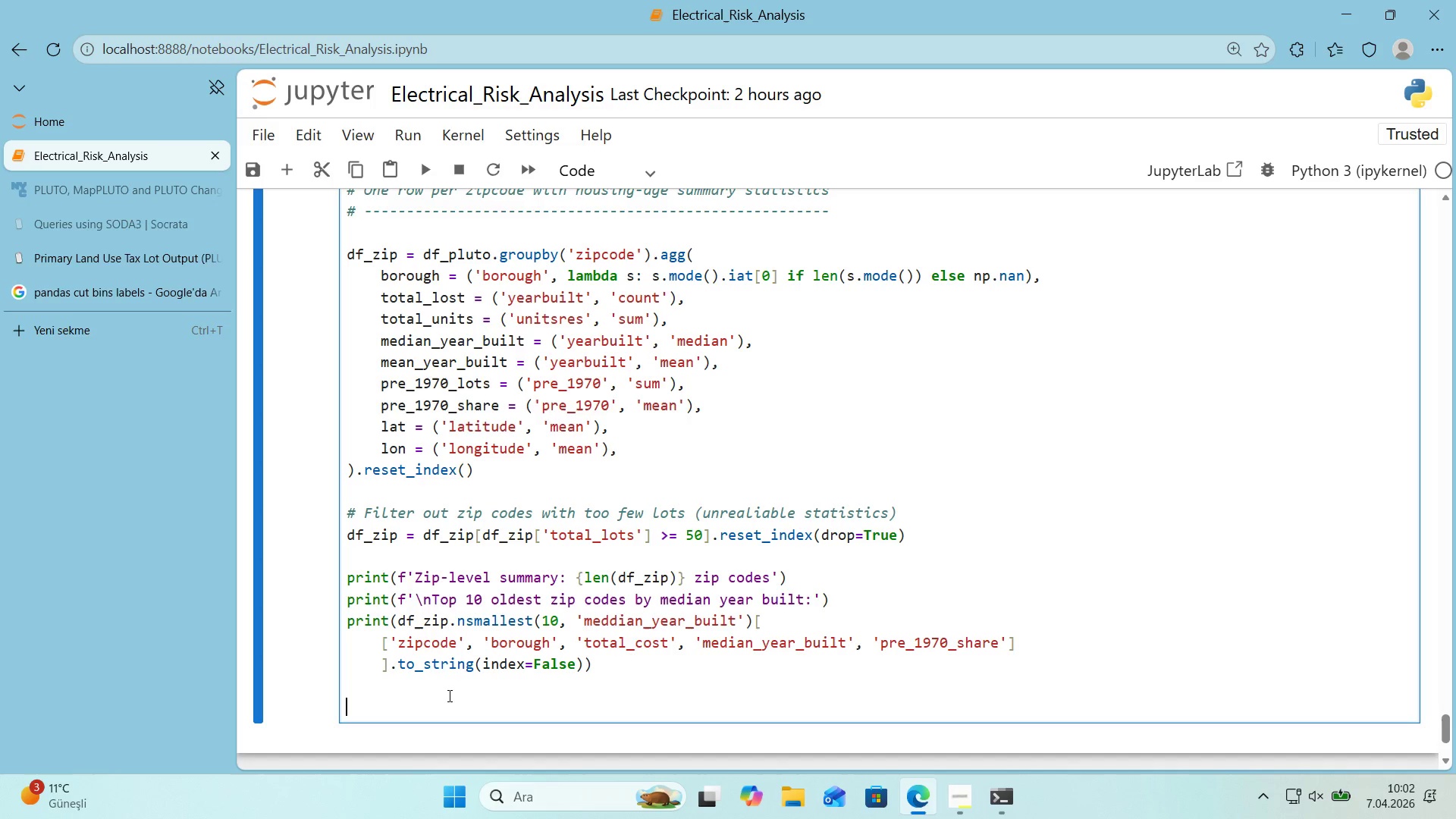 
key(Backspace)
 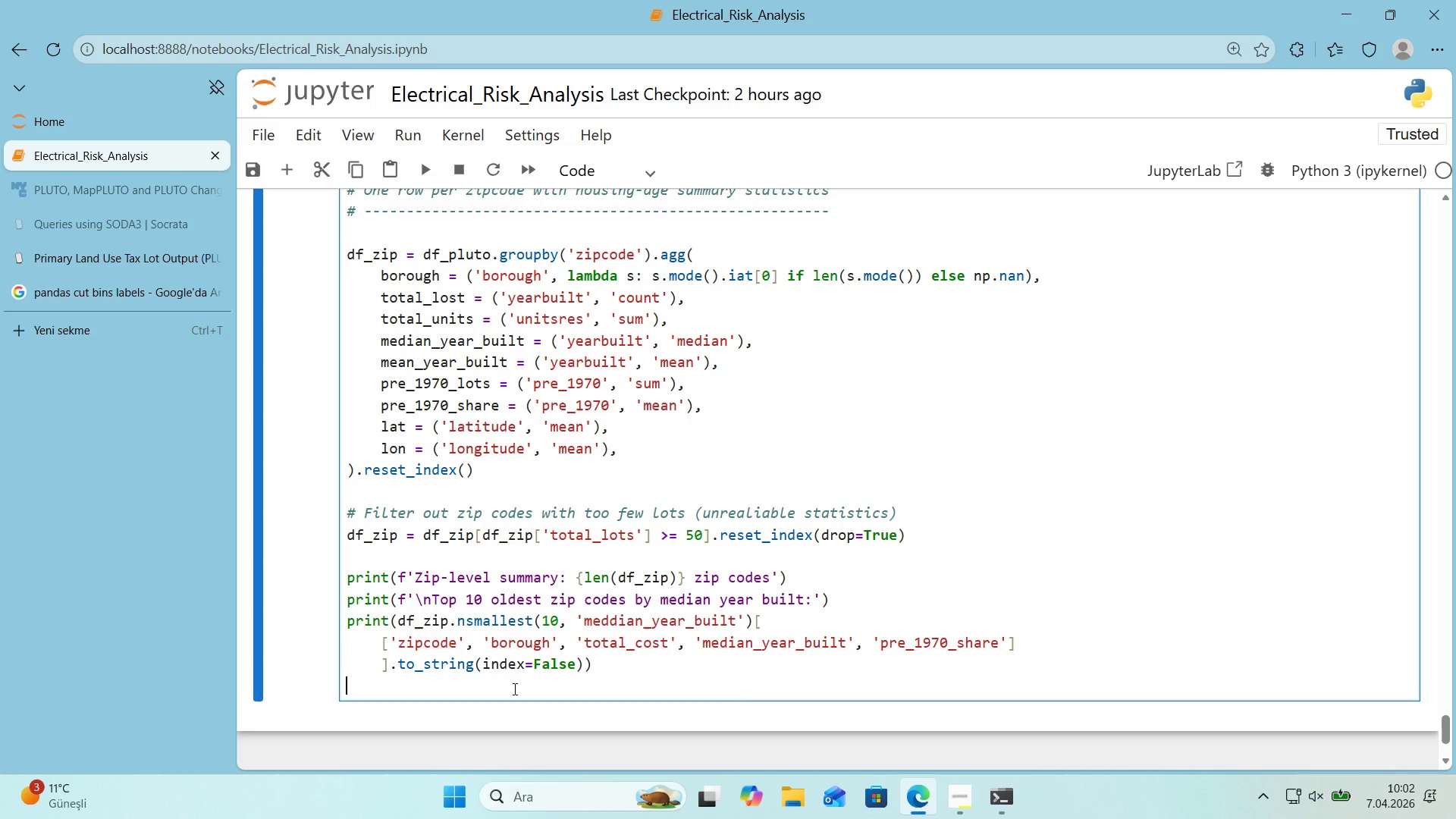 
key(Backspace)
 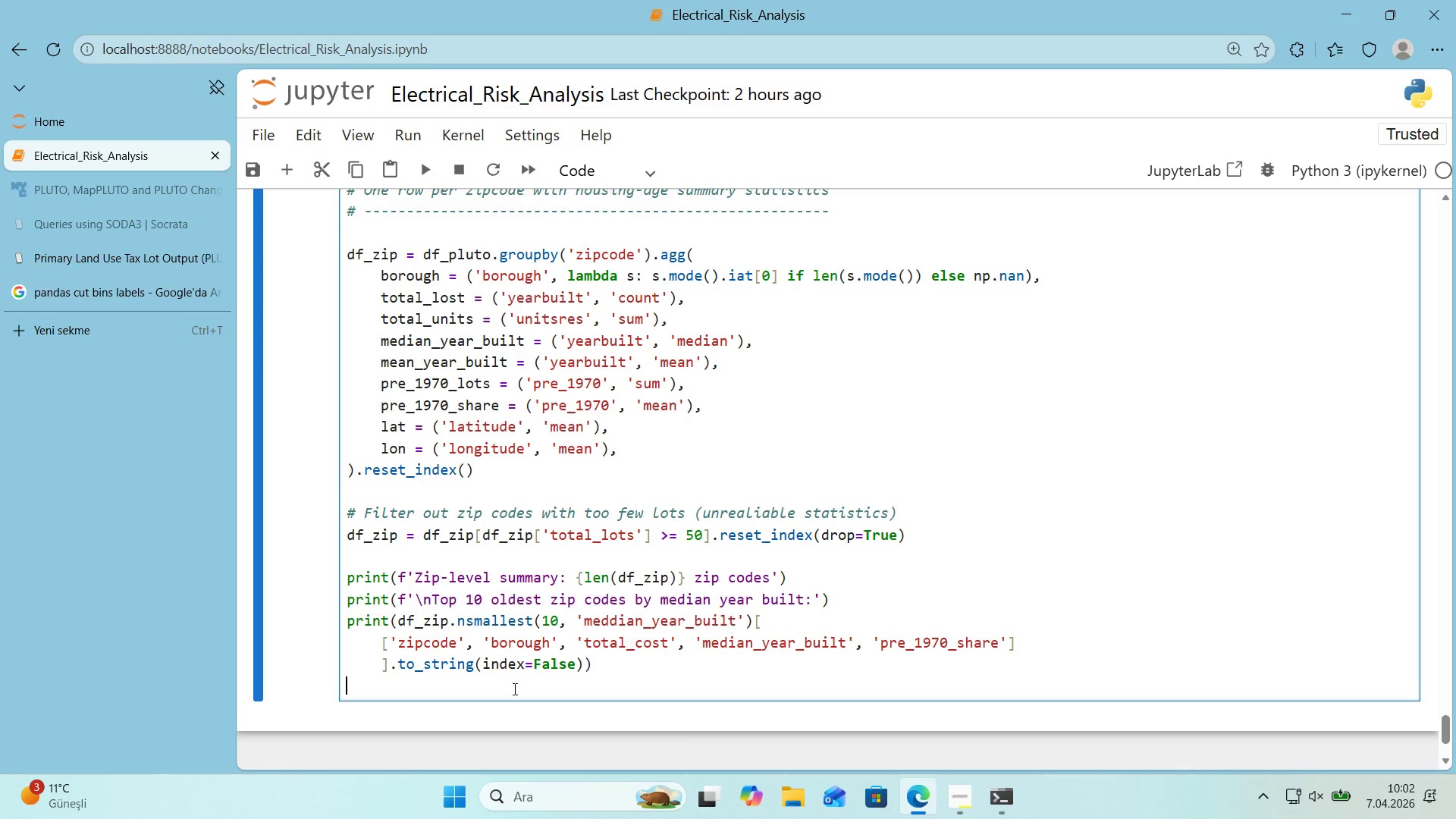 
key(Backspace)
 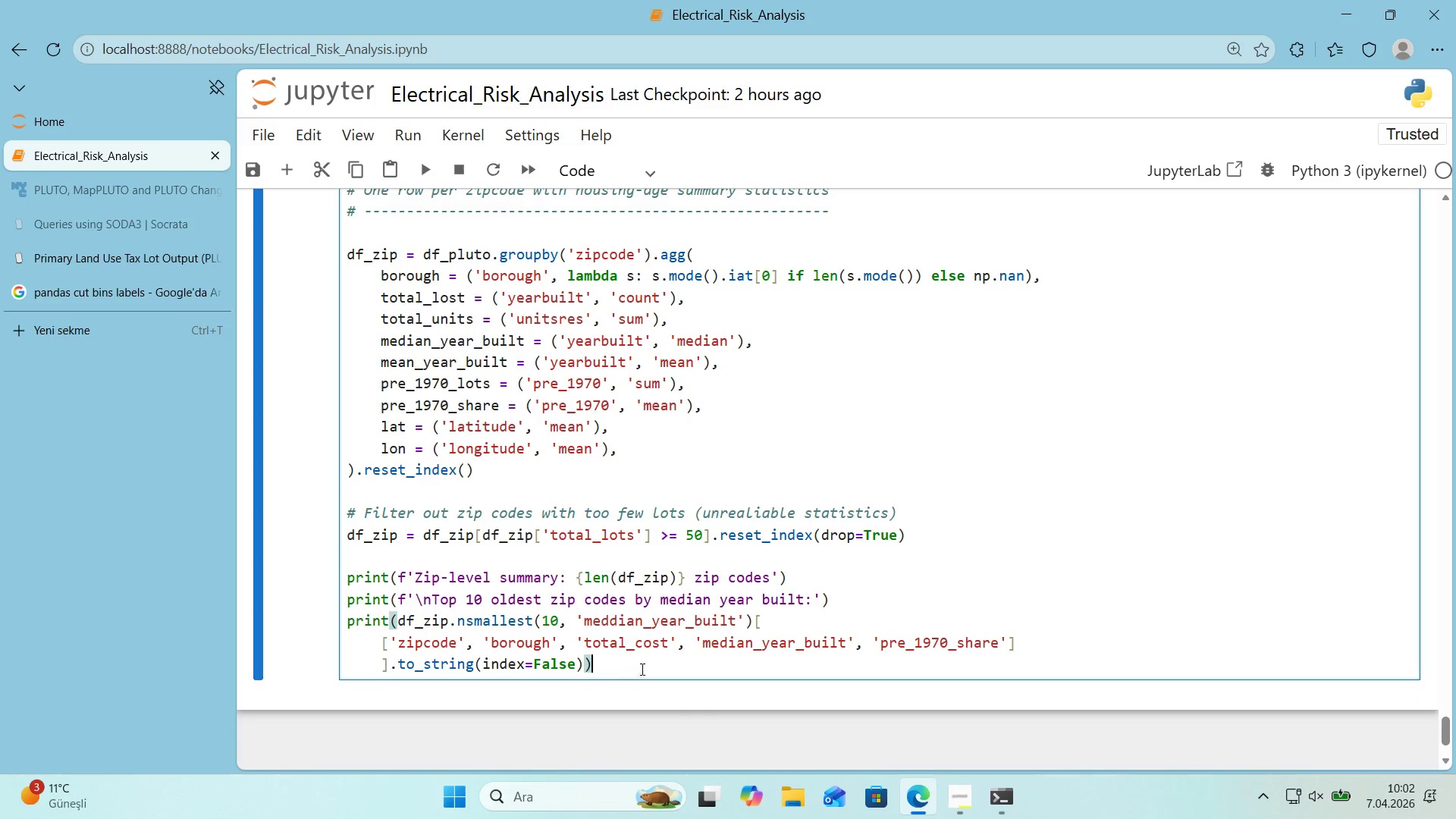 
left_click([641, 661])
 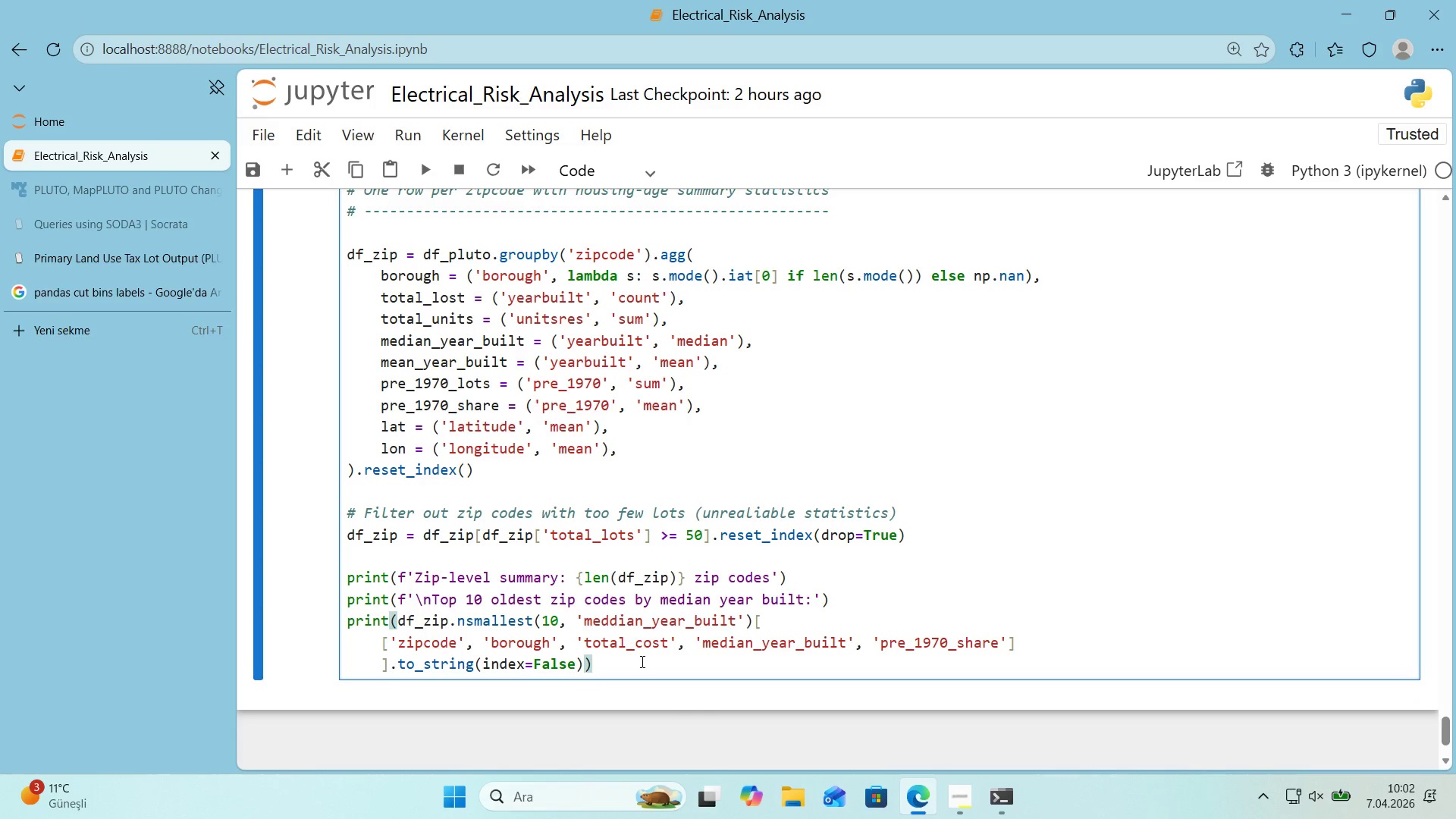 
key(Shift+Enter)
 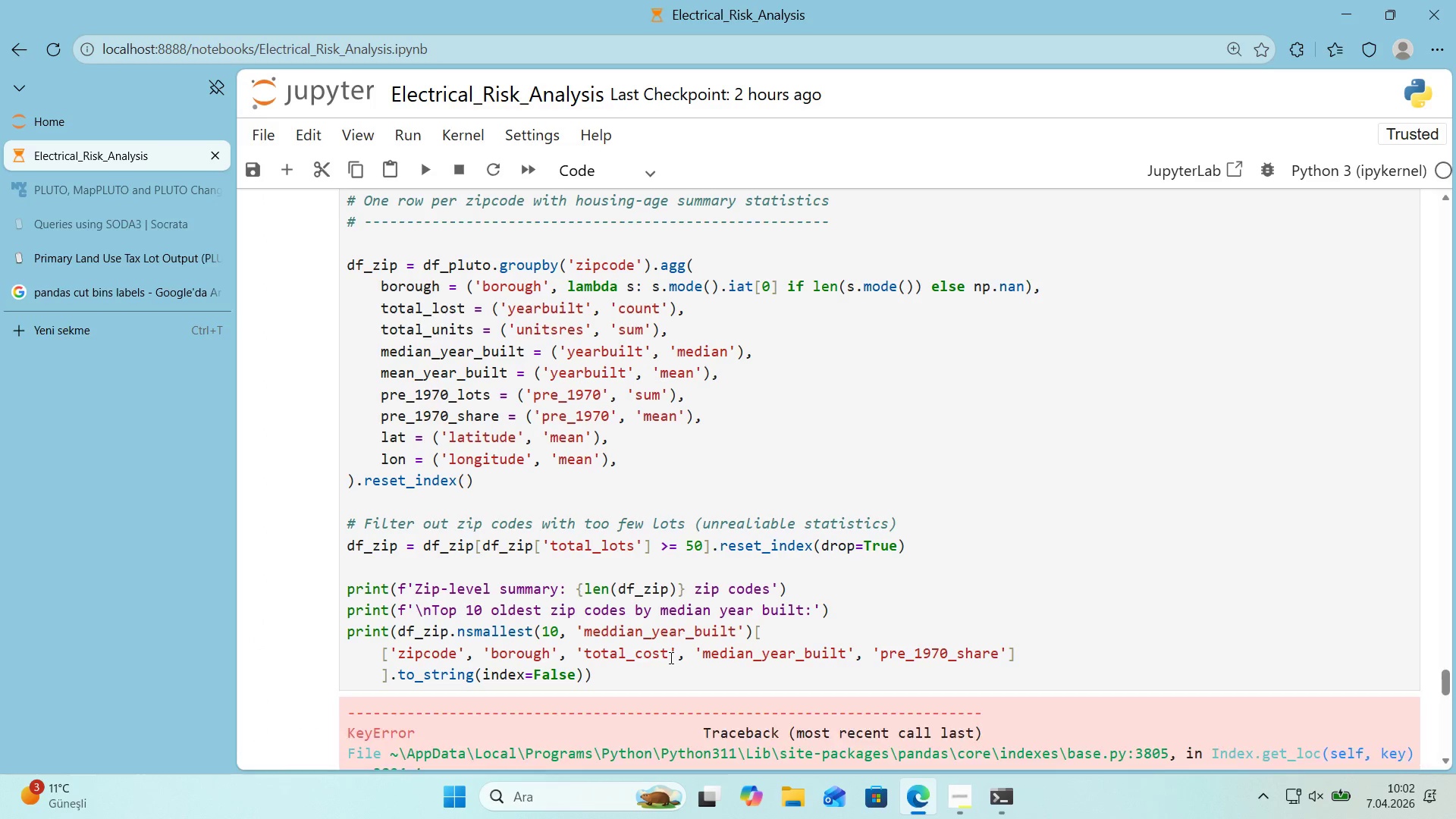 
scroll: coordinate [651, 648], scroll_direction: down, amount: 12.0
 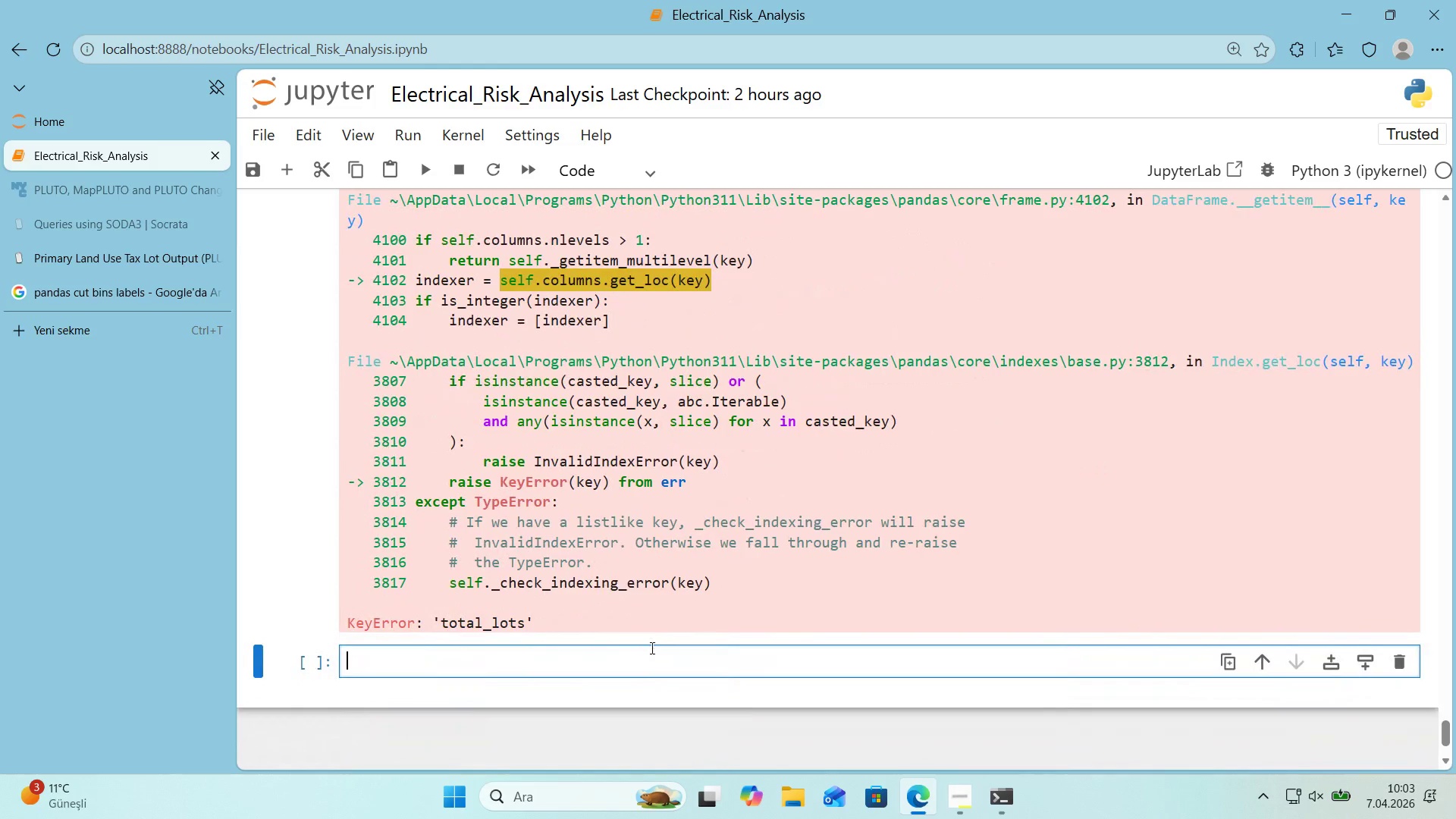 
scroll: coordinate [648, 648], scroll_direction: up, amount: 9.0
 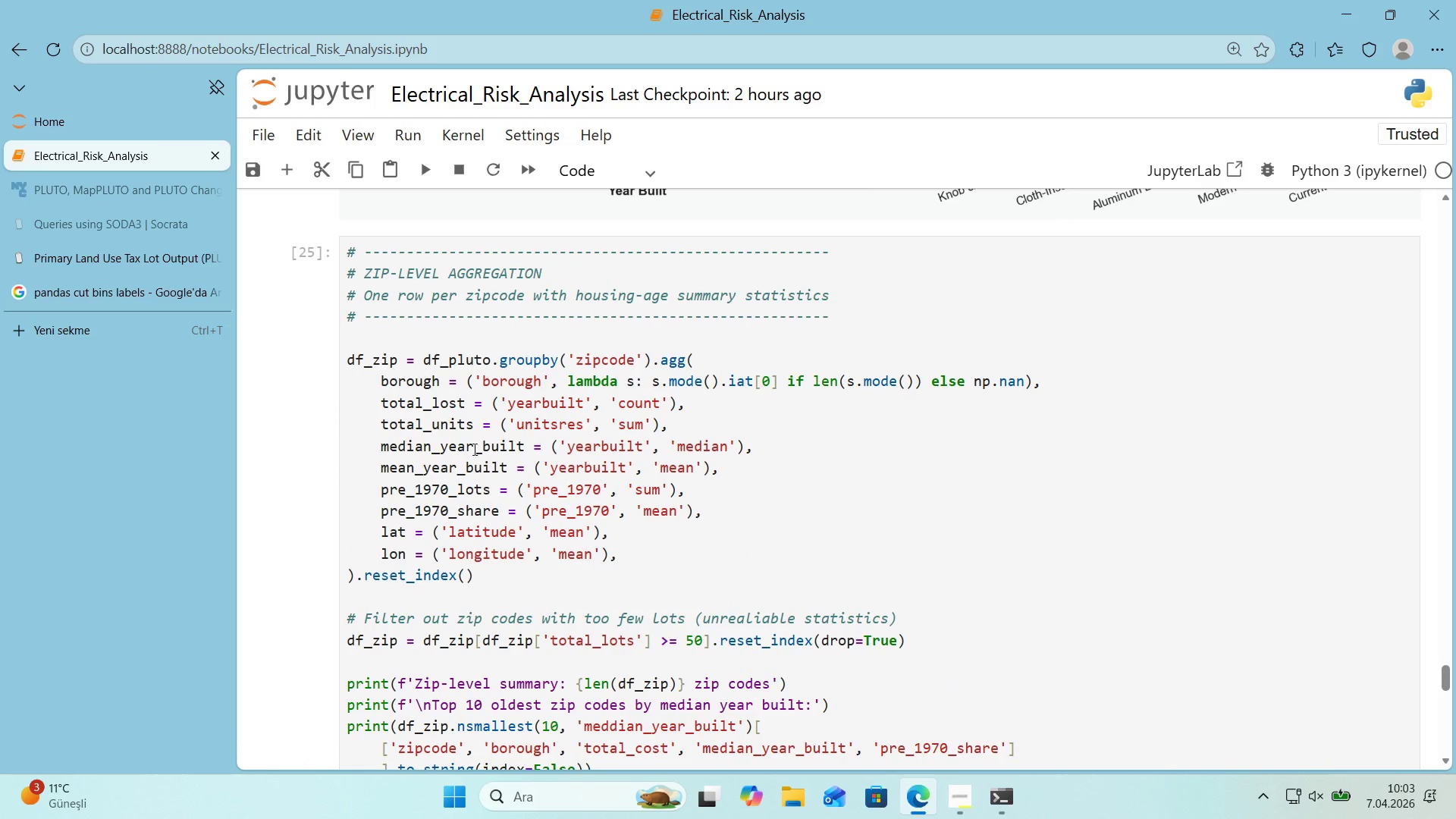 
left_click_drag(start_coordinate=[463, 402], to_coordinate=[448, 404])
 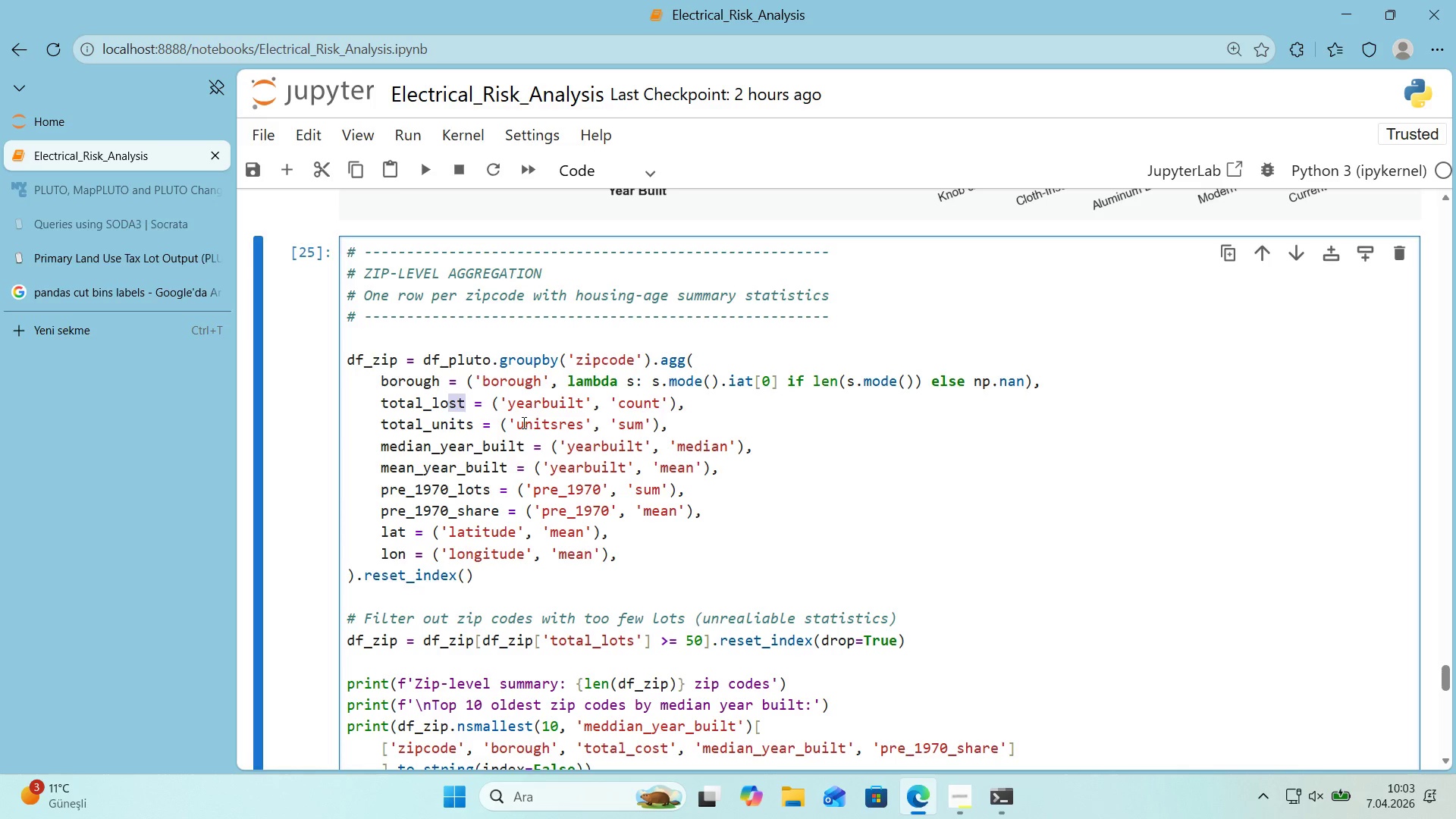 
type(ts)
 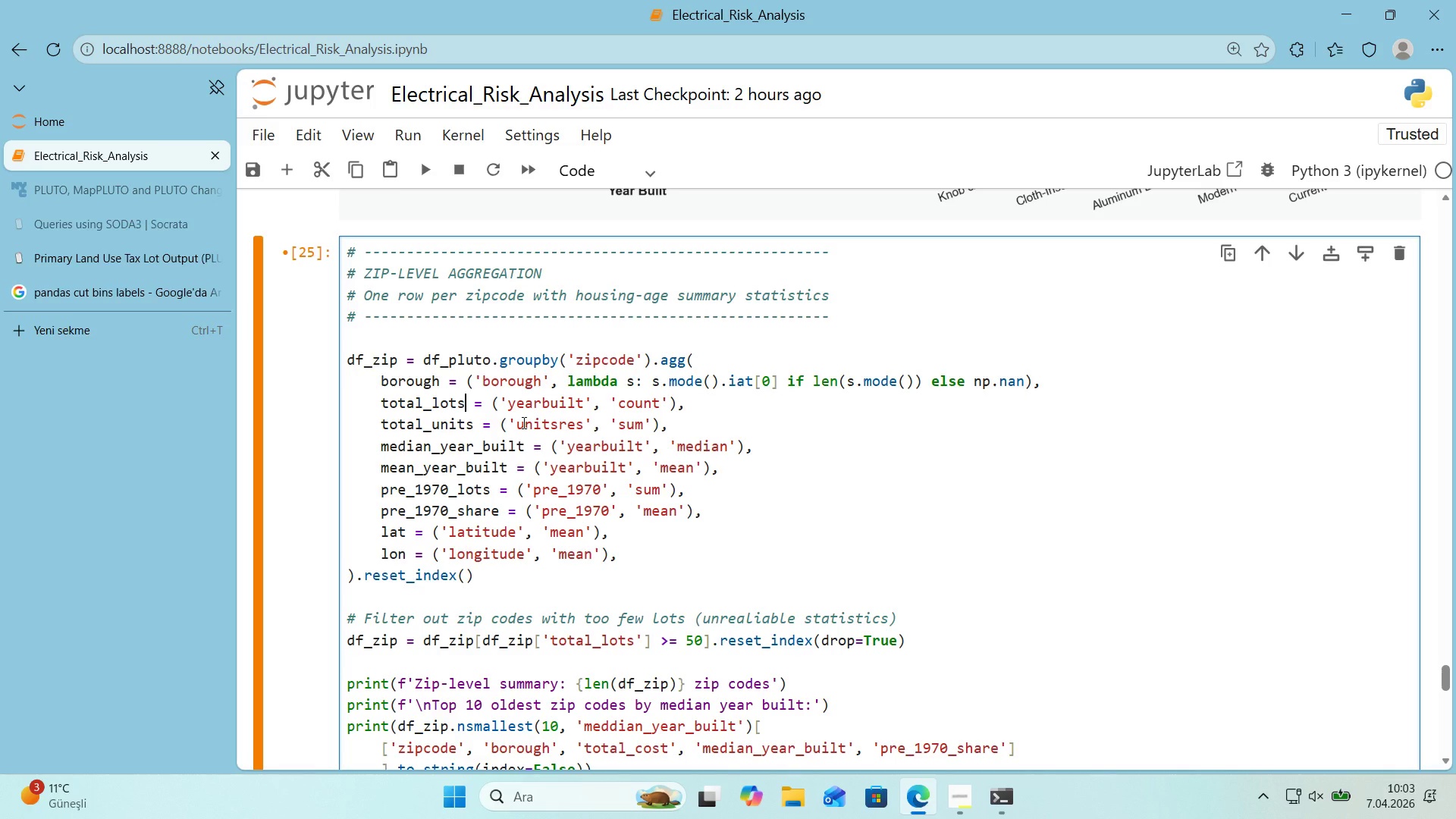 
key(Shift+Enter)
 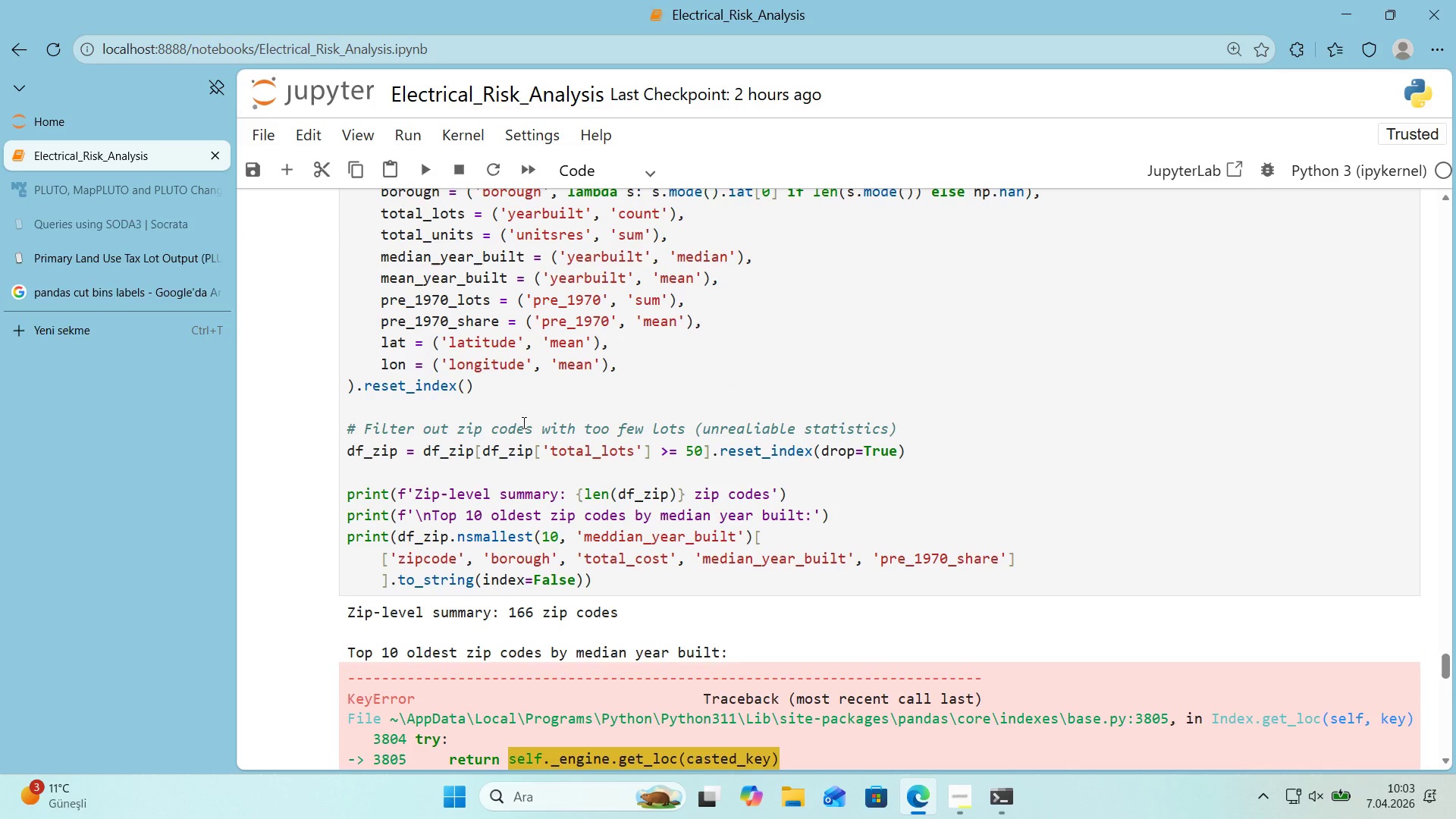 
scroll: coordinate [513, 424], scroll_direction: down, amount: 16.0
 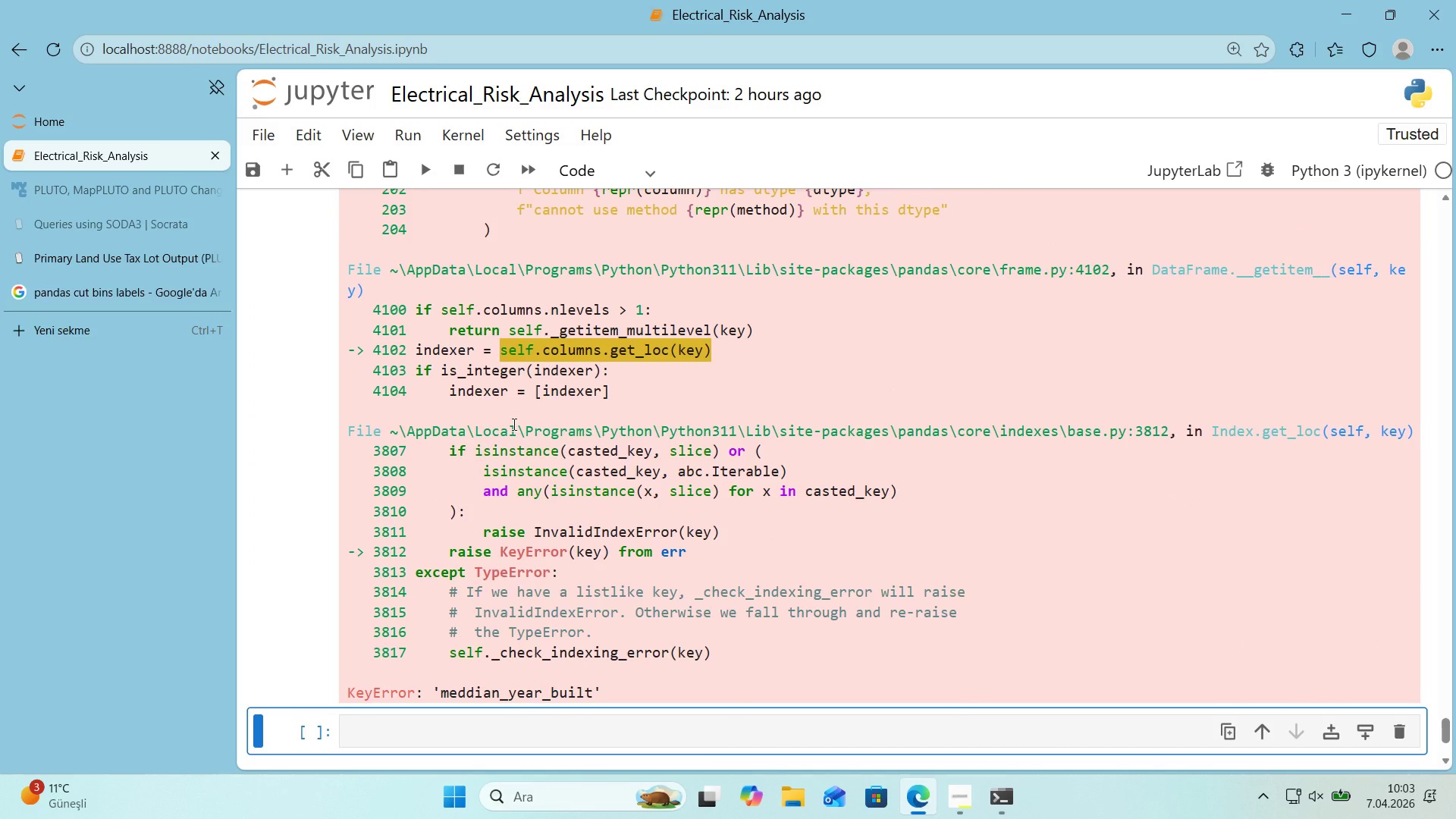 
scroll: coordinate [509, 425], scroll_direction: up, amount: 17.0
 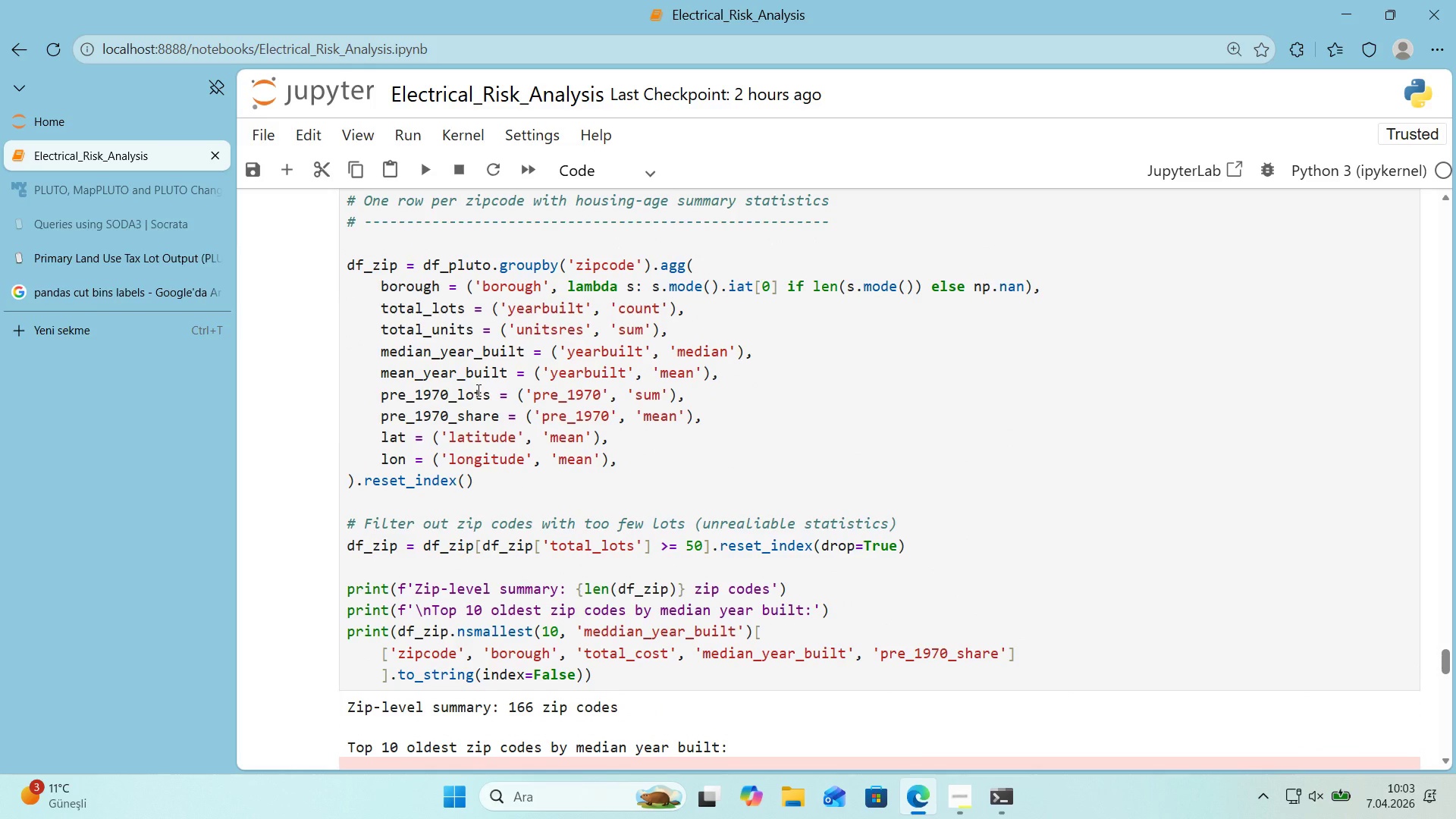 
scroll: coordinate [475, 390], scroll_direction: down, amount: 19.0
 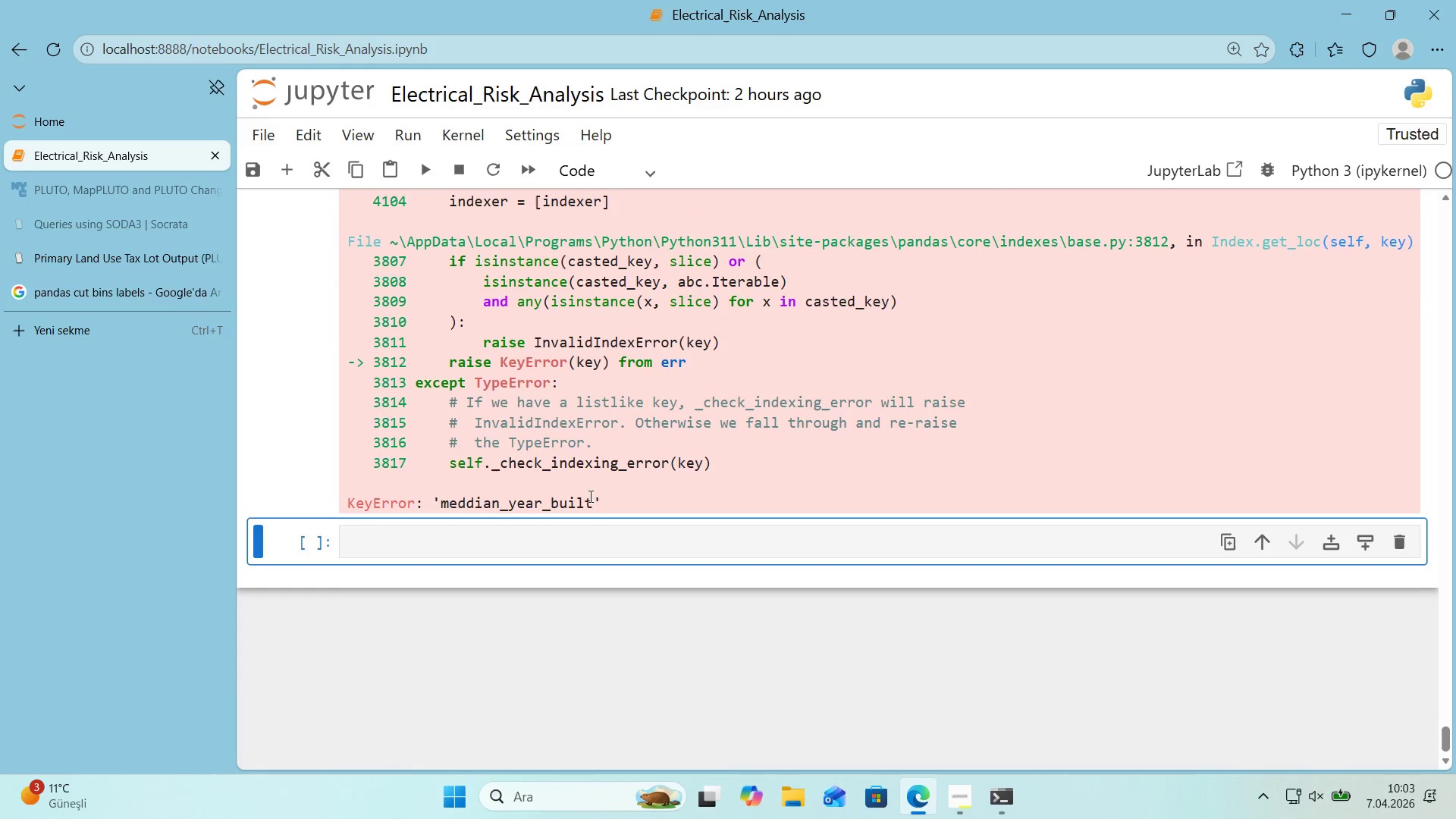 
left_click_drag(start_coordinate=[592, 503], to_coordinate=[441, 500])
 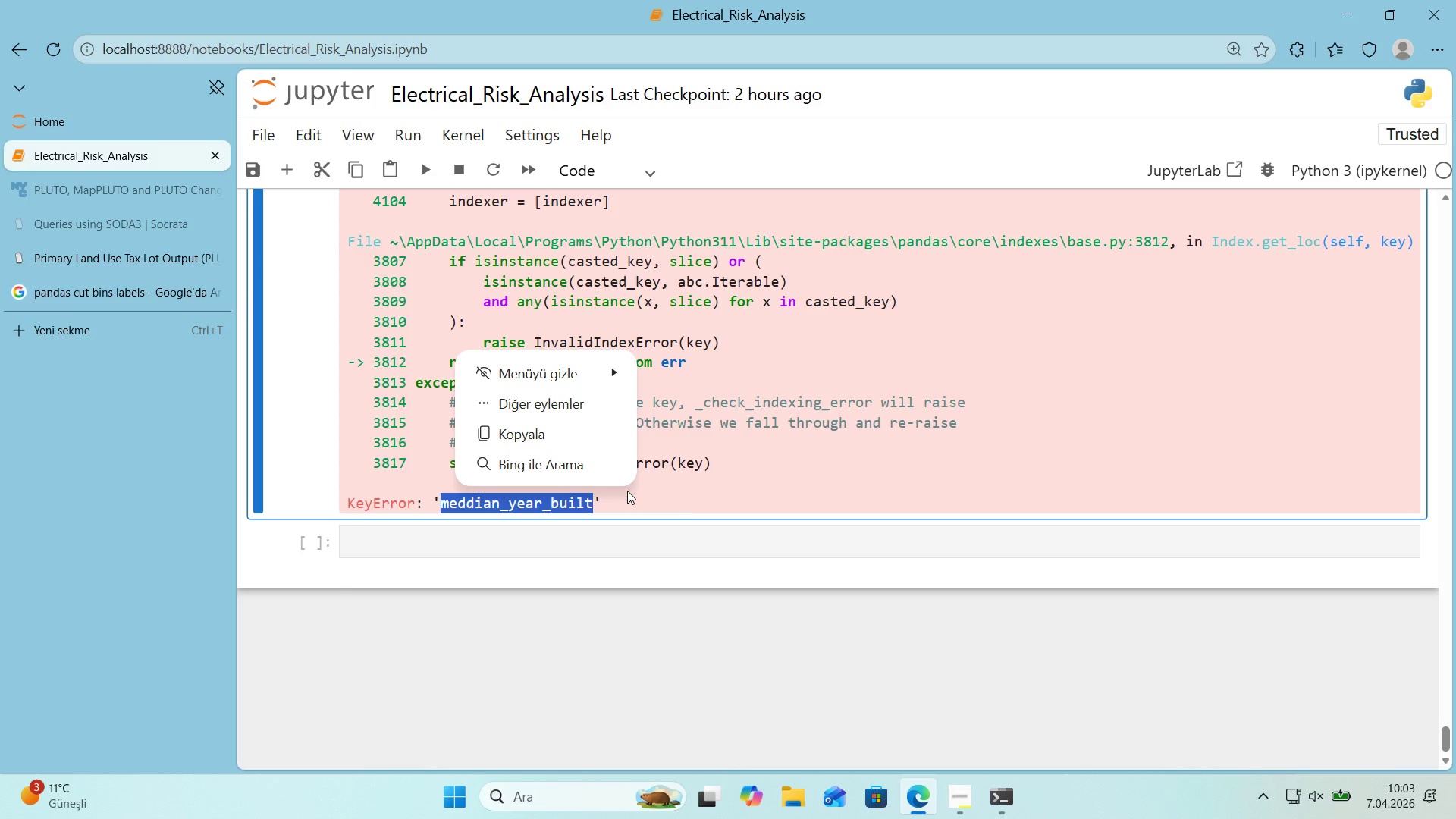 
key(Control+C)
 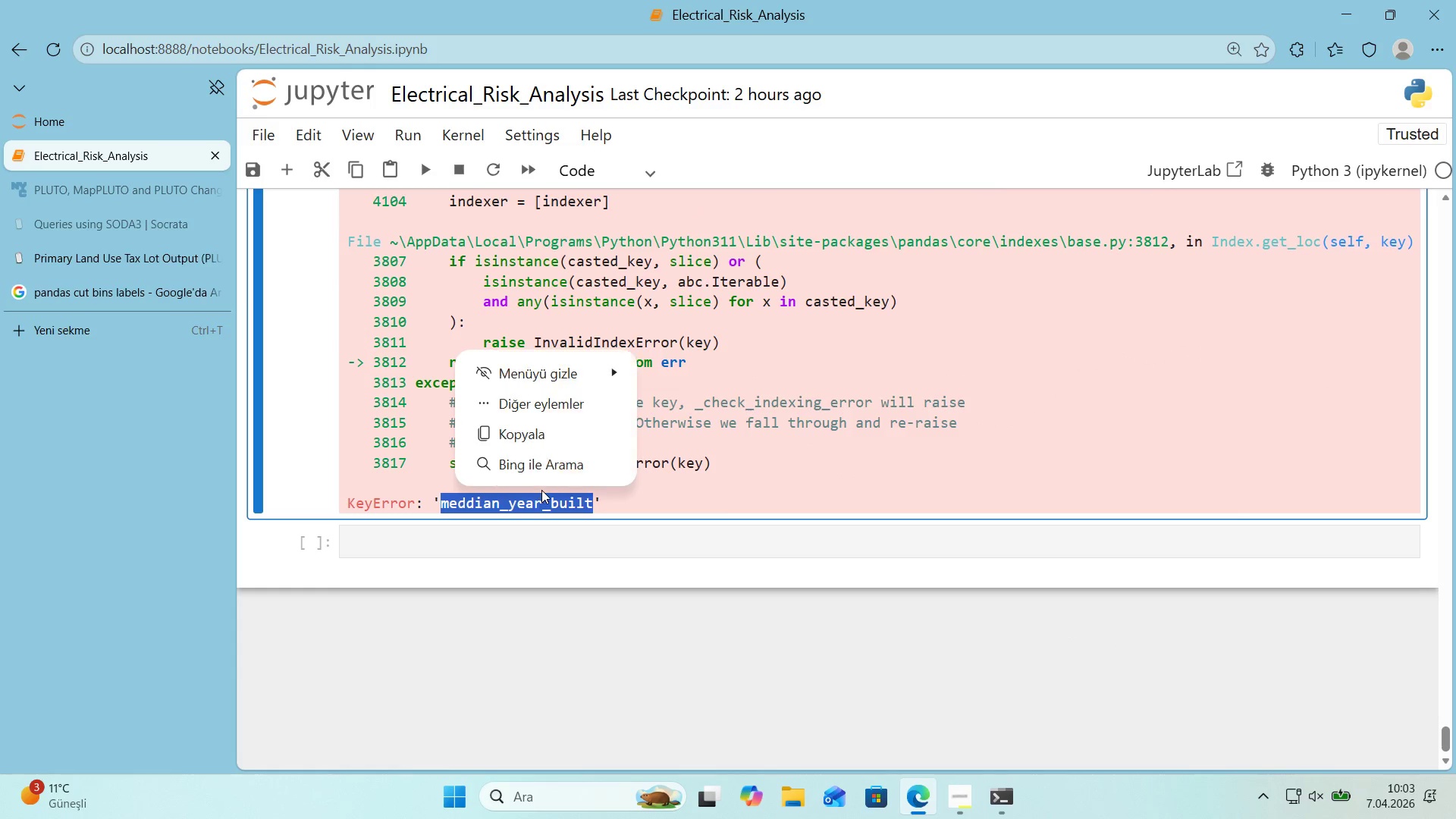 
key(Control+F)
 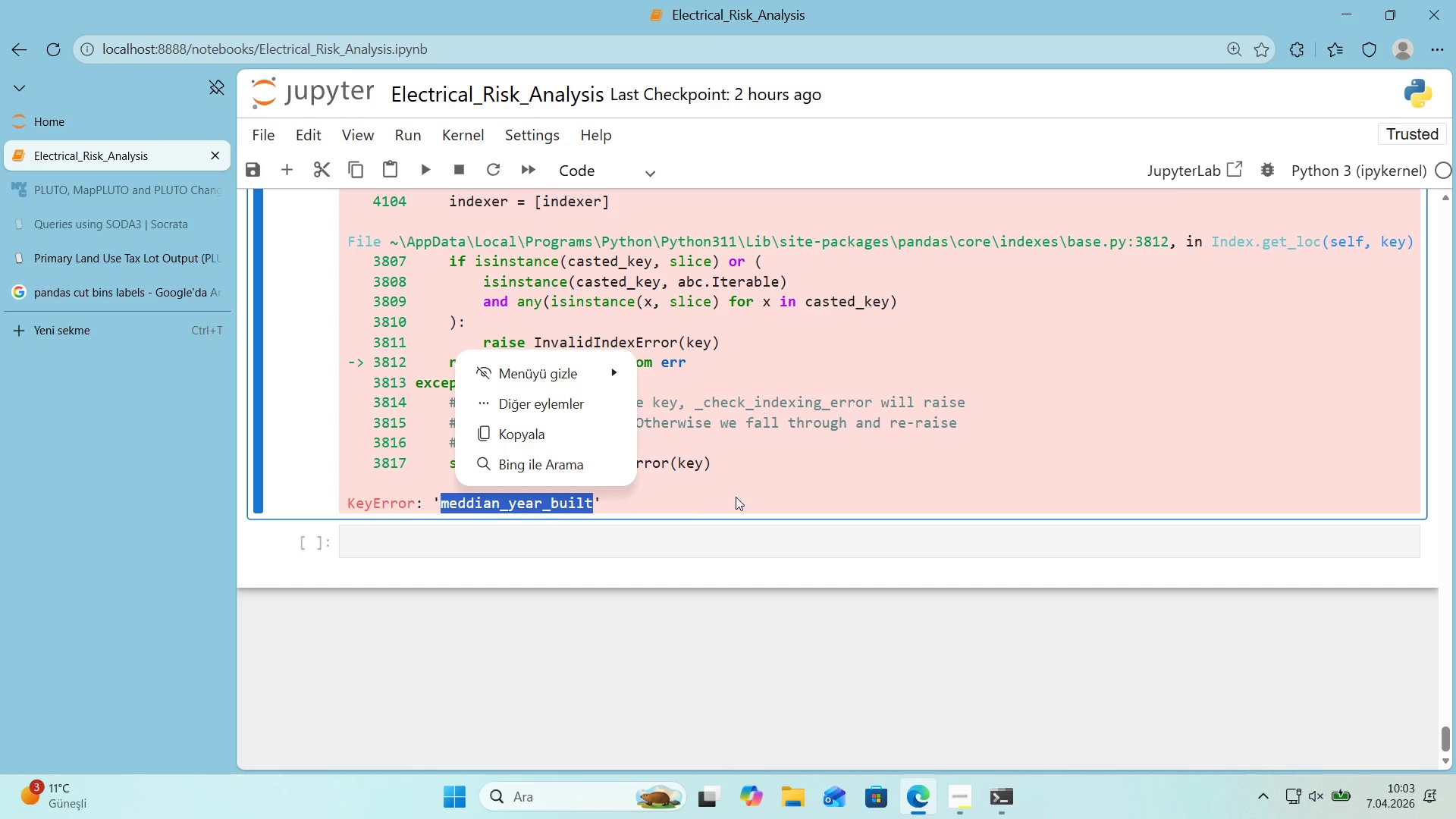 
left_click([804, 482])
 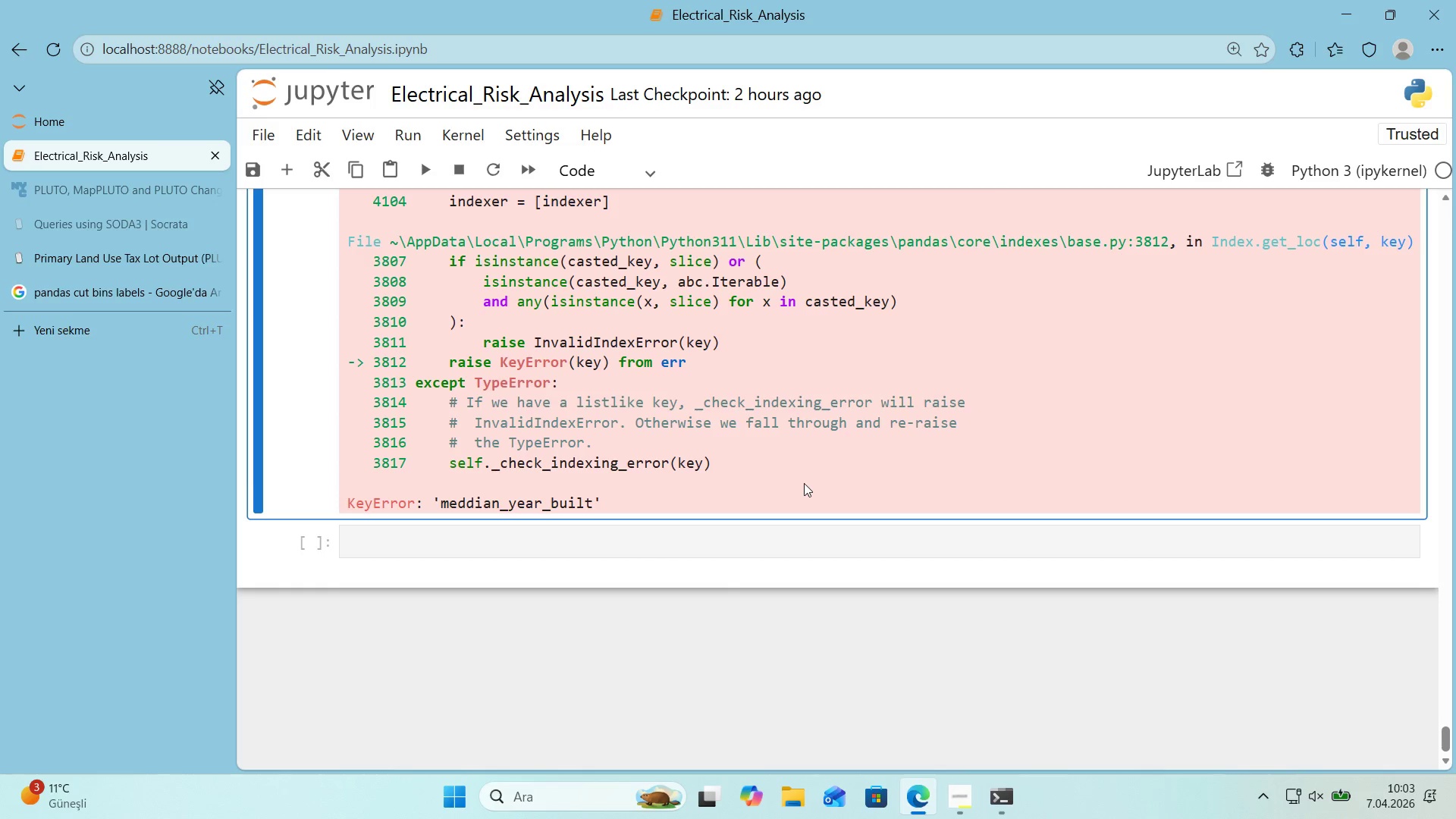 
key(Control+ControlLeft)
 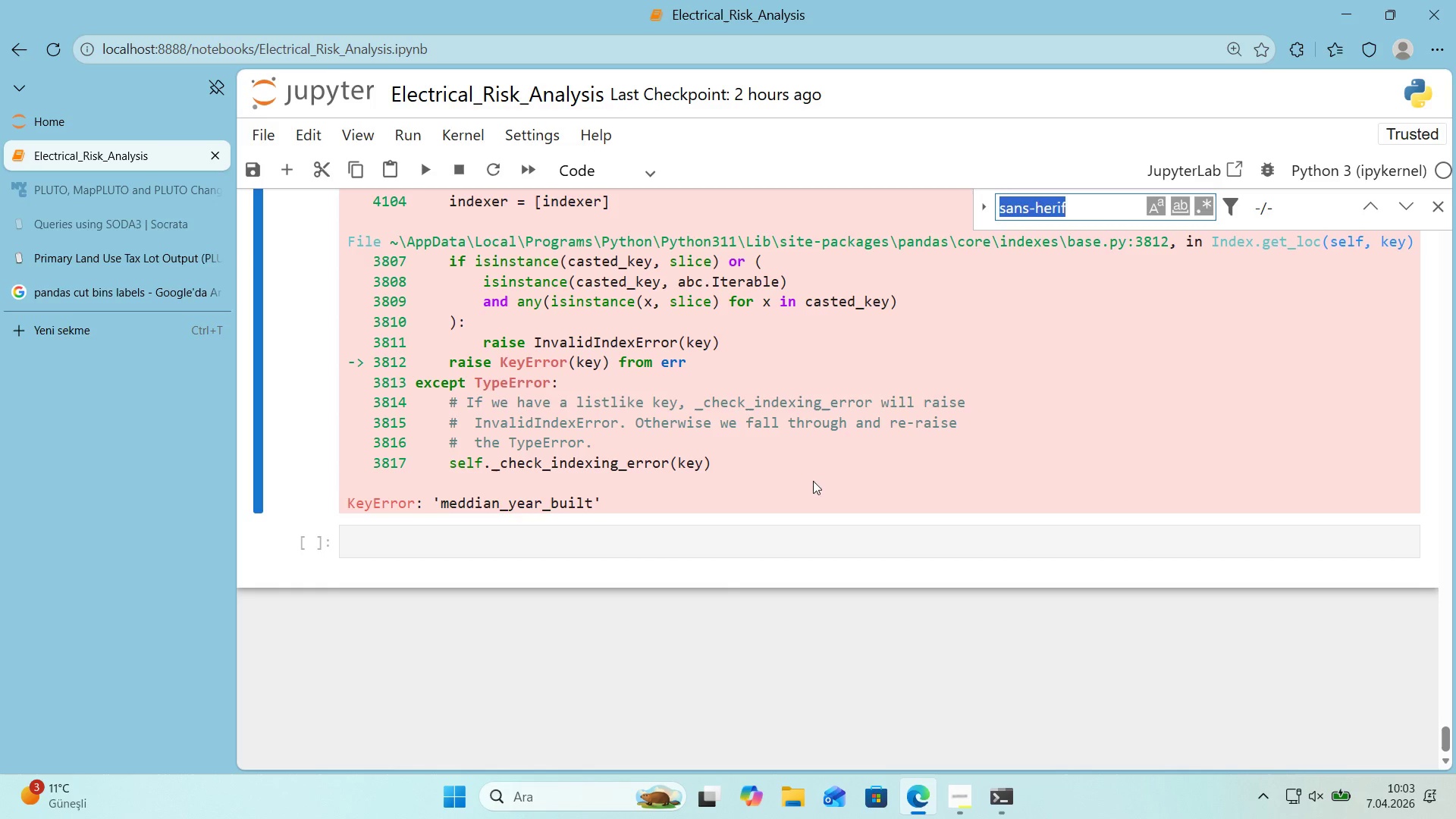 
key(Control+F)
 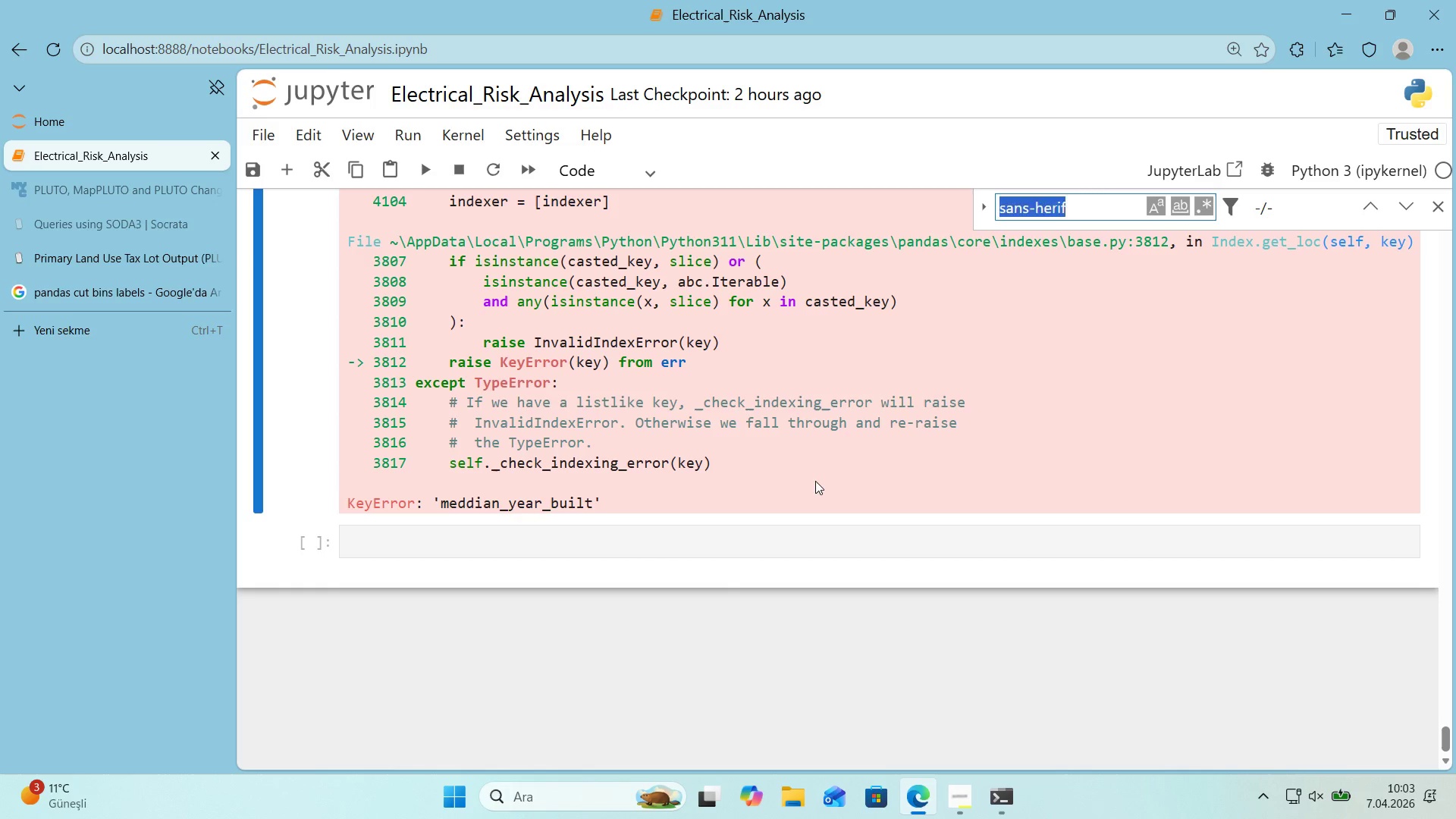 
key(Control+ControlLeft)
 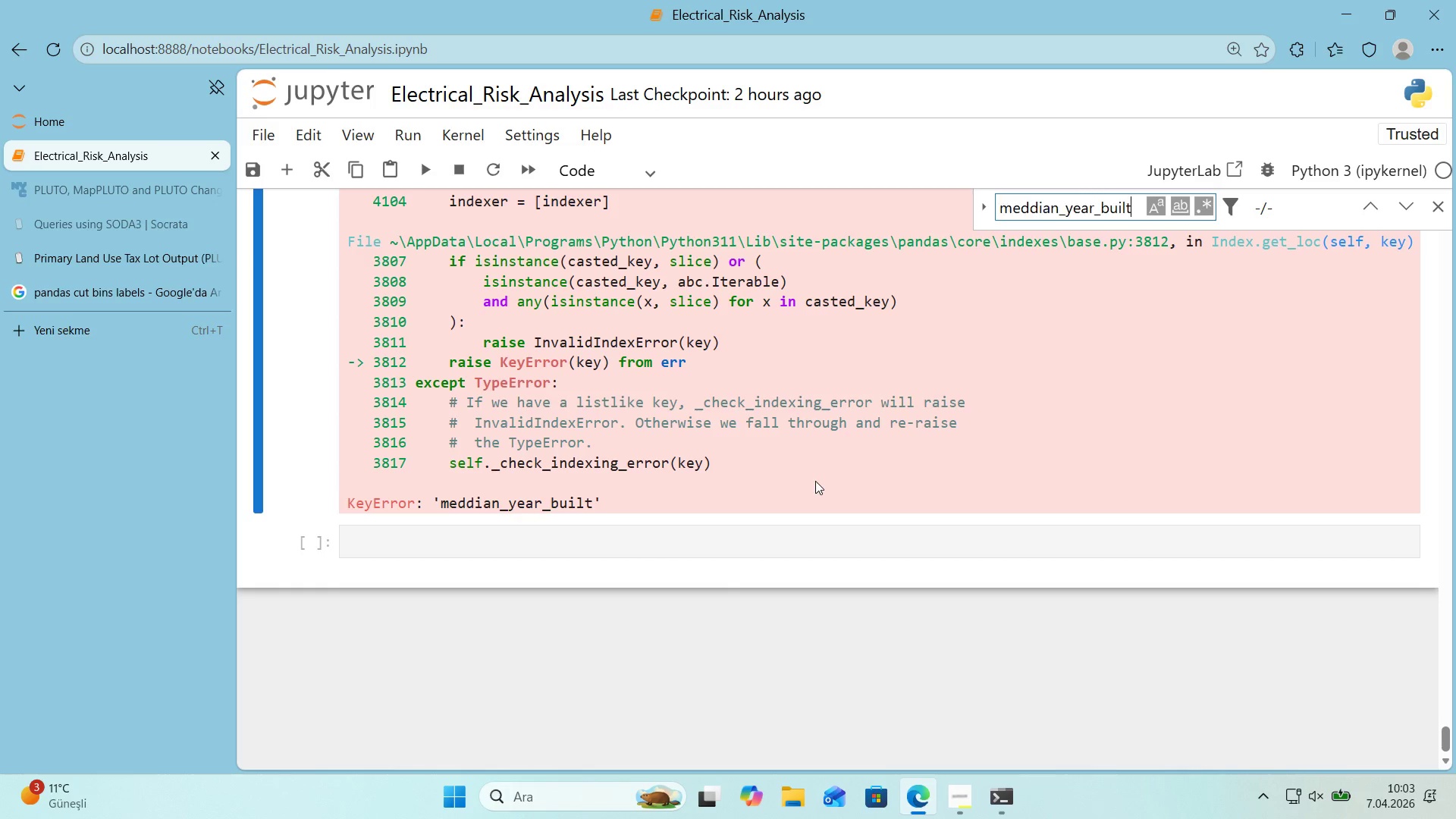 
key(Control+V)
 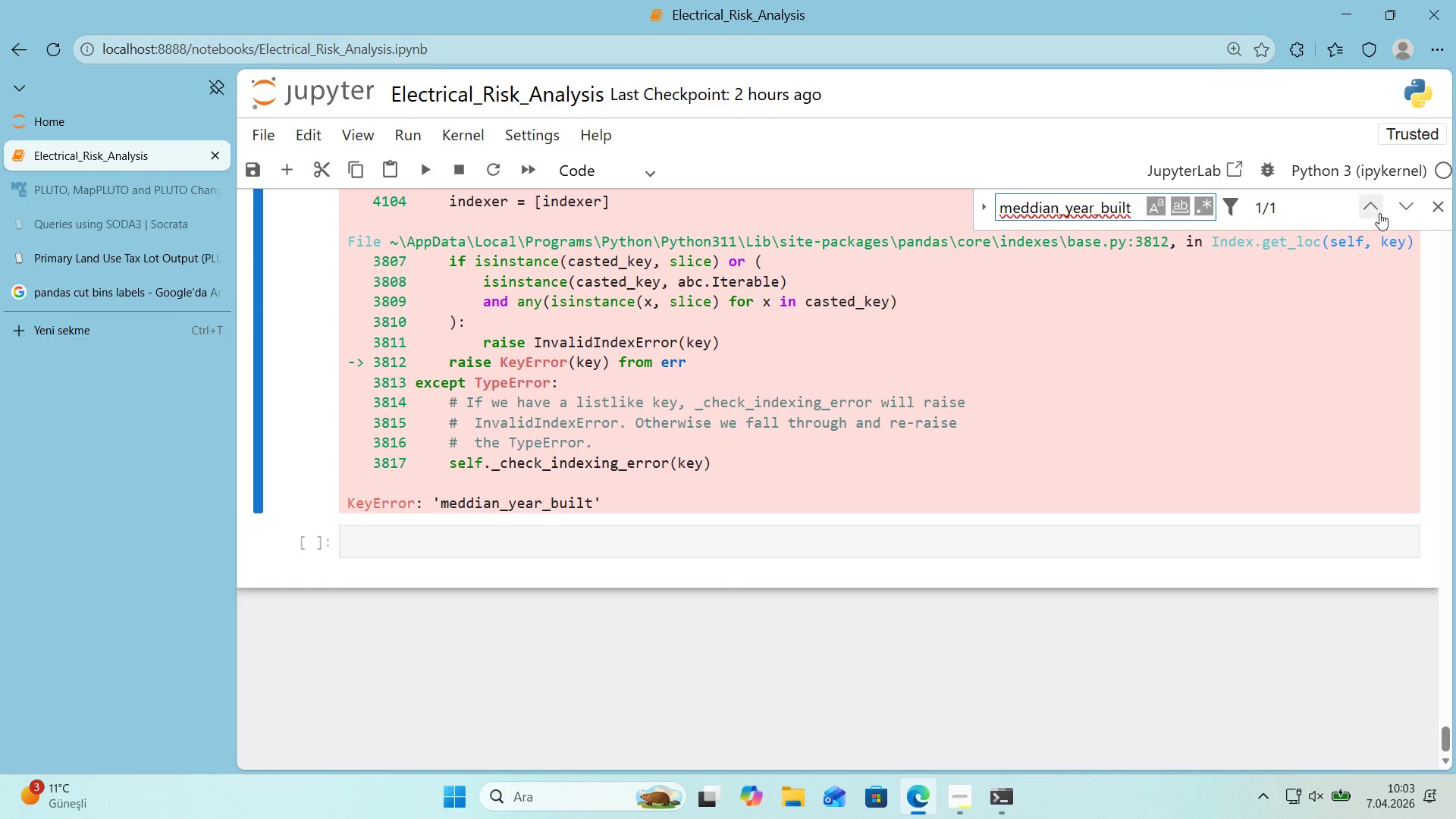 
left_click([1379, 213])
 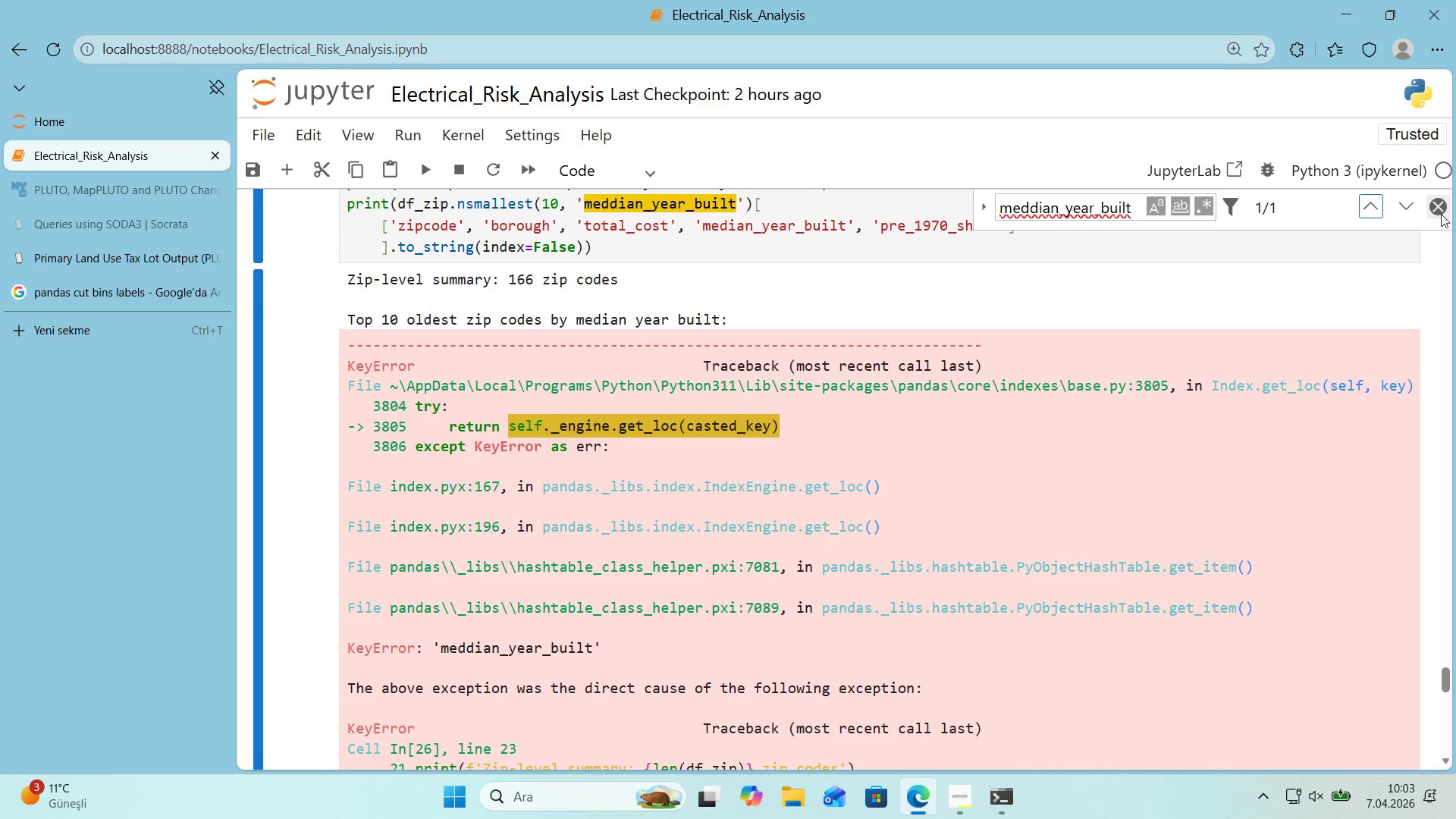 
scroll: coordinate [1261, 278], scroll_direction: up, amount: 1.0
 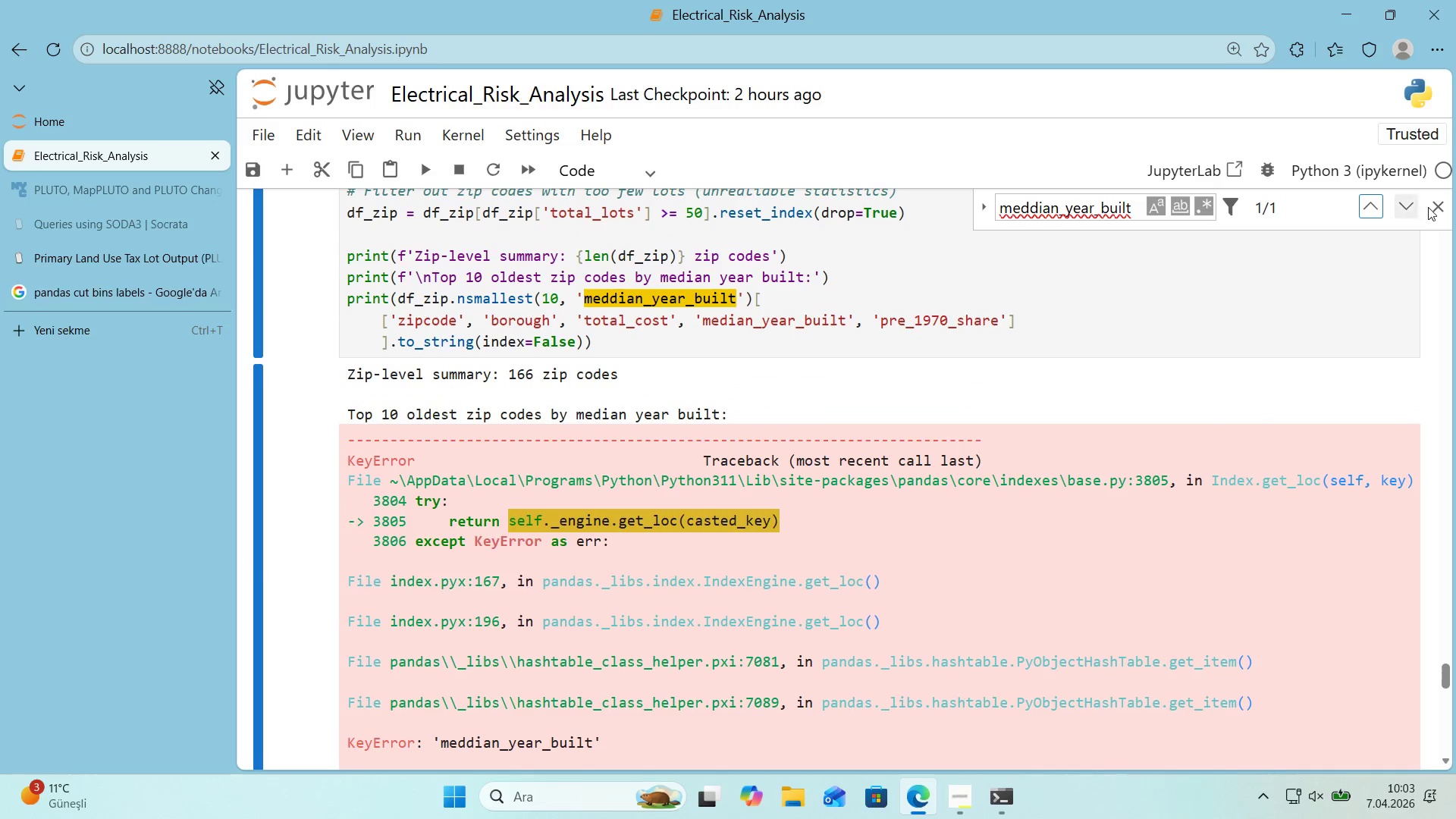 
left_click([1428, 207])
 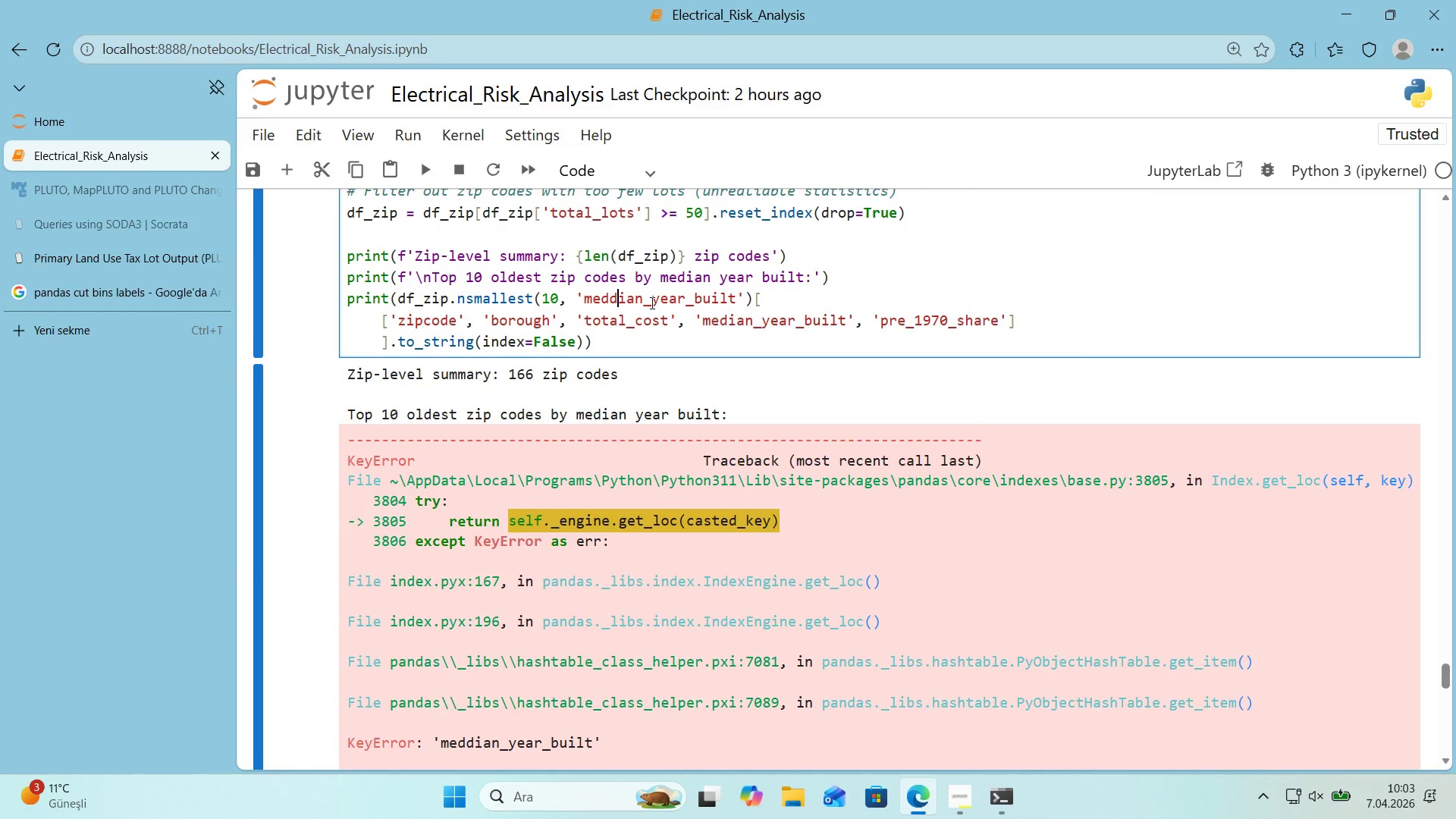 
key(Backspace)
 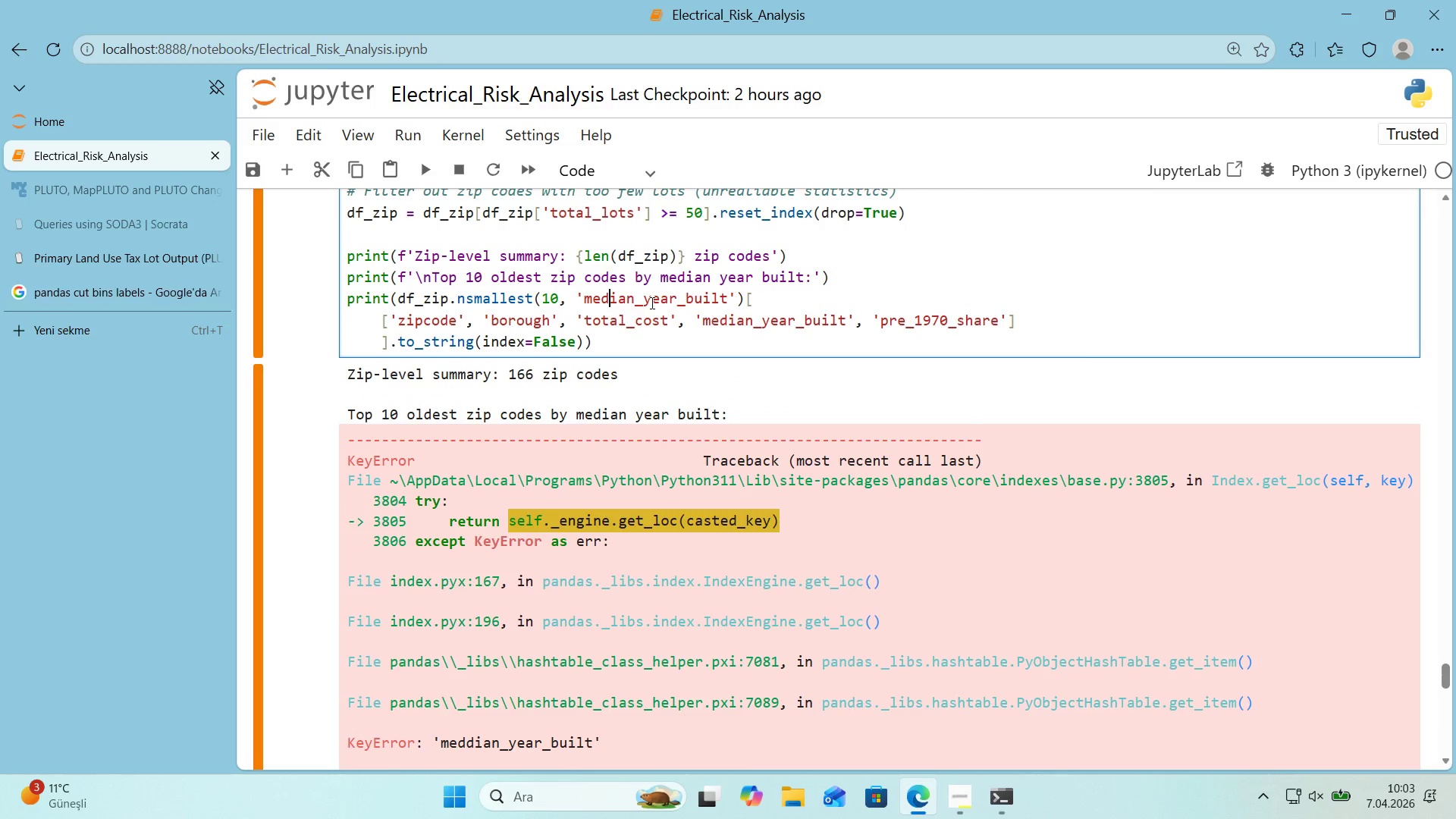 
key(Shift+Enter)
 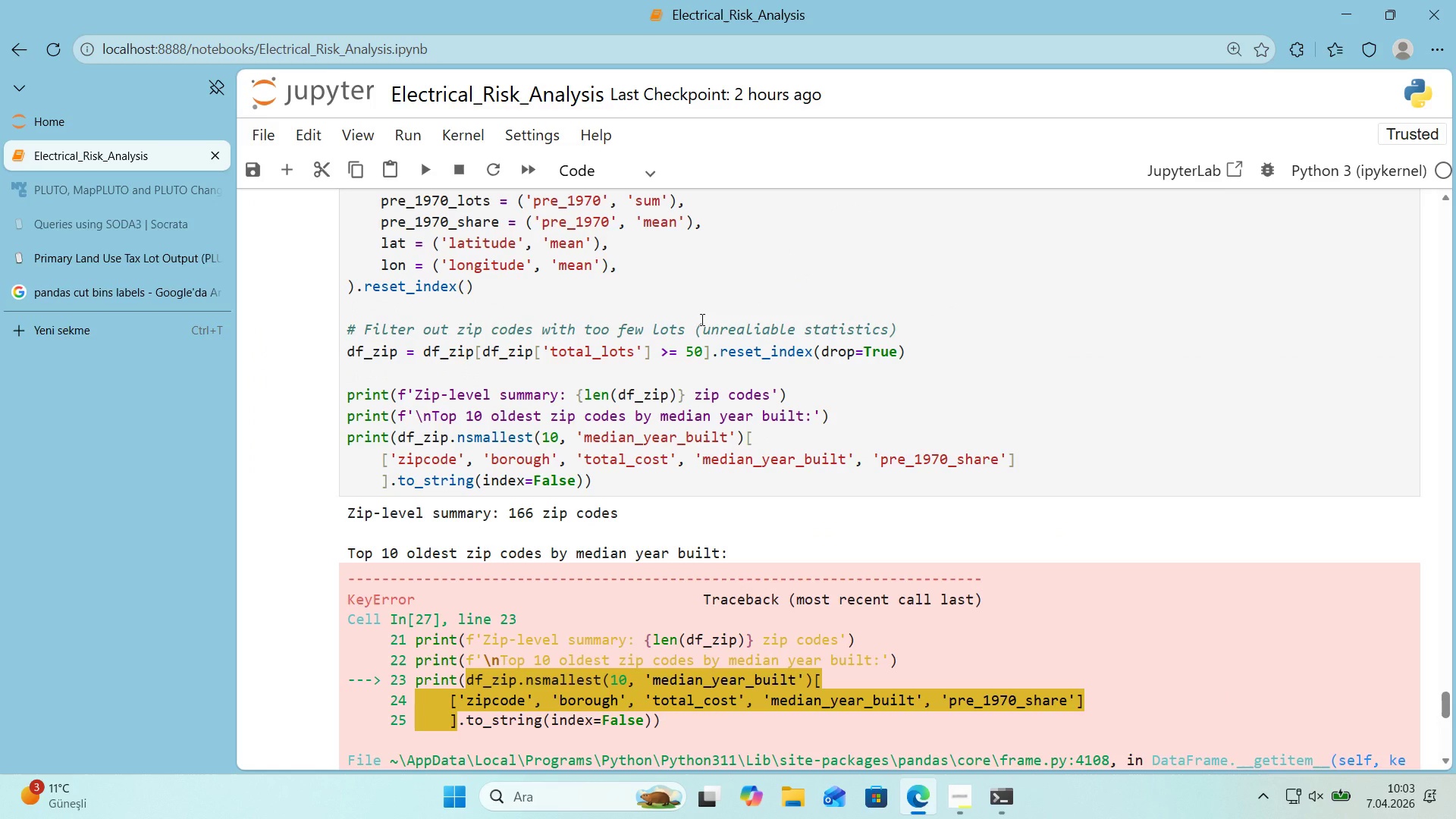 
scroll: coordinate [699, 320], scroll_direction: up, amount: 1.0
 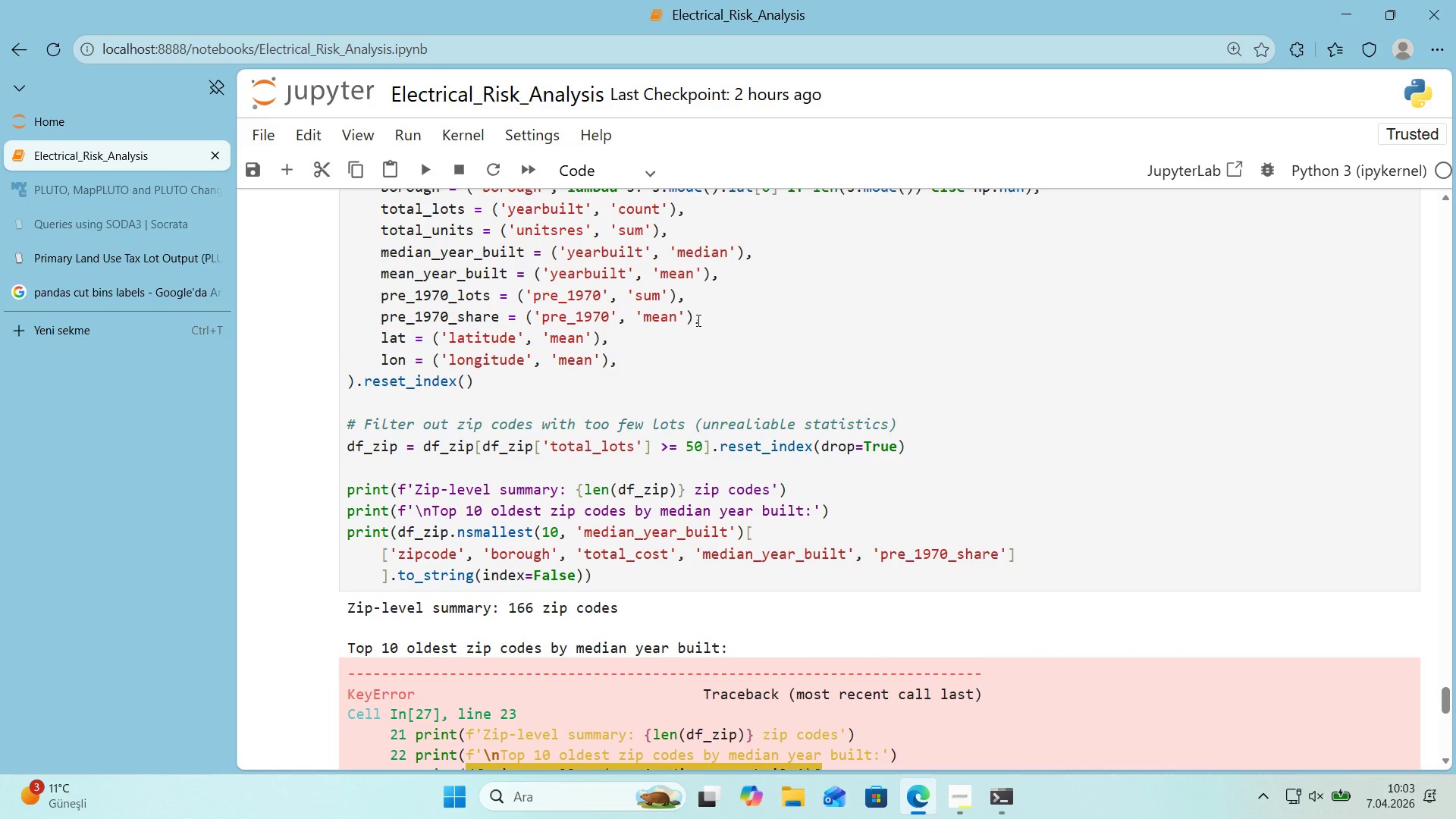 
scroll: coordinate [695, 320], scroll_direction: down, amount: 9.0
 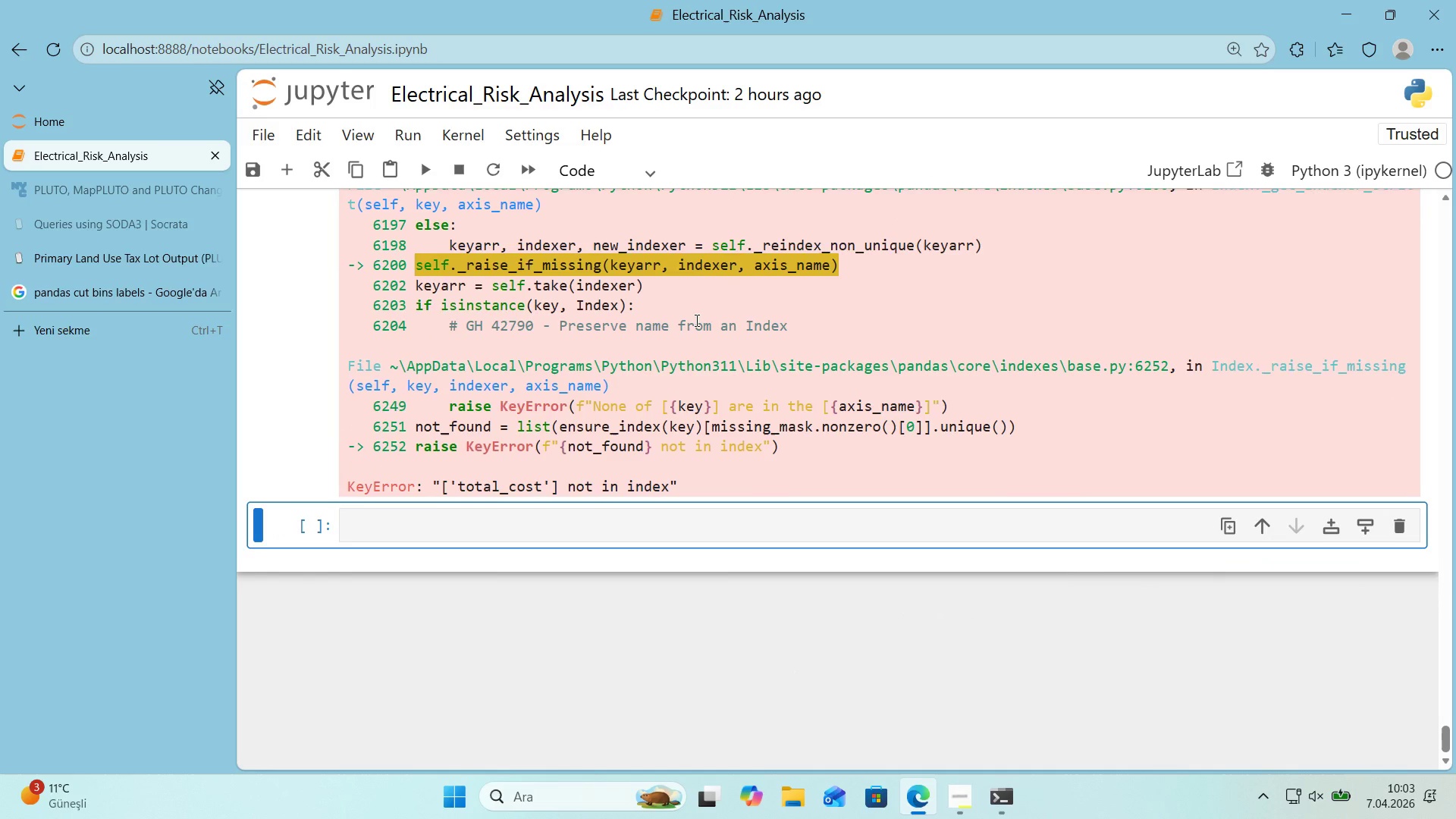 
scroll: coordinate [695, 320], scroll_direction: up, amount: 8.0
 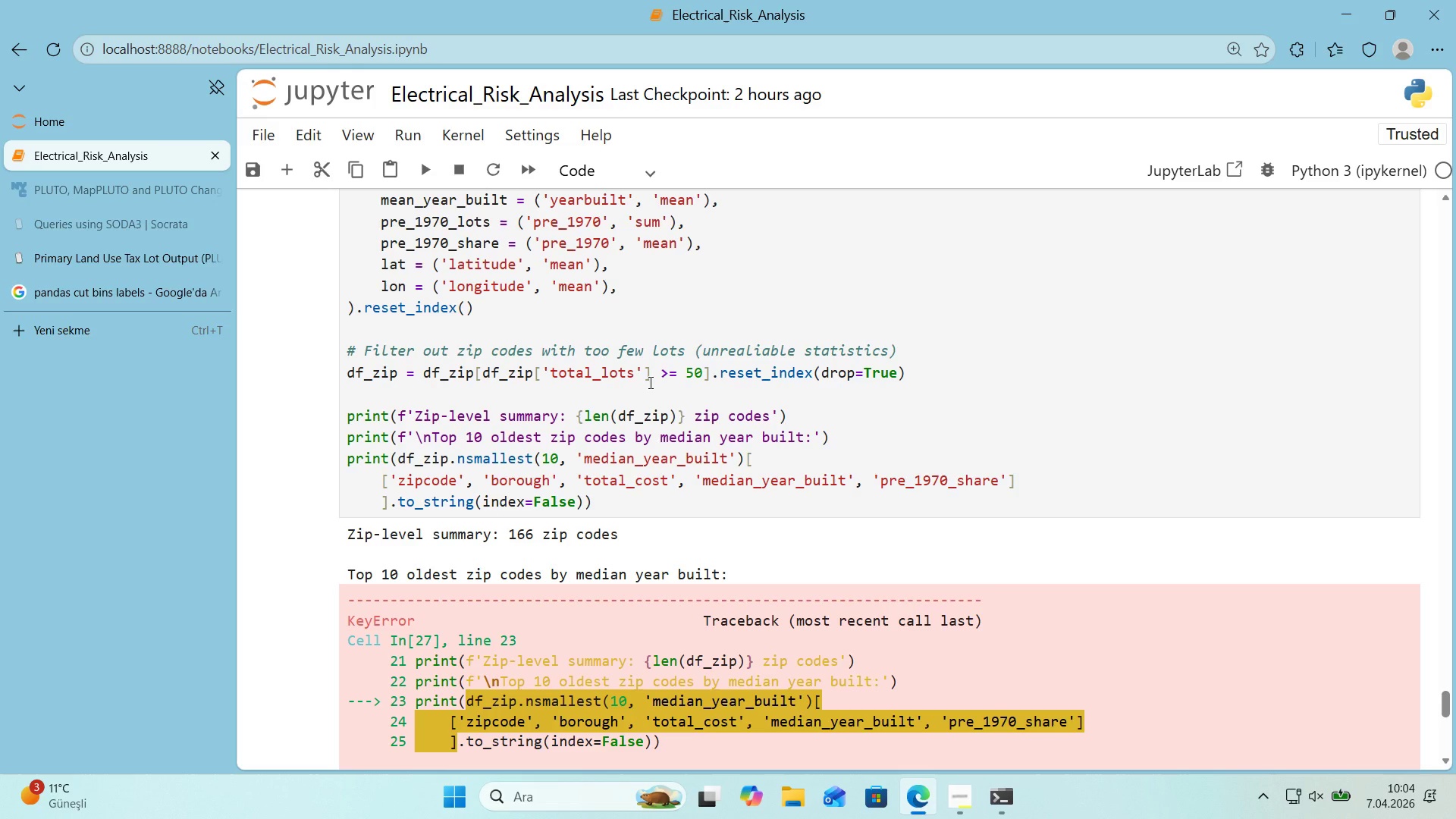 
wait(19.1)
 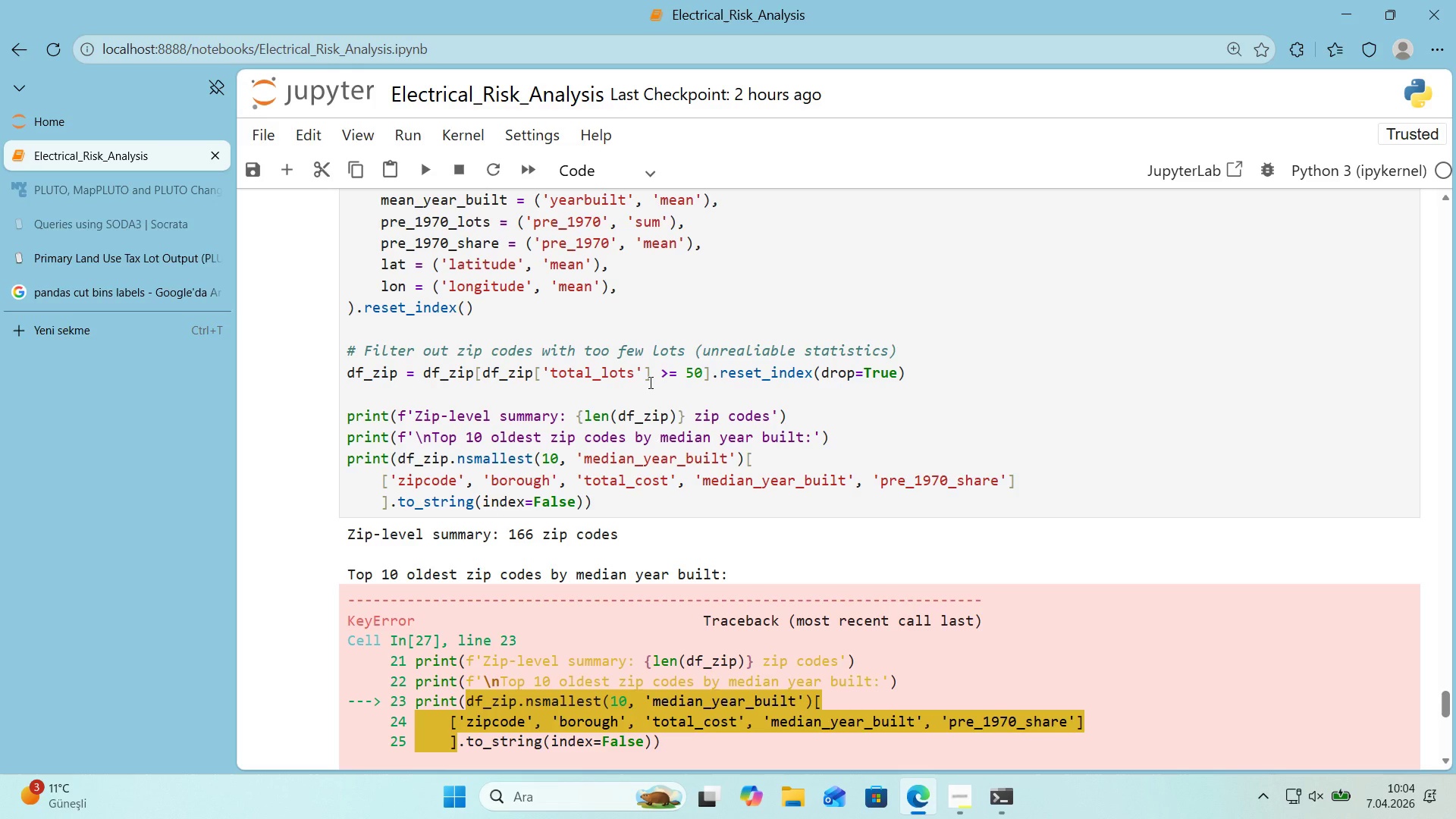 
scroll: coordinate [637, 381], scroll_direction: up, amount: 2.0
 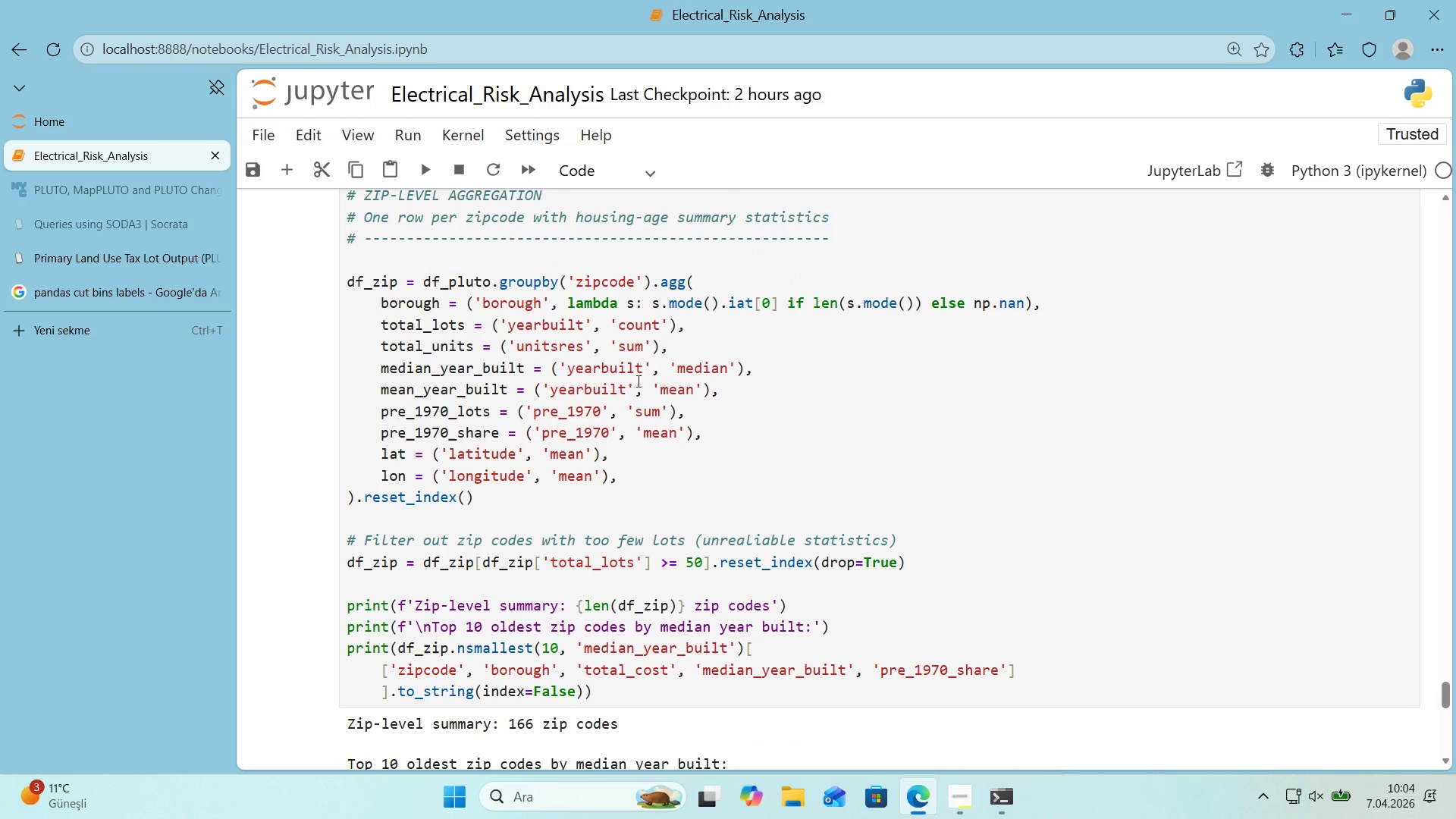 
scroll: coordinate [637, 381], scroll_direction: down, amount: 12.0
 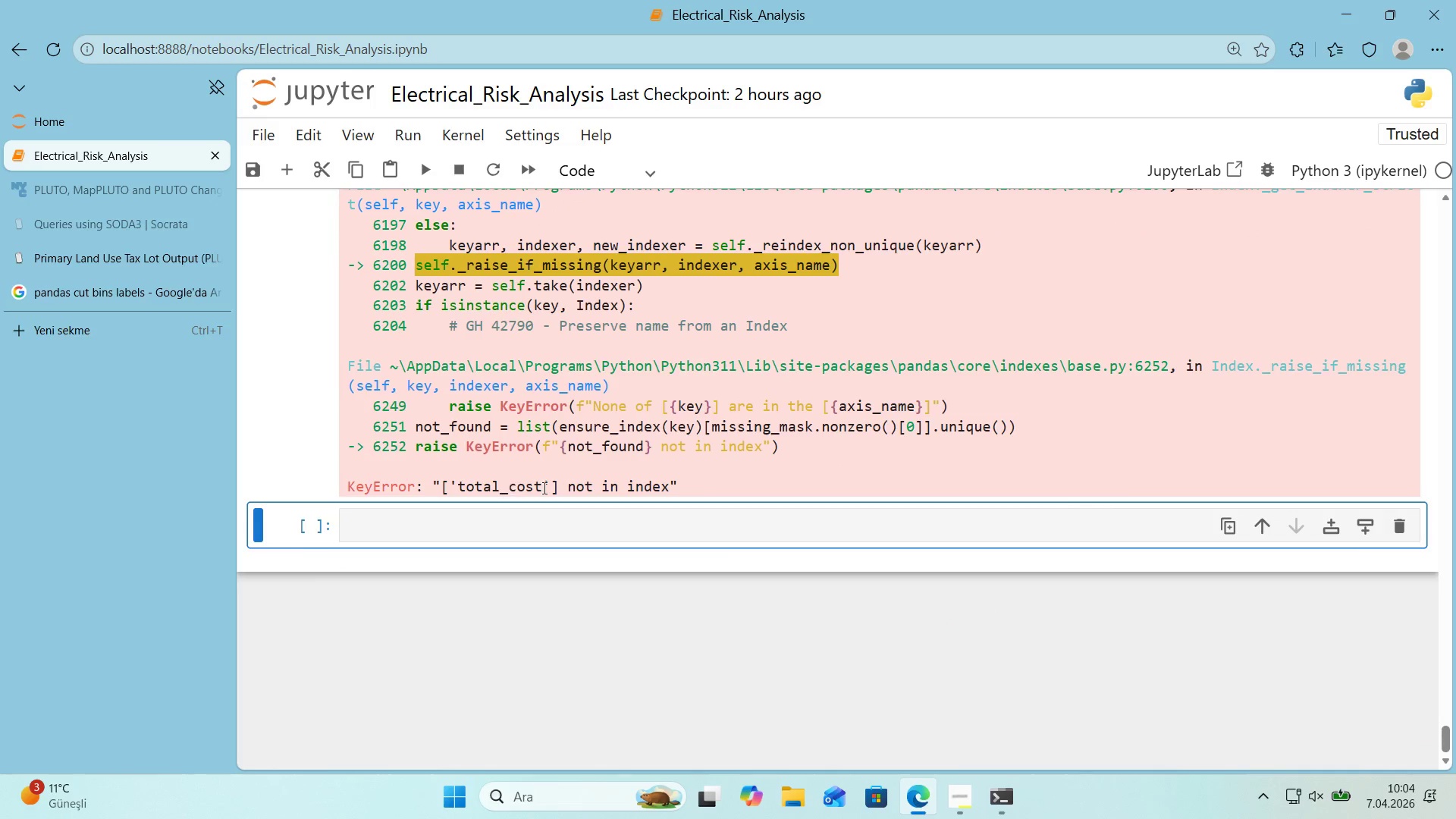 
left_click_drag(start_coordinate=[557, 485], to_coordinate=[444, 491])
 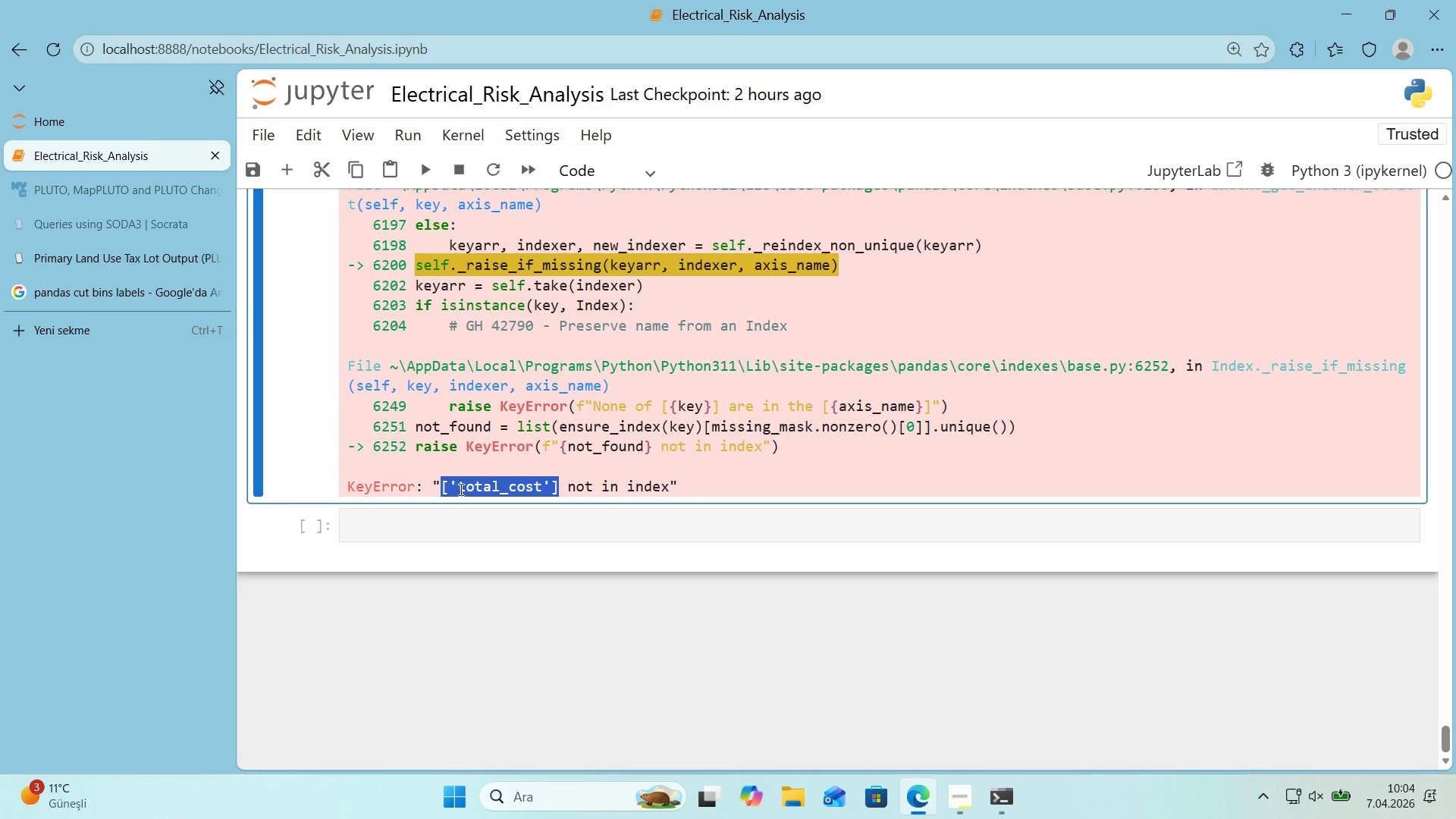 
double_click([460, 489])
 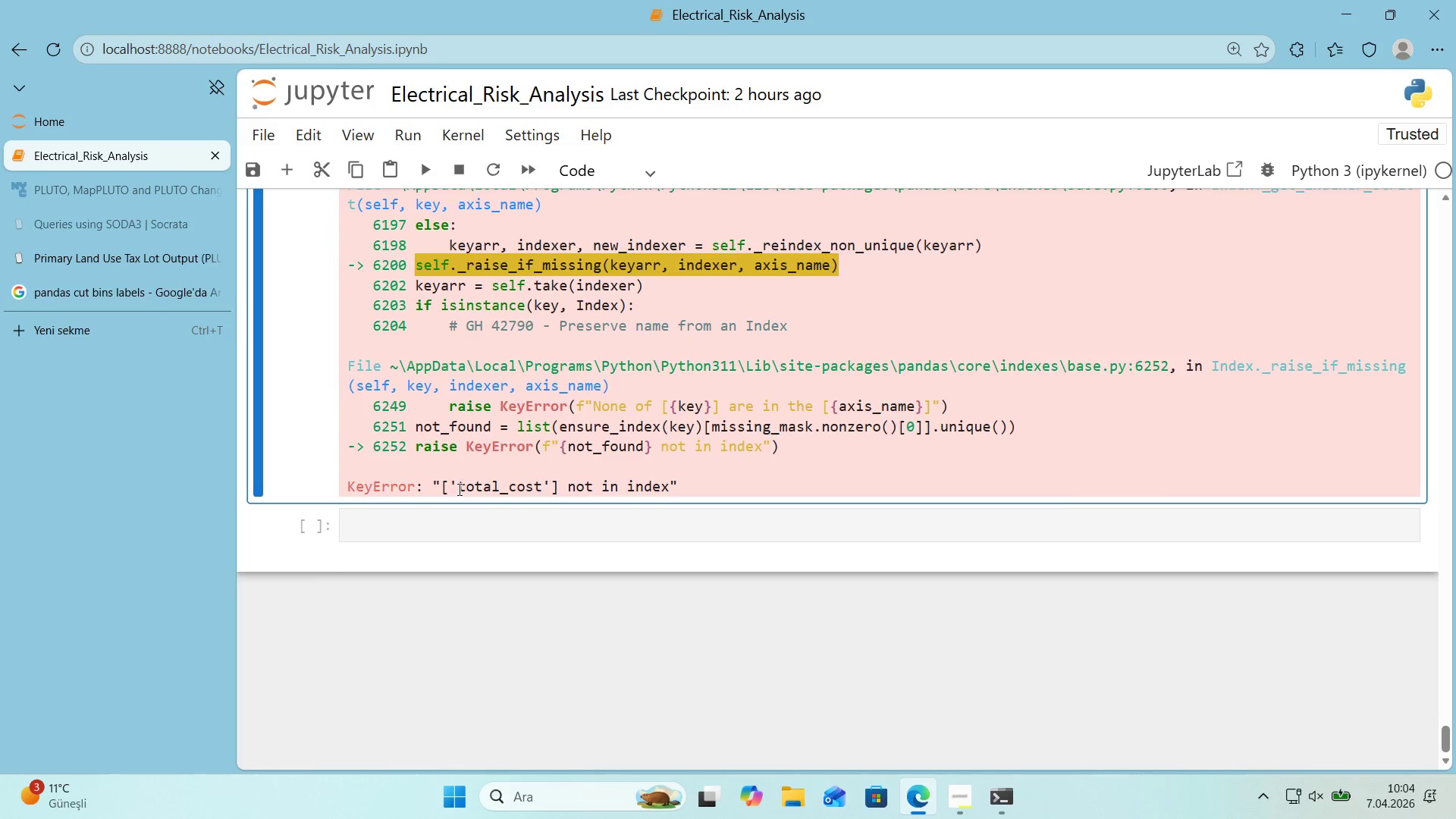 
left_click_drag(start_coordinate=[458, 489], to_coordinate=[532, 491])
 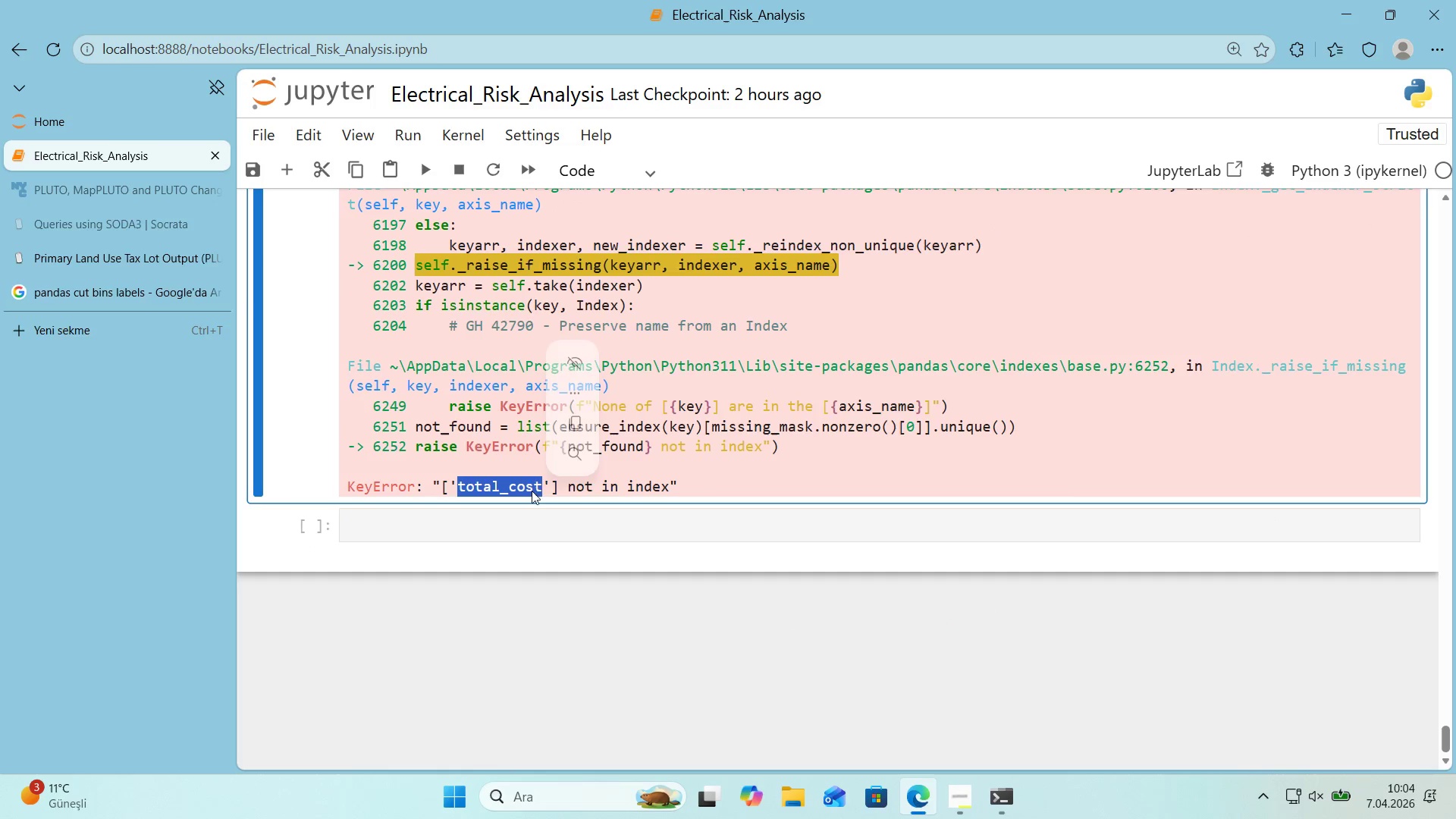 
key(Control+C)
 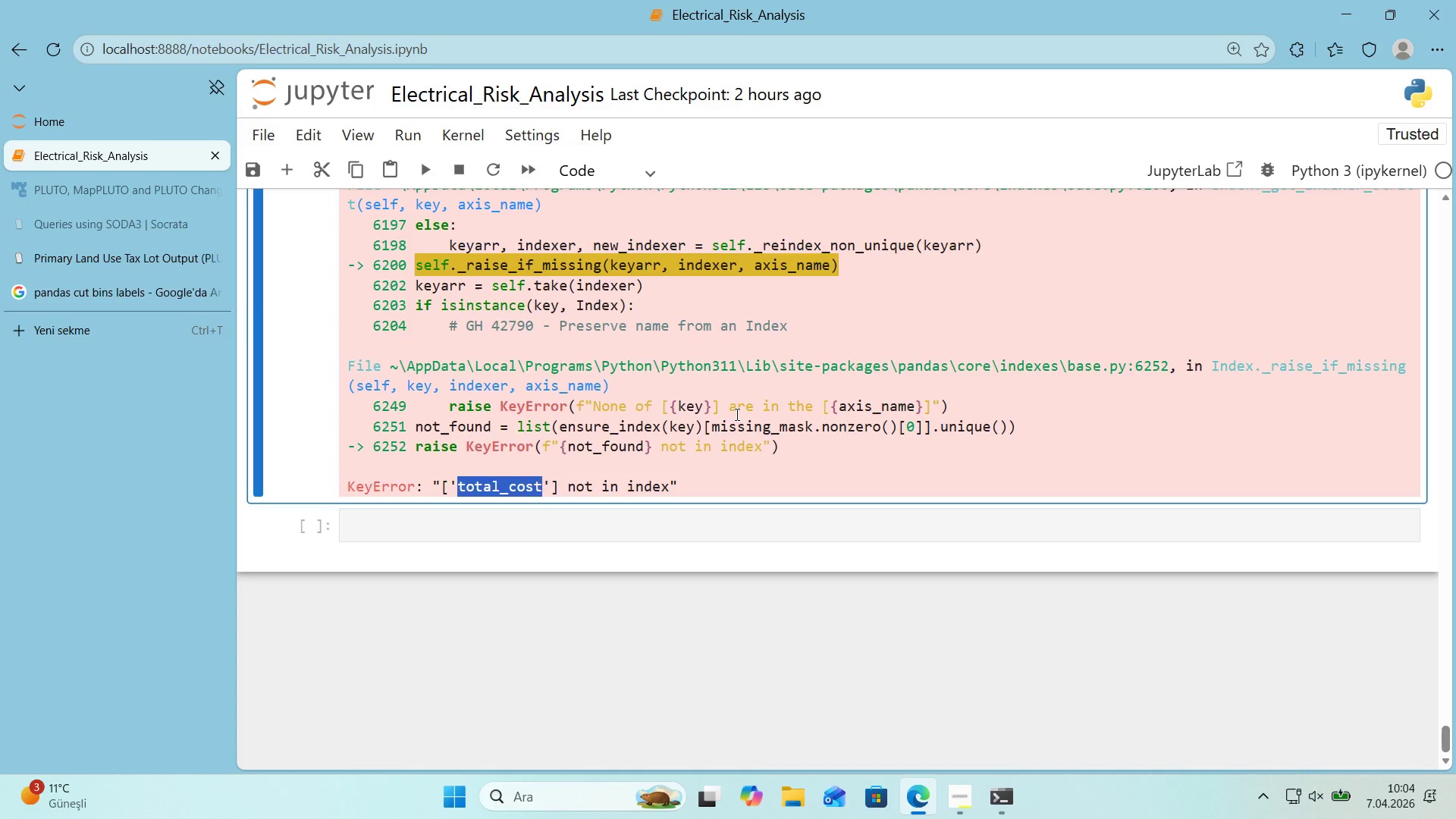 
key(Control+F)
 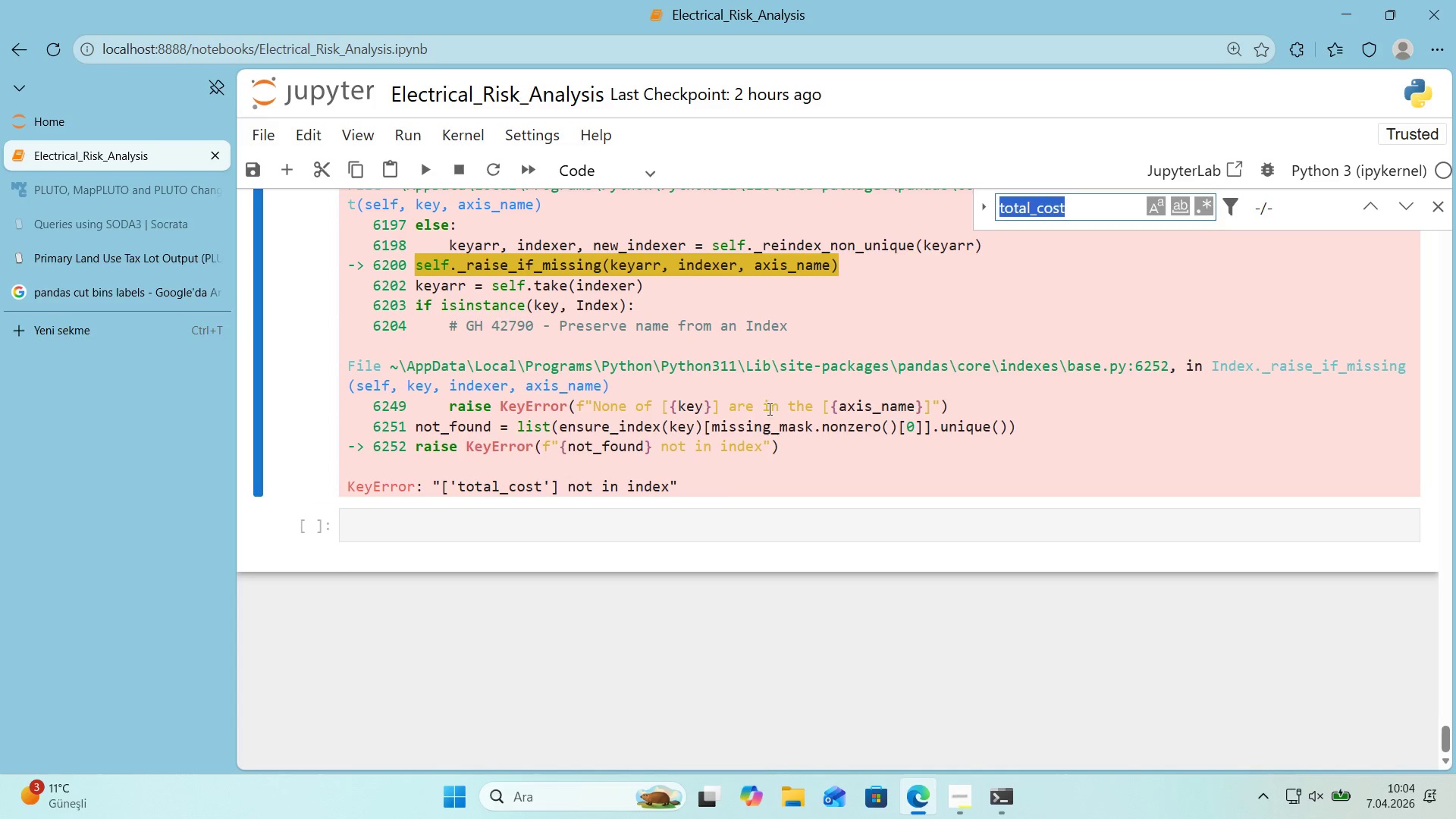 
key(Control+V)
 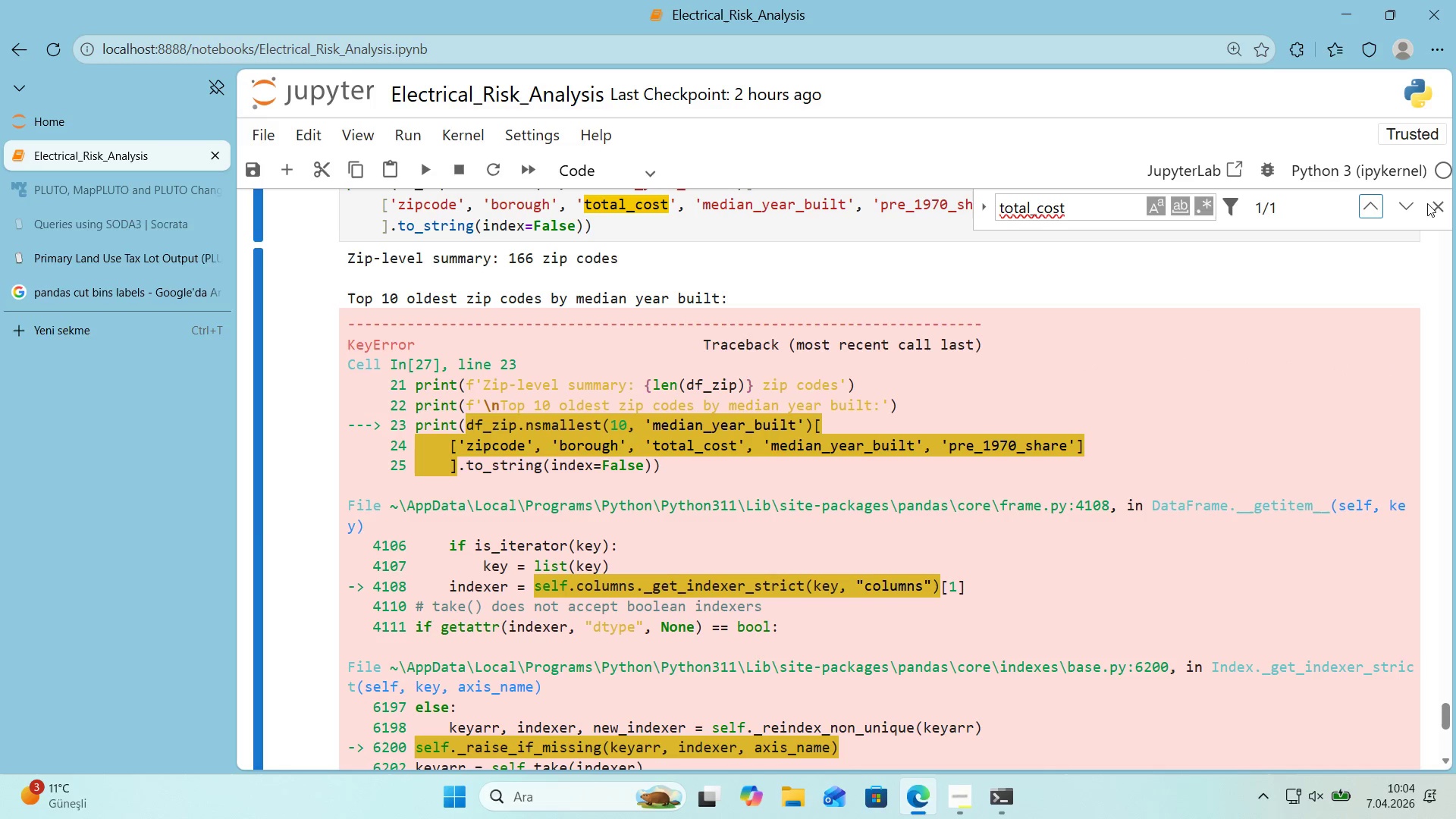 
double_click([1438, 203])
 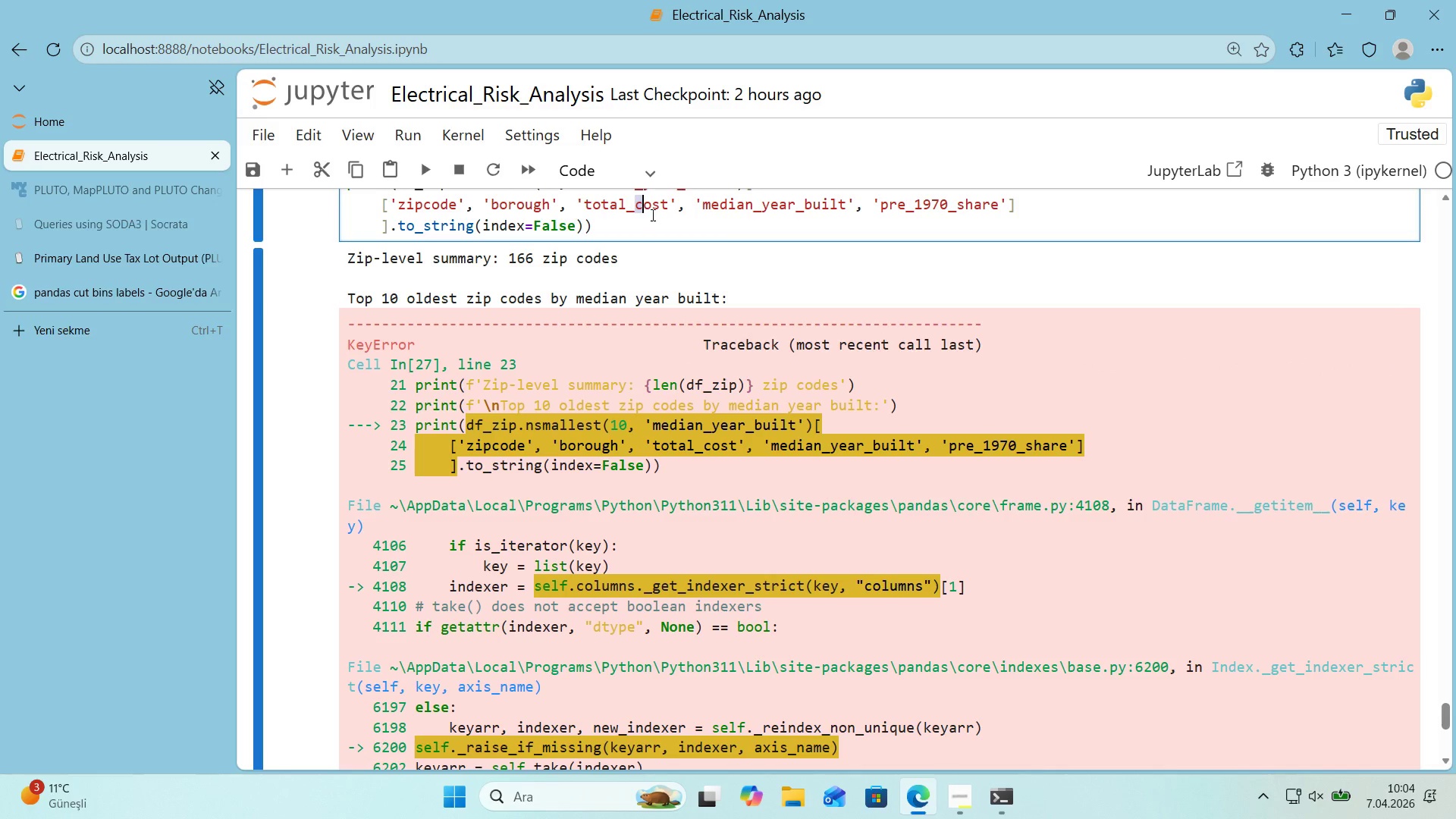 
key(L)
 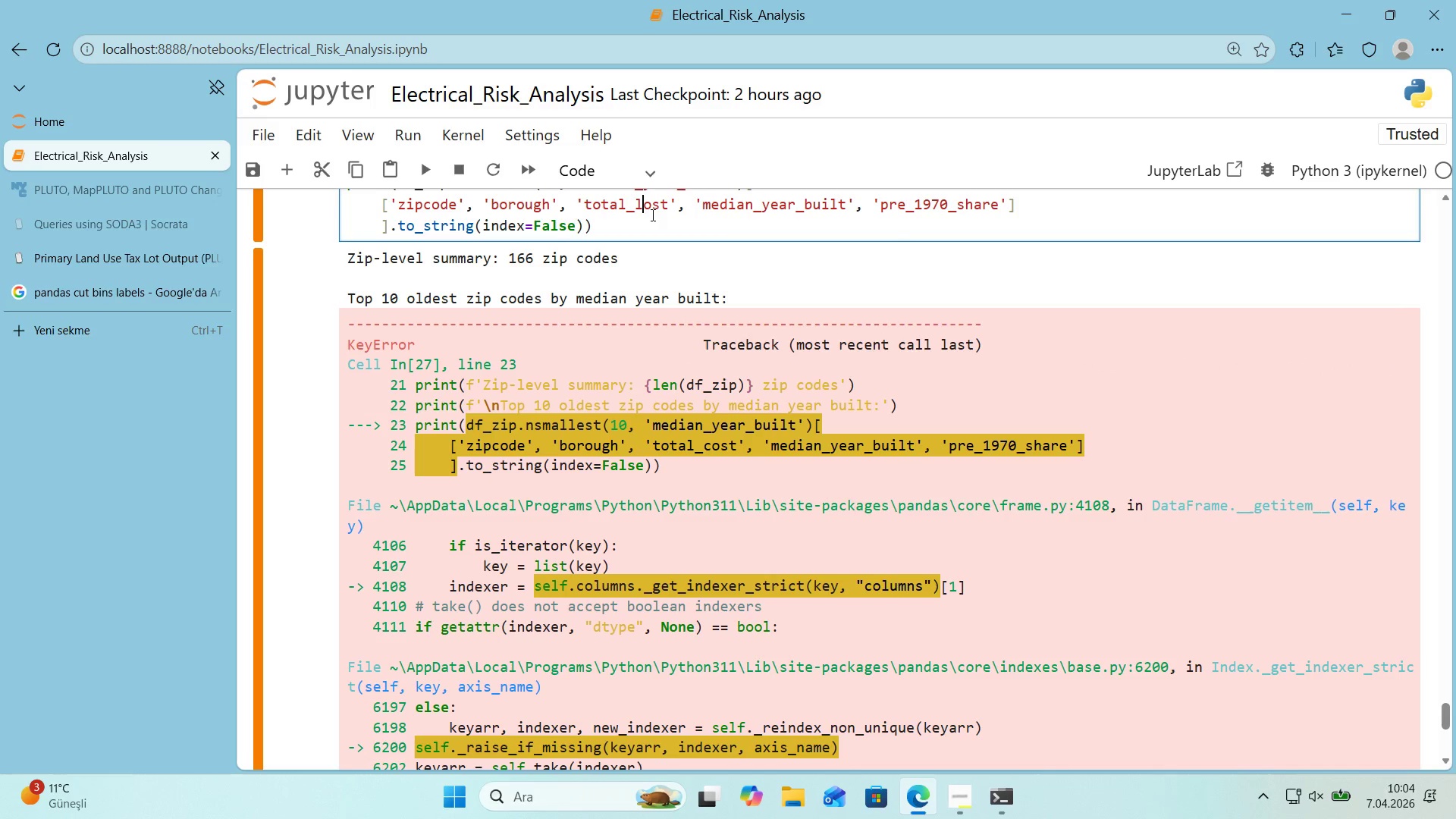 
key(Shift+Enter)
 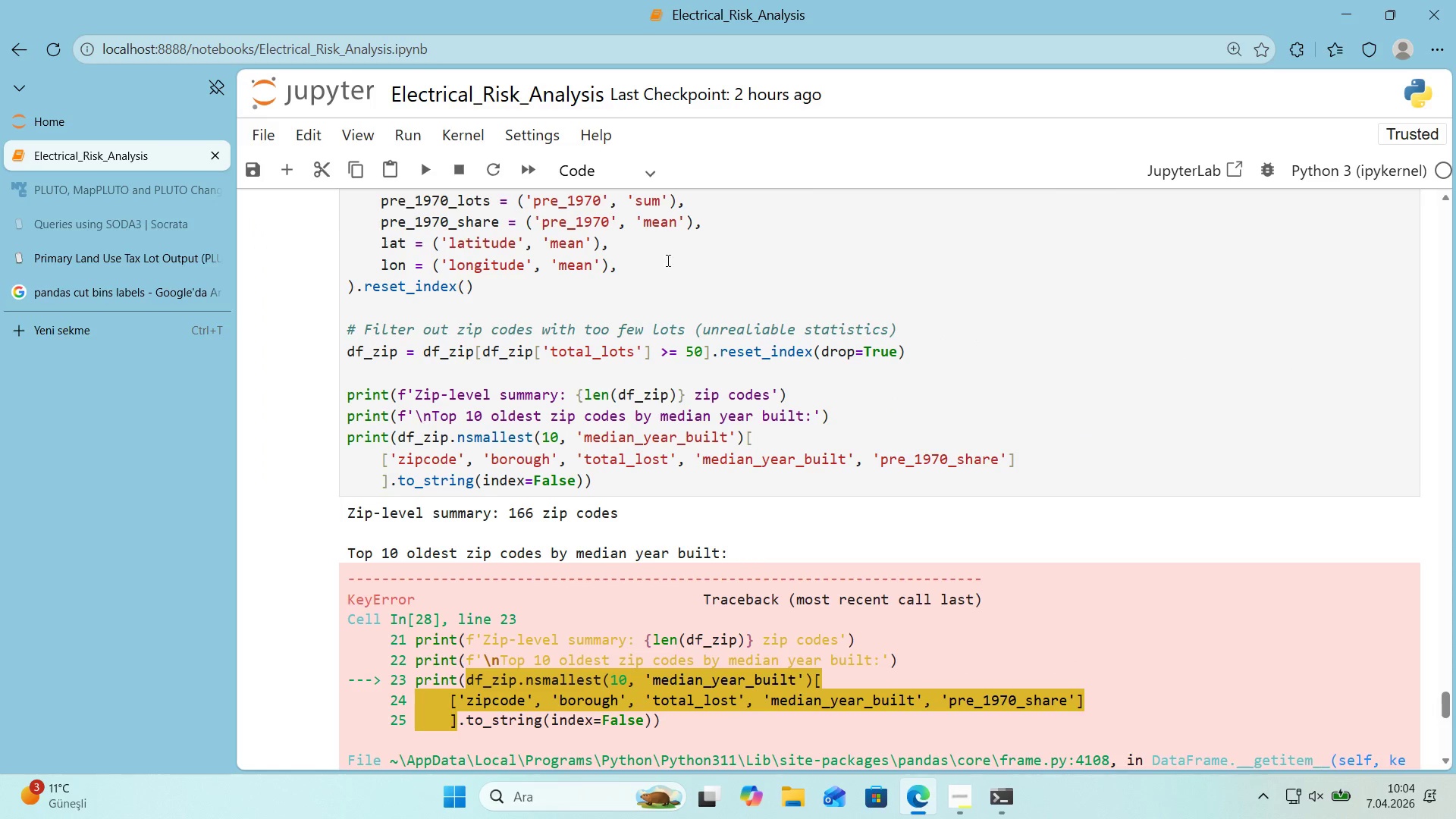 
scroll: coordinate [669, 276], scroll_direction: down, amount: 8.0
 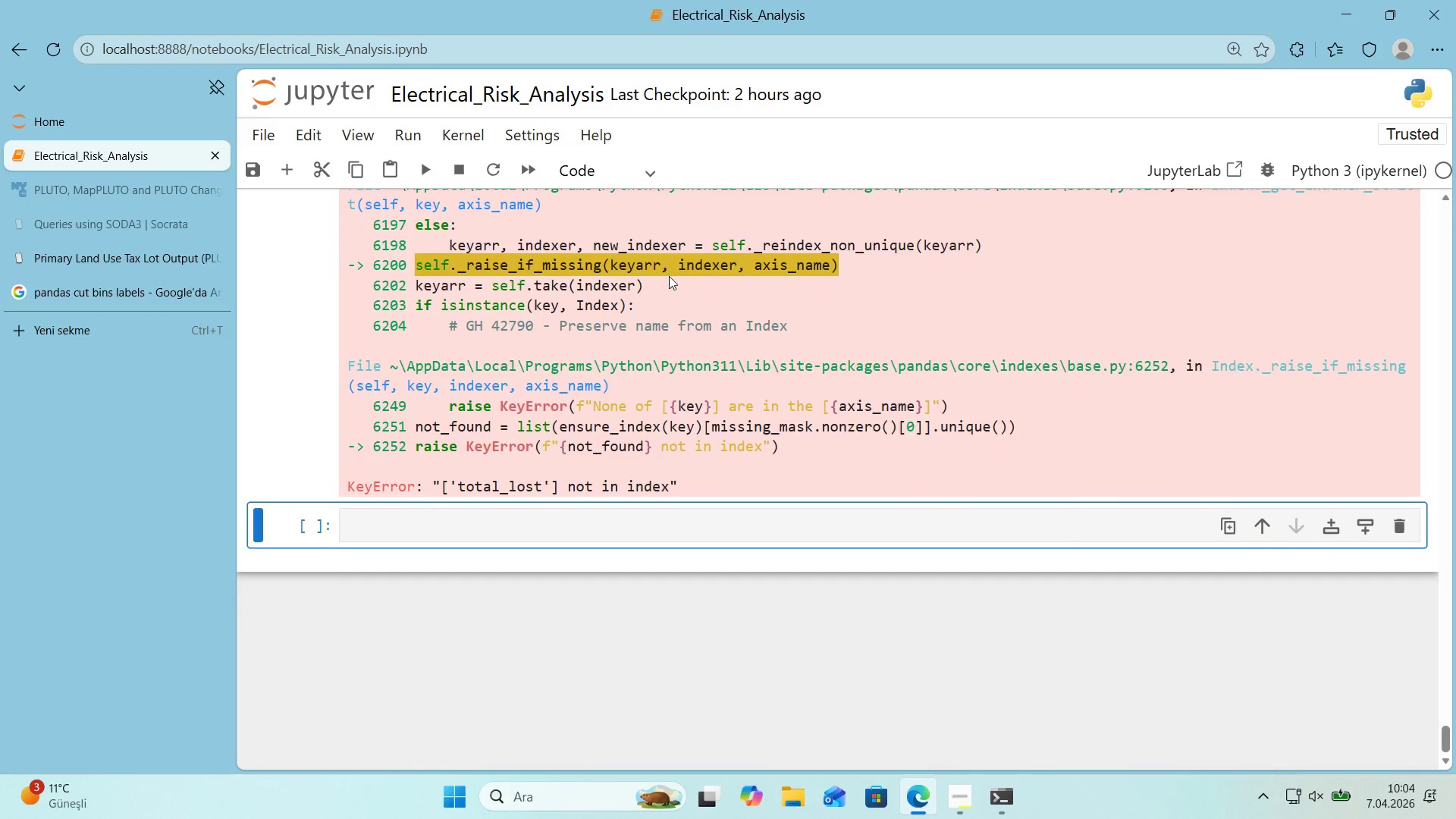 
scroll: coordinate [669, 276], scroll_direction: up, amount: 1.0
 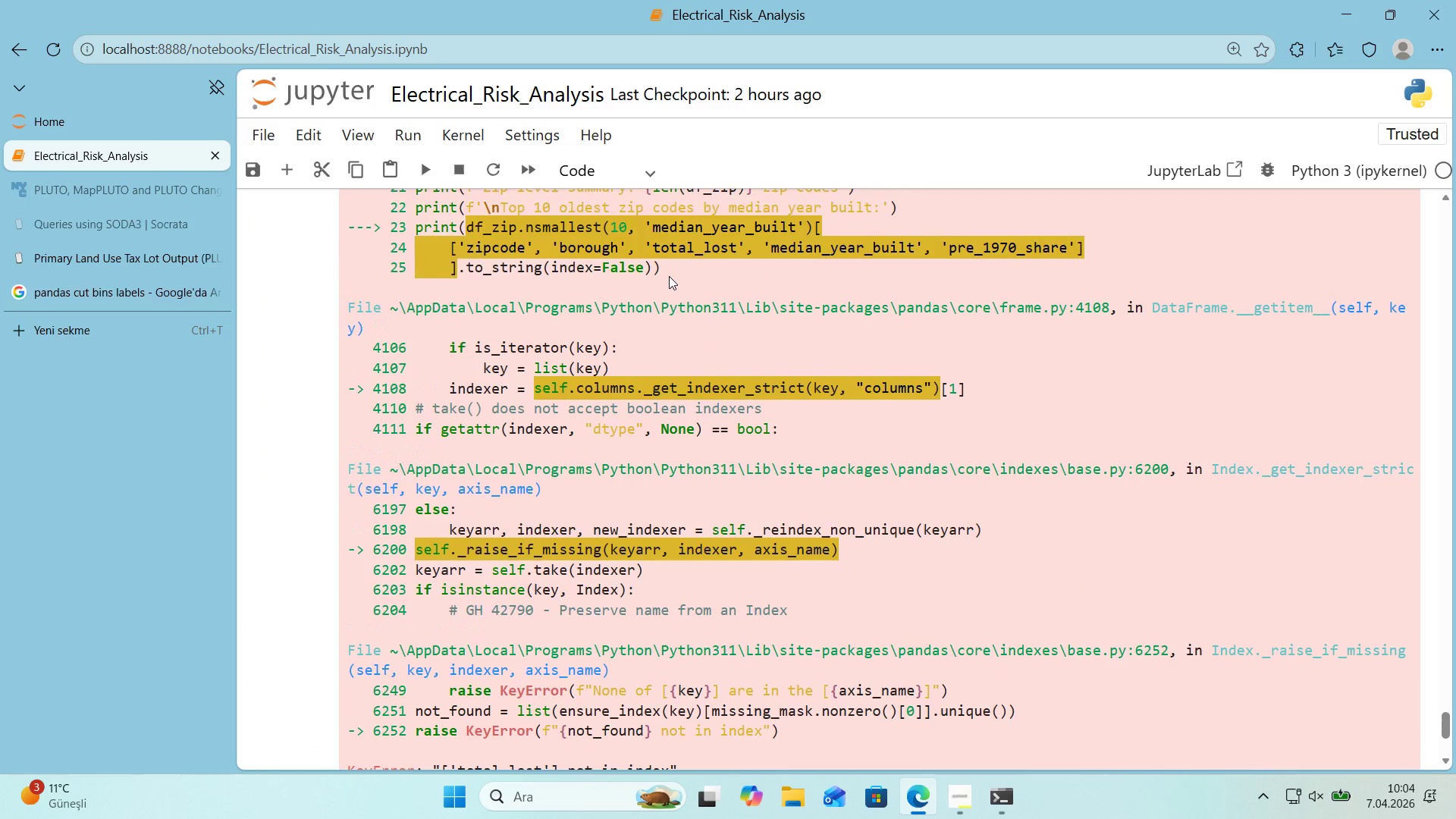 
scroll: coordinate [669, 276], scroll_direction: down, amount: 1.0
 